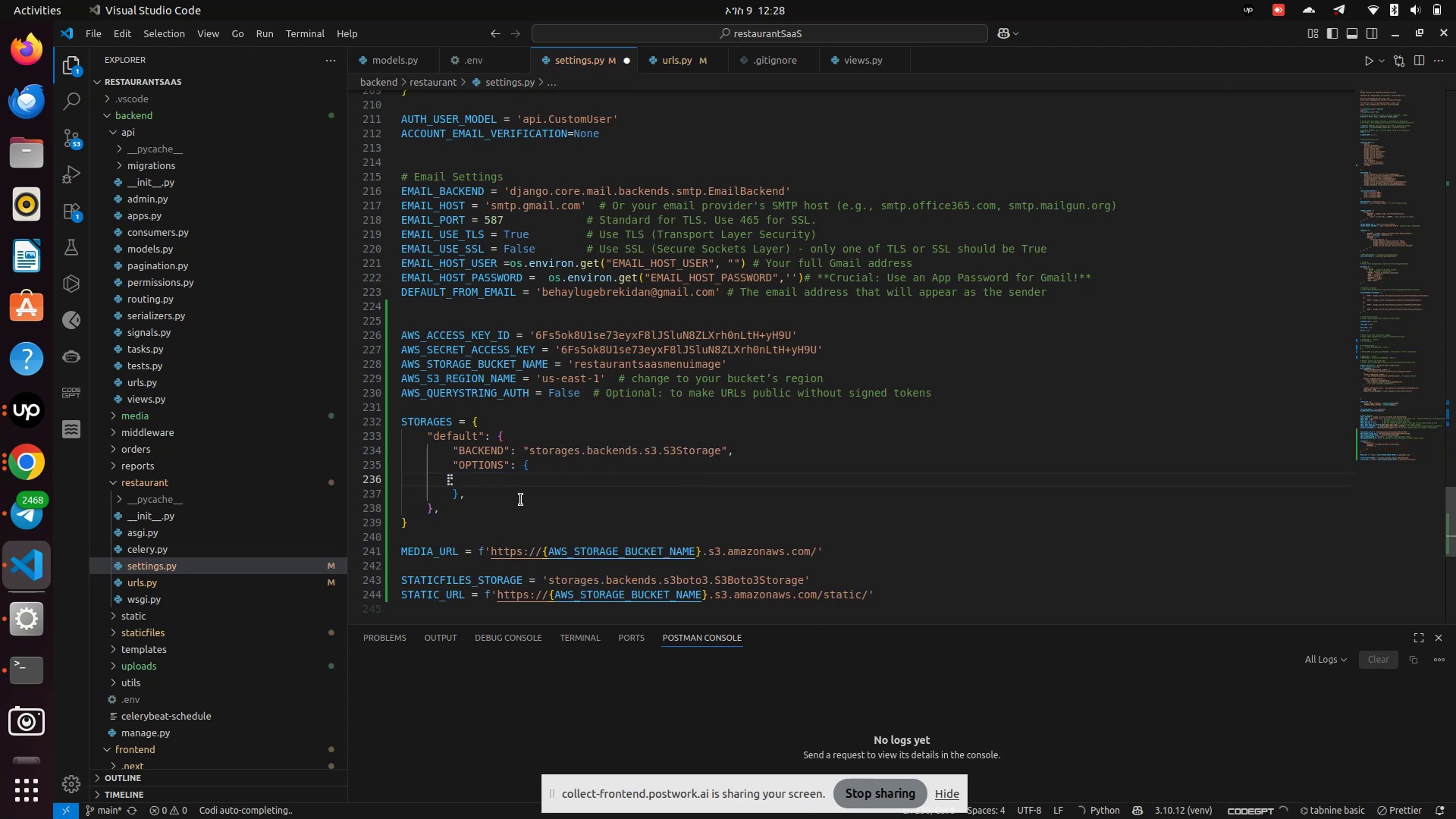 
left_click([515, 492])
 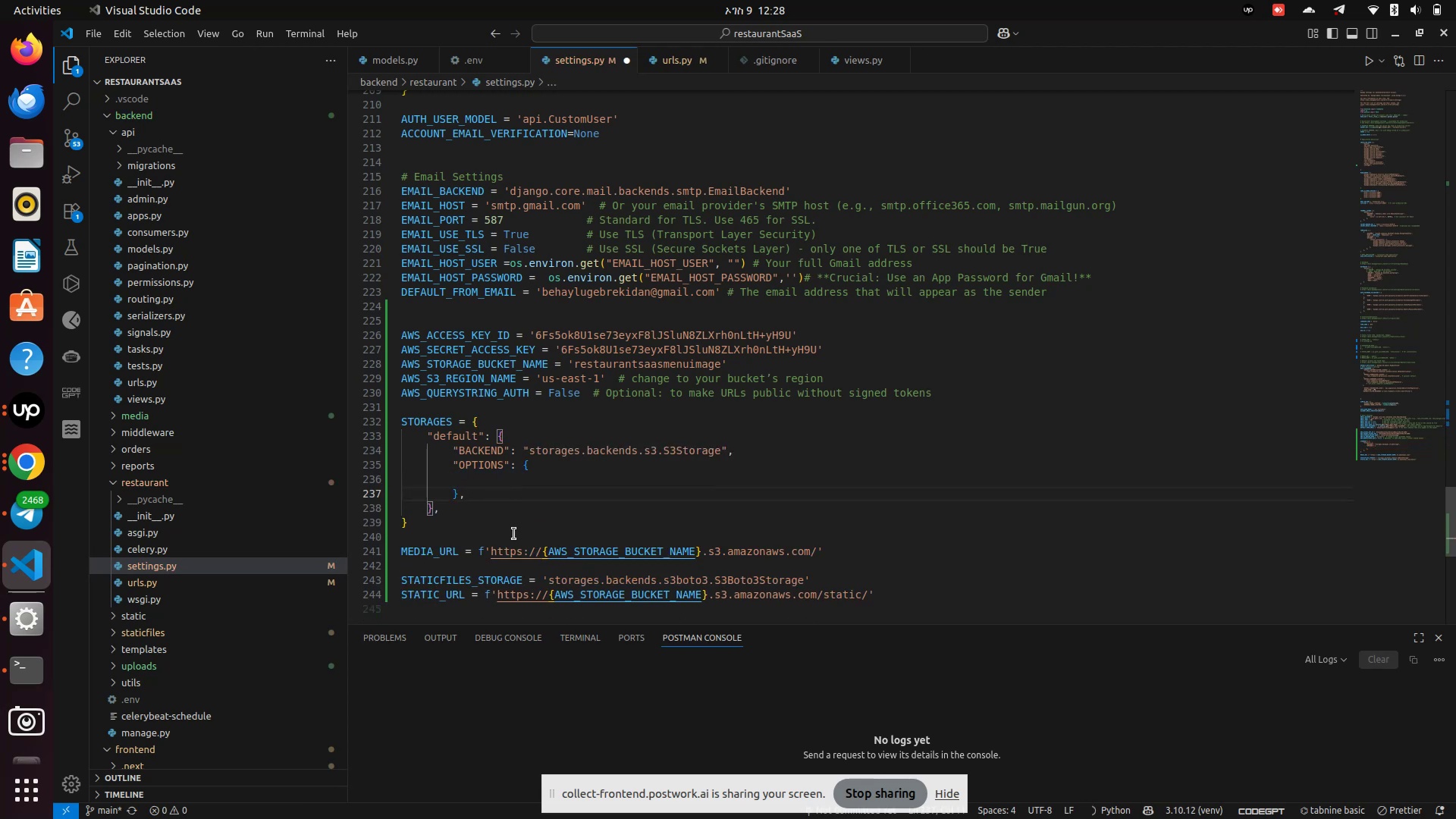 
left_click([514, 531])
 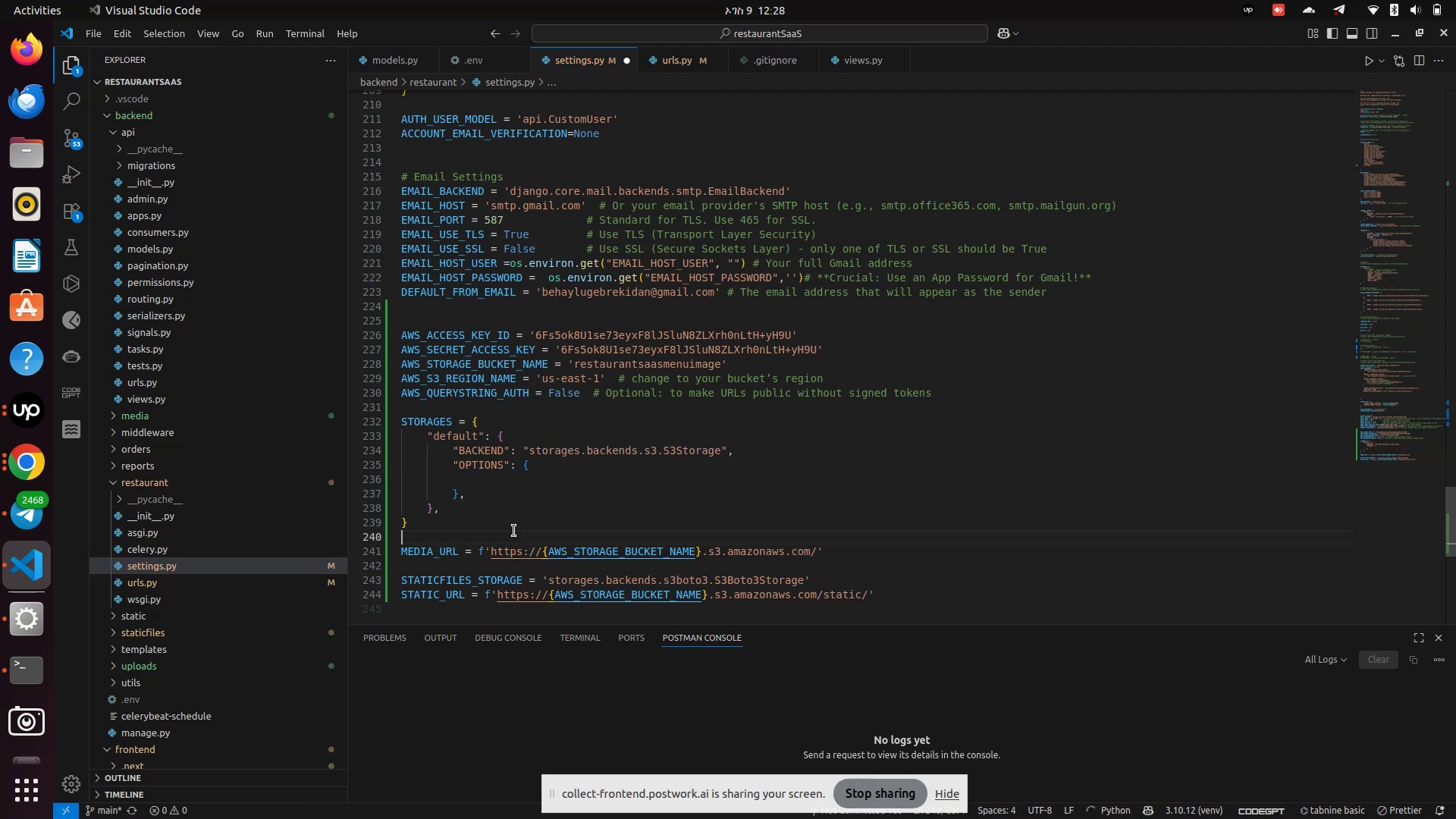 
key(Control+S)
 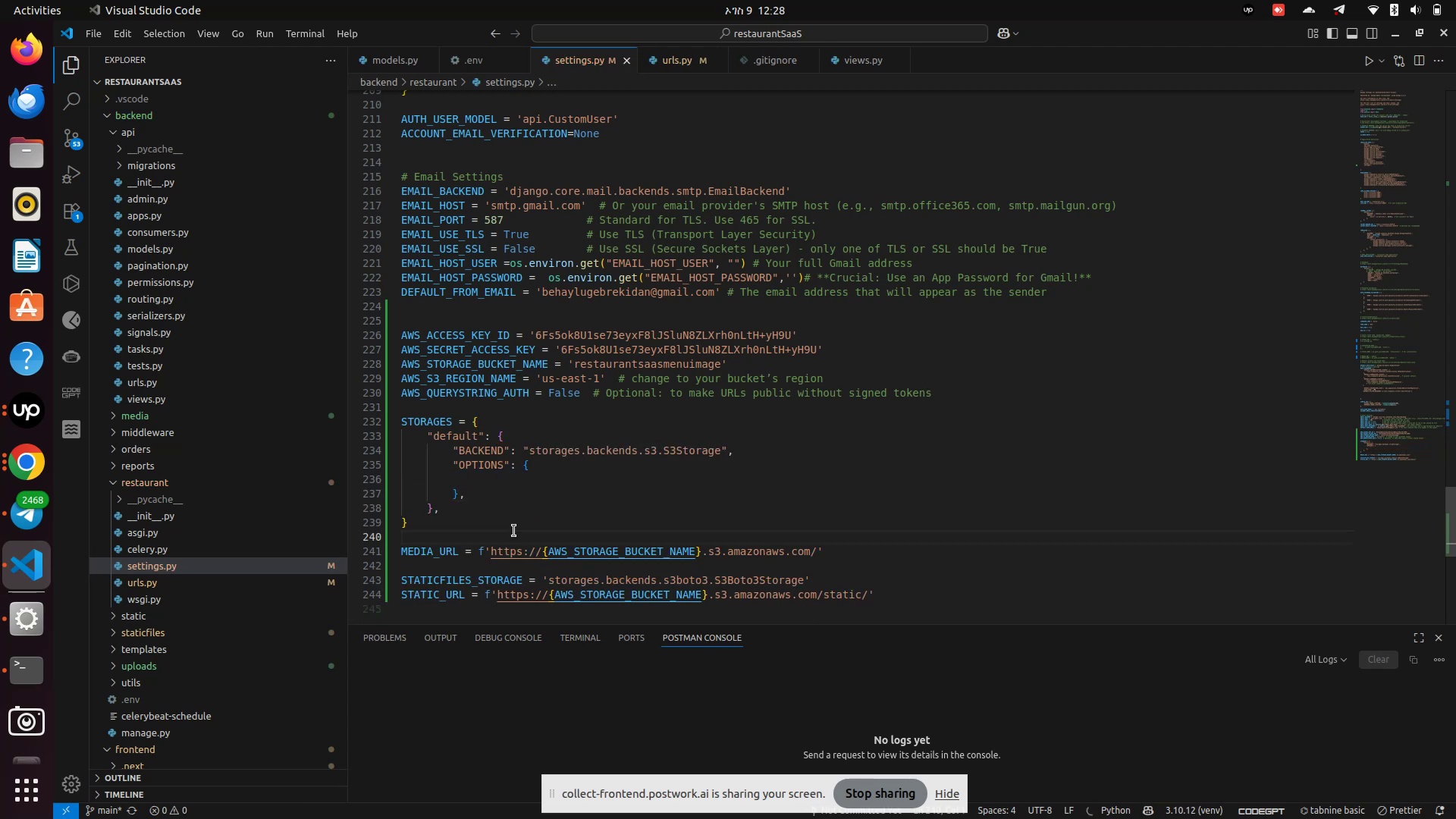 
key(Control+S)
 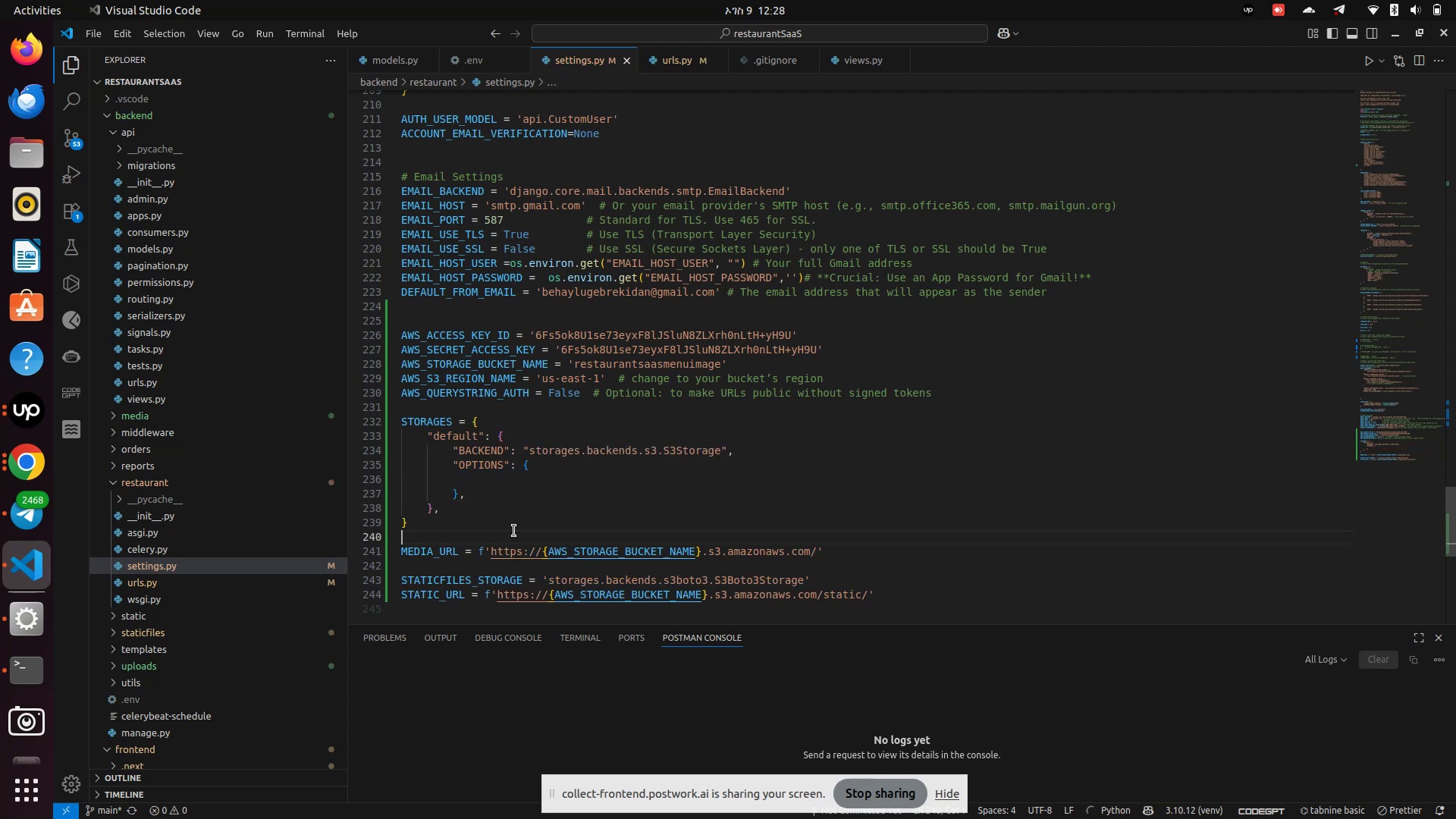 
key(Control+S)
 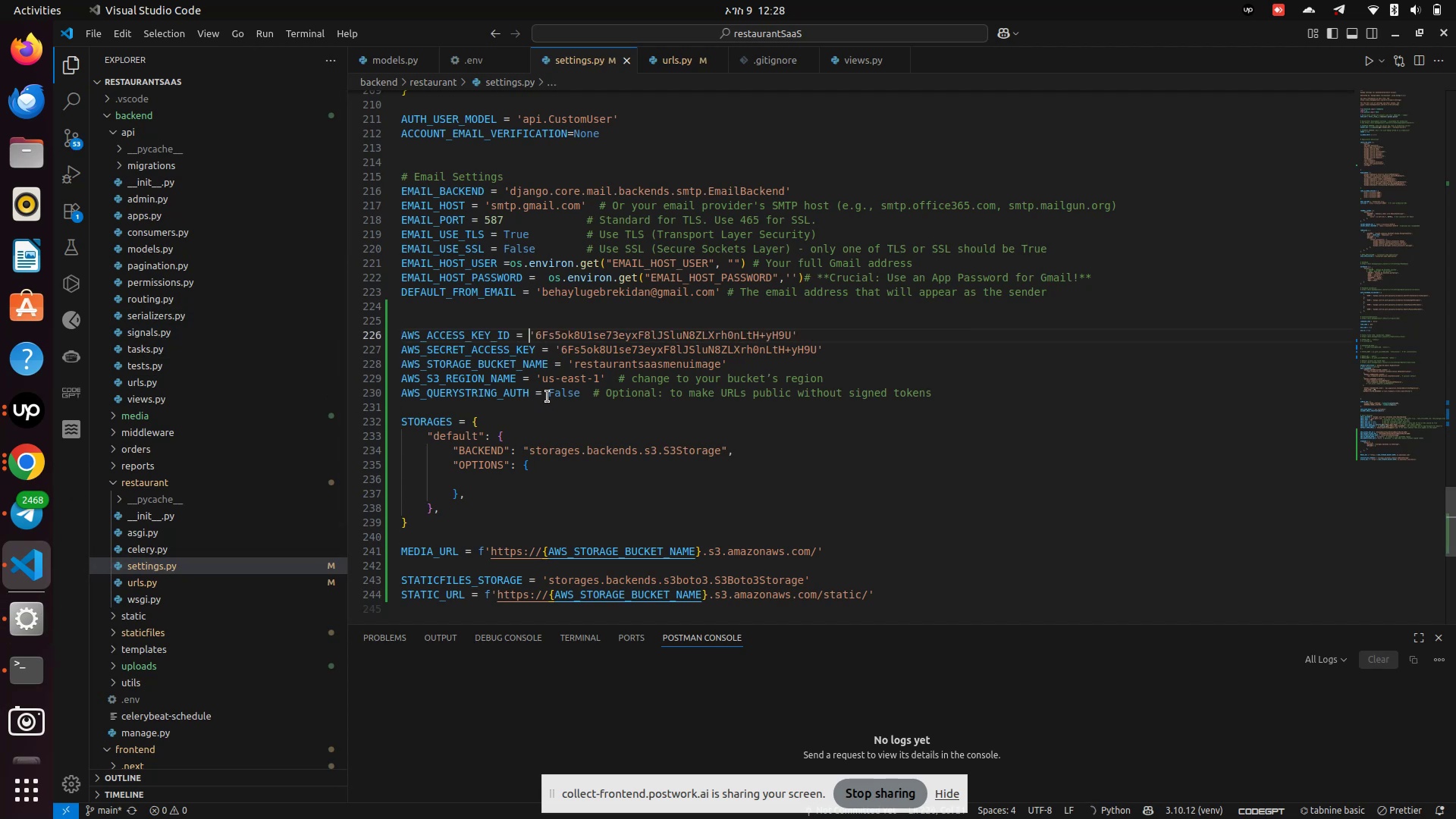 
wait(13.45)
 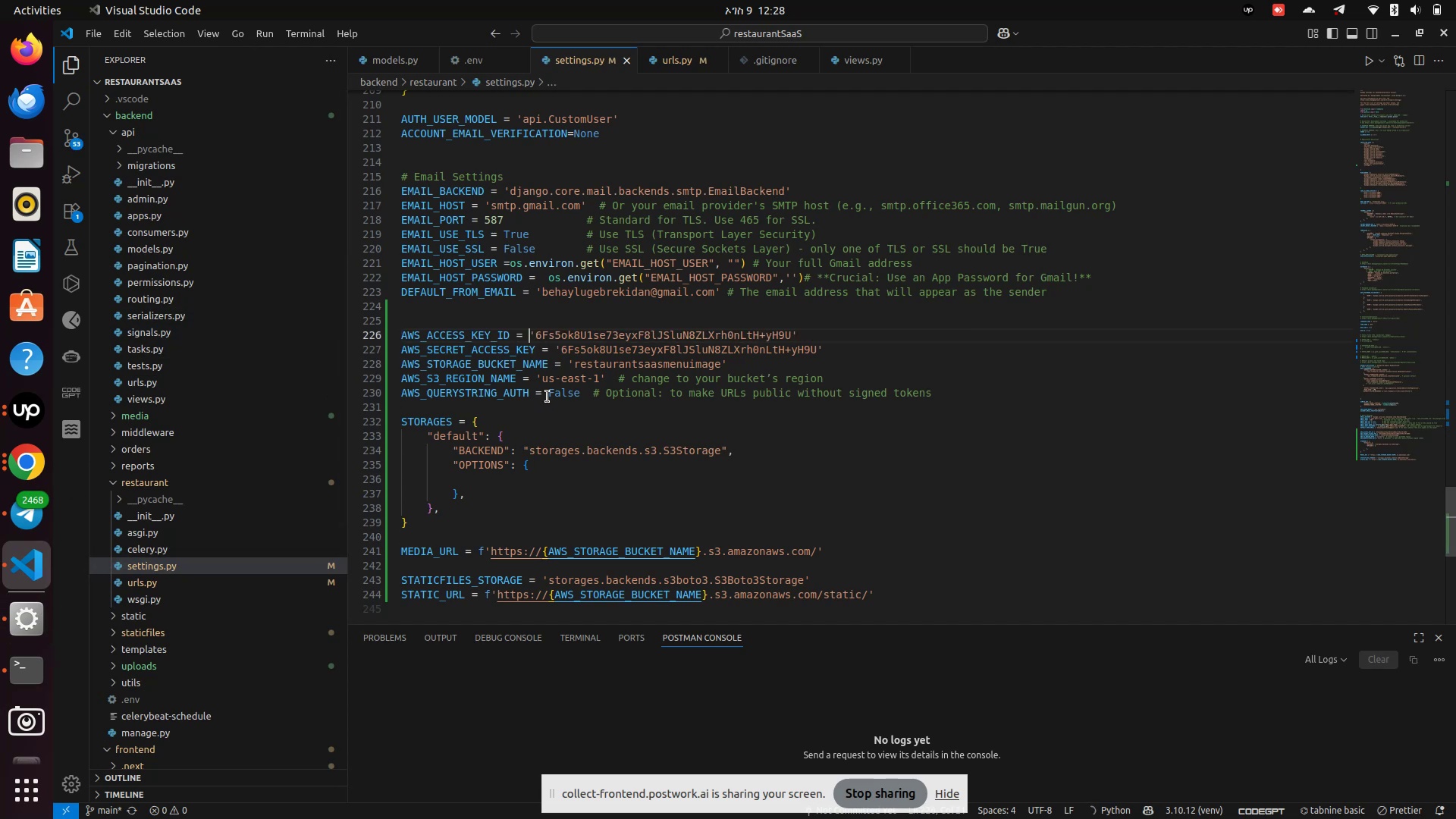 
double_click([472, 337])
 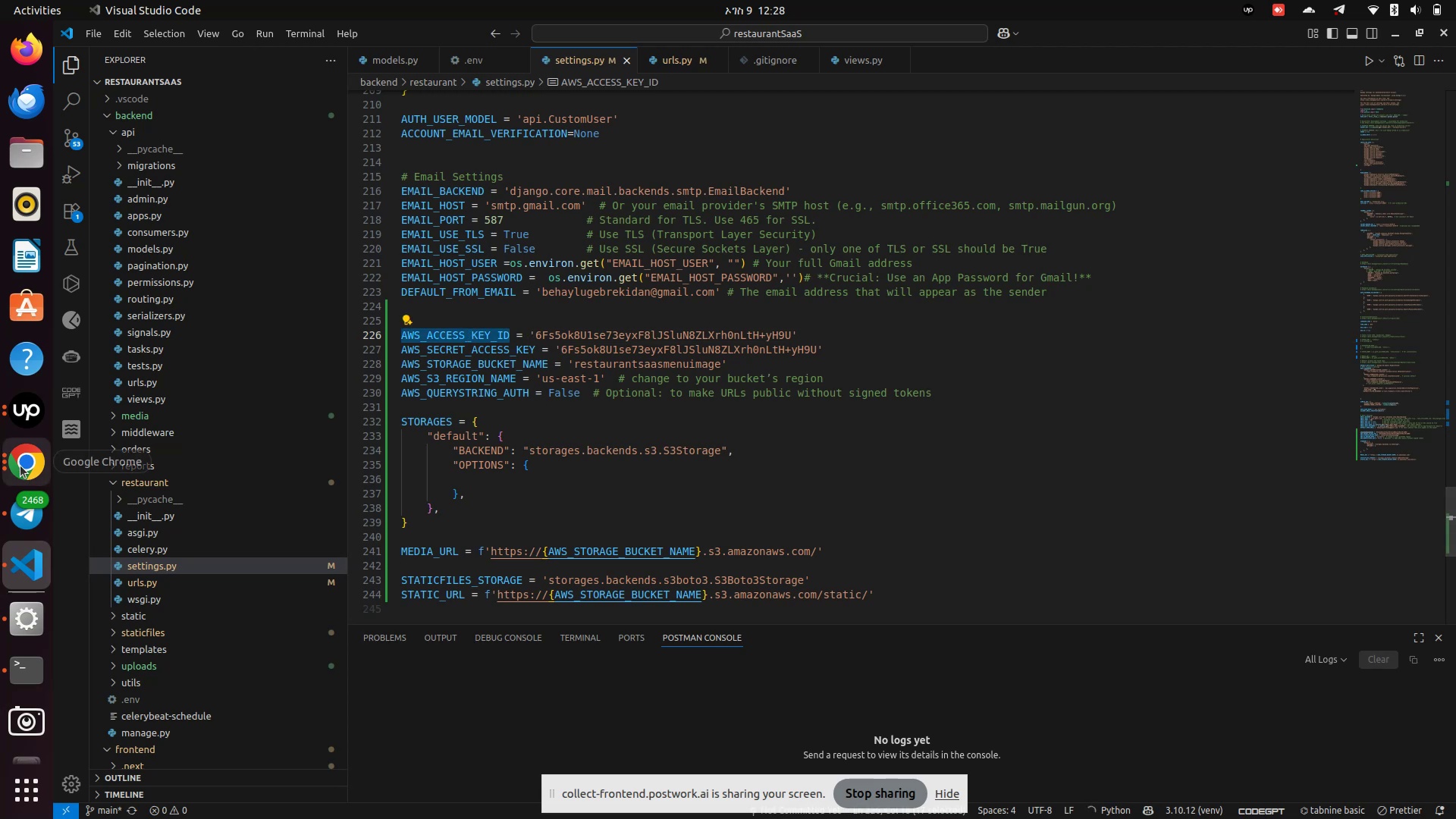 
left_click([20, 466])
 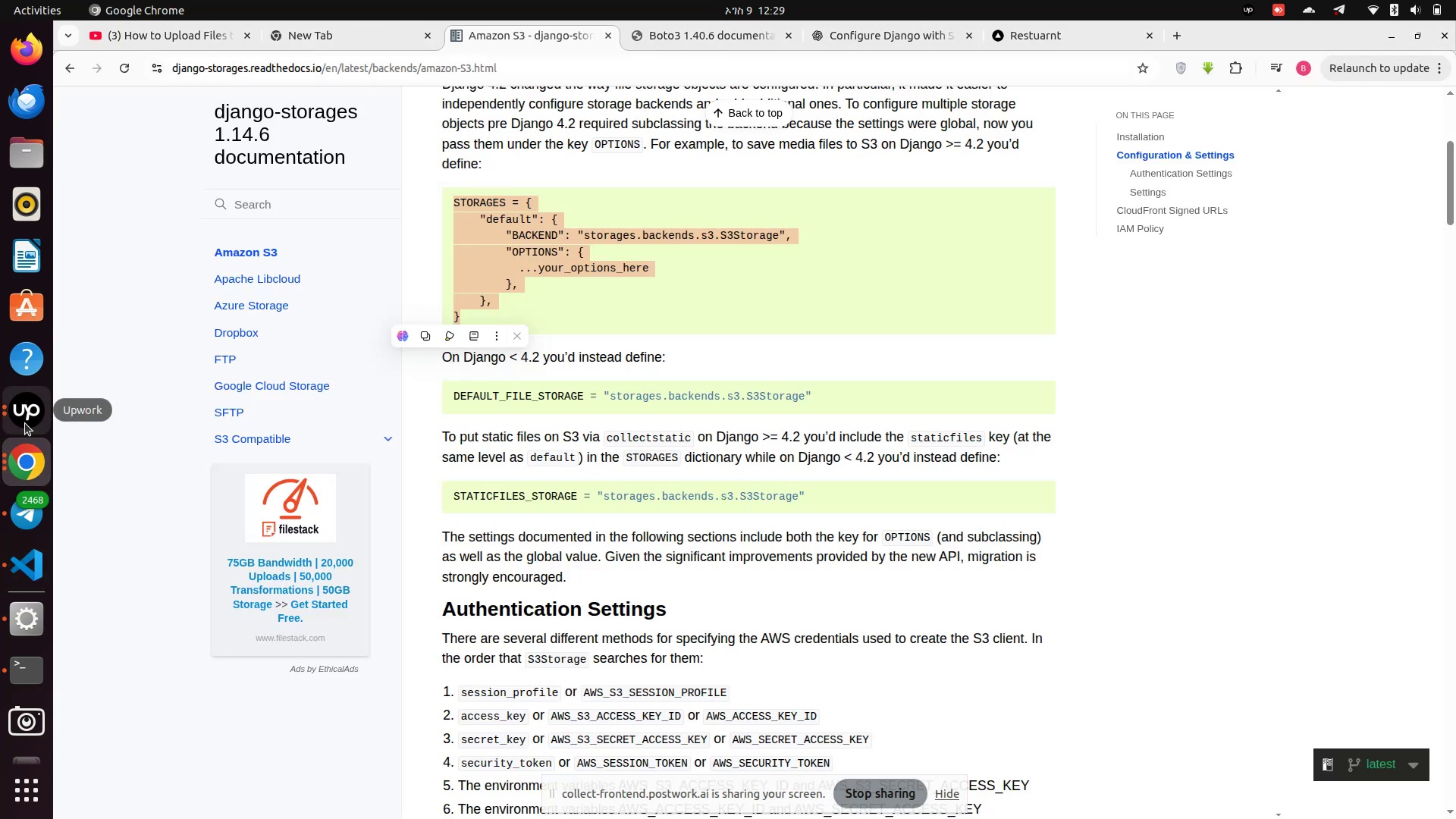 
mouse_move([27, 661])
 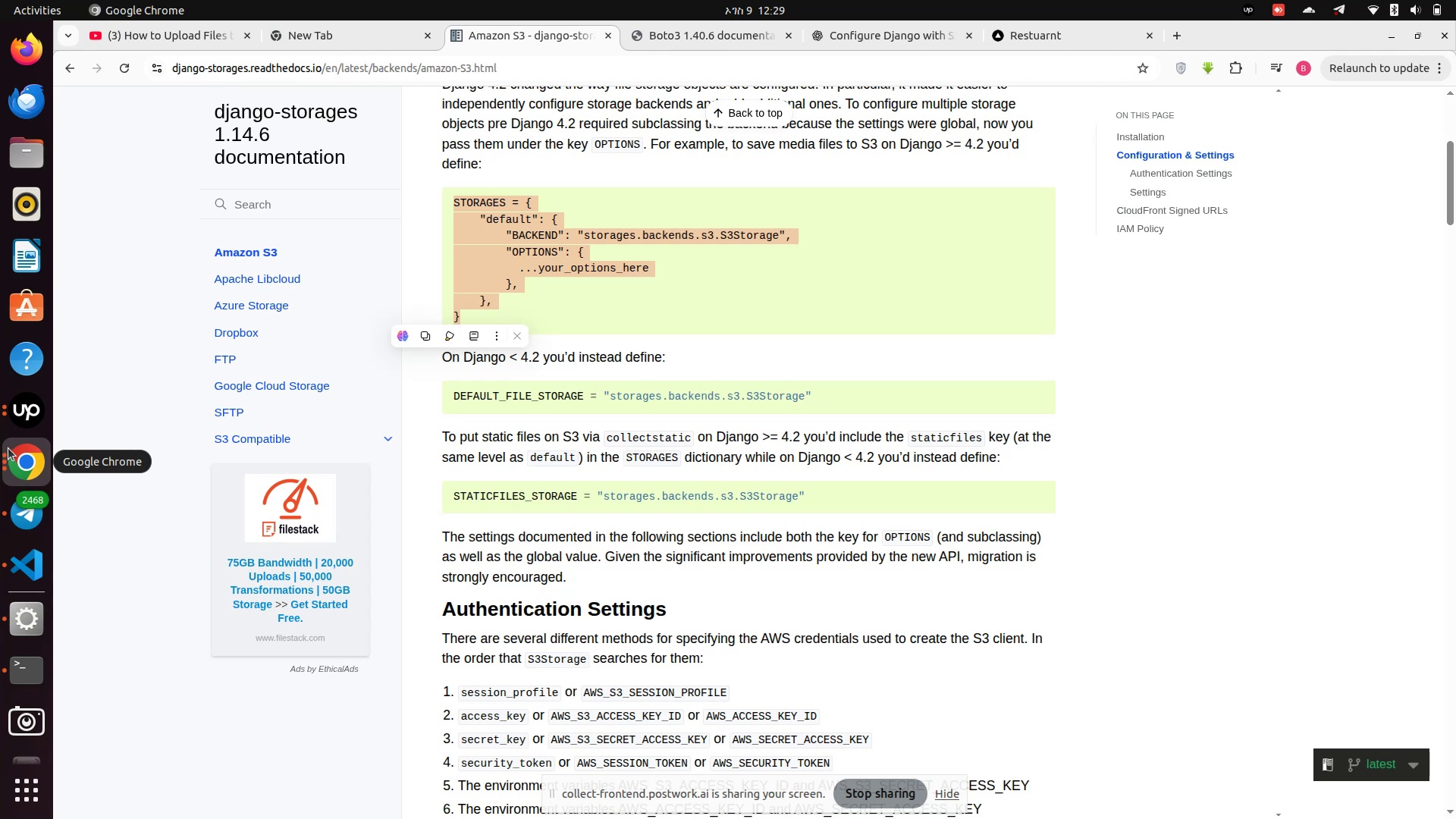 
wait(8.54)
 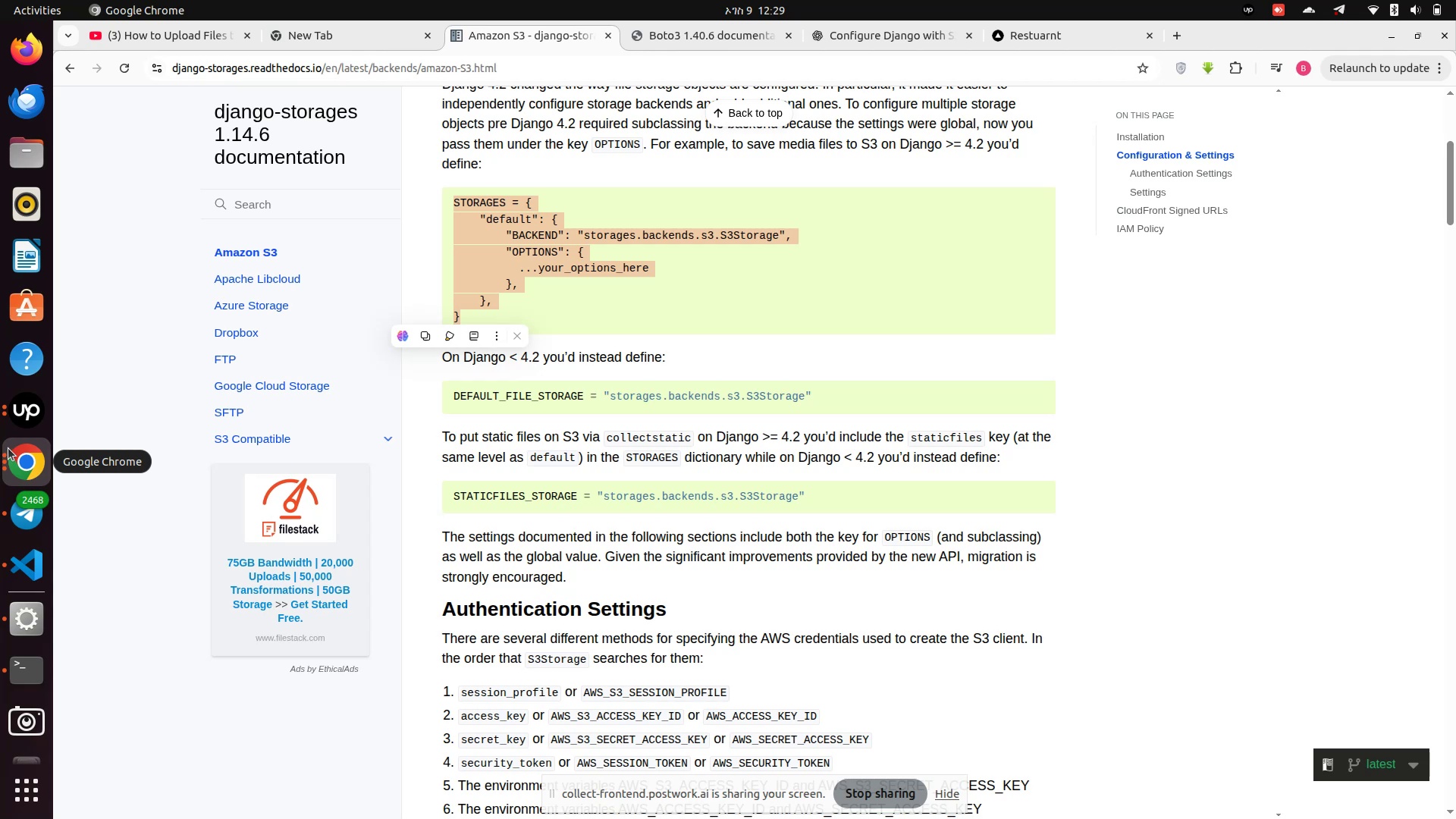 
left_click([30, 578])
 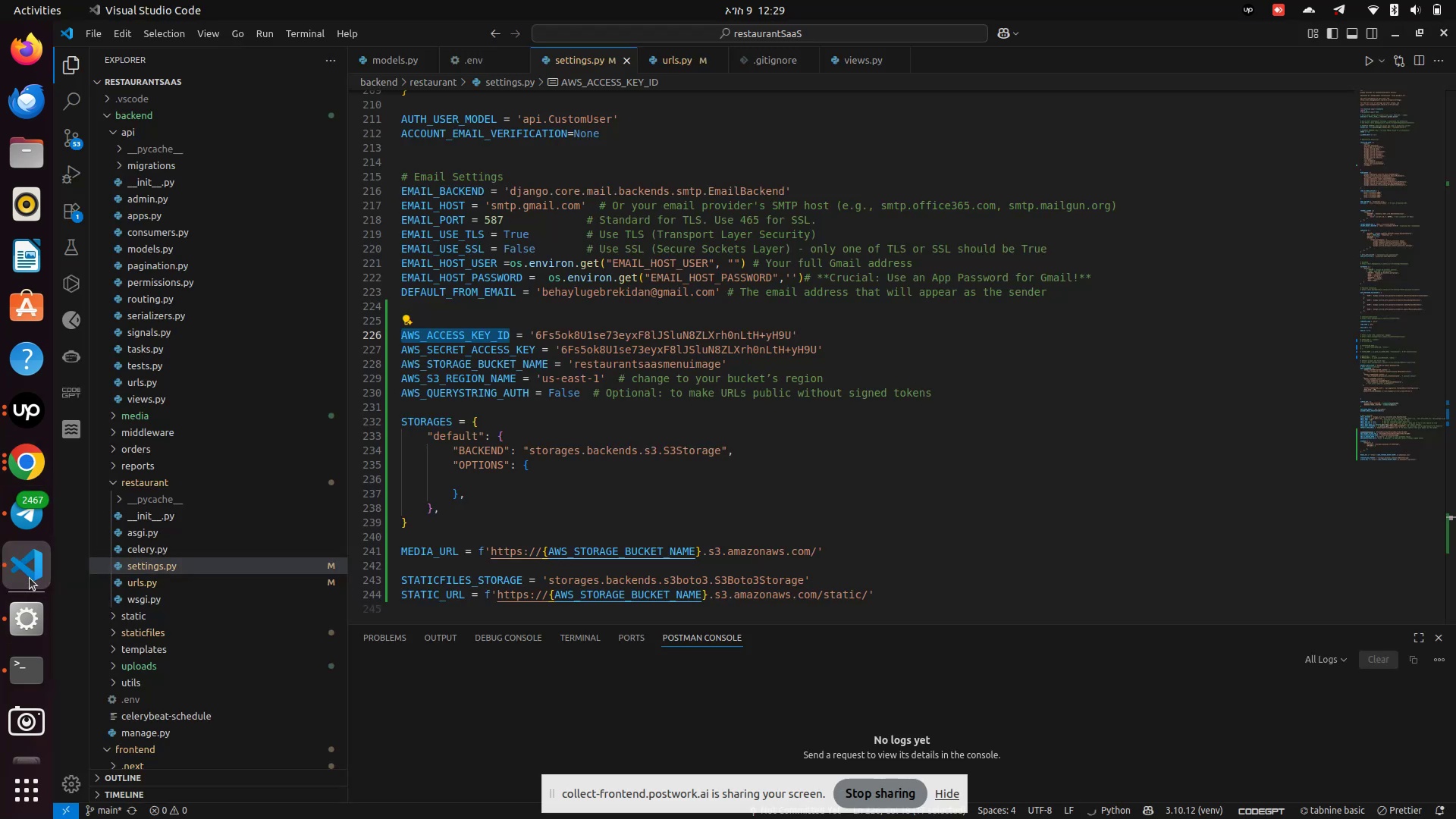 
scroll: coordinate [393, 447], scroll_direction: down, amount: 2.0
 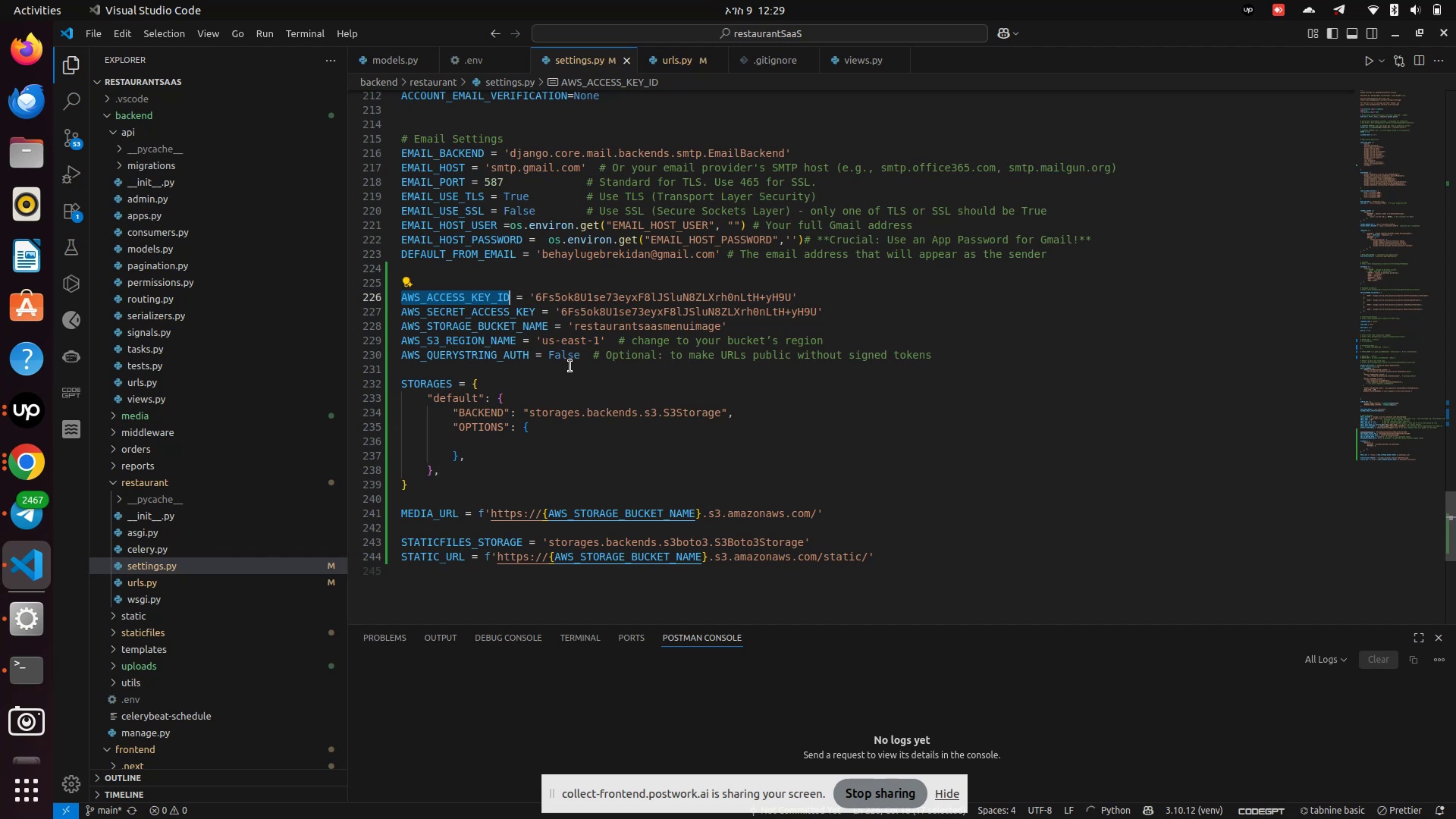 
left_click([576, 359])
 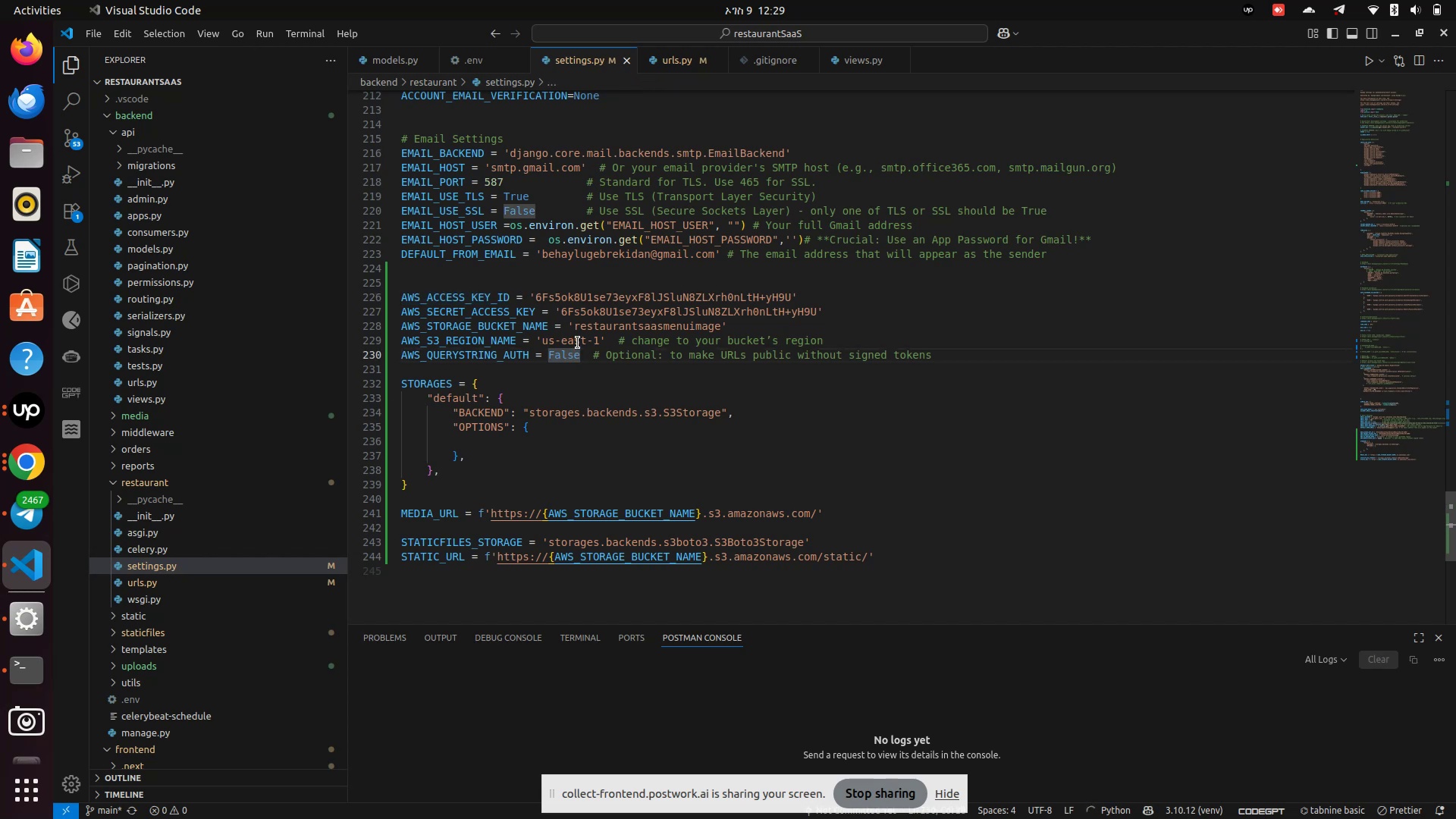 
double_click([578, 343])
 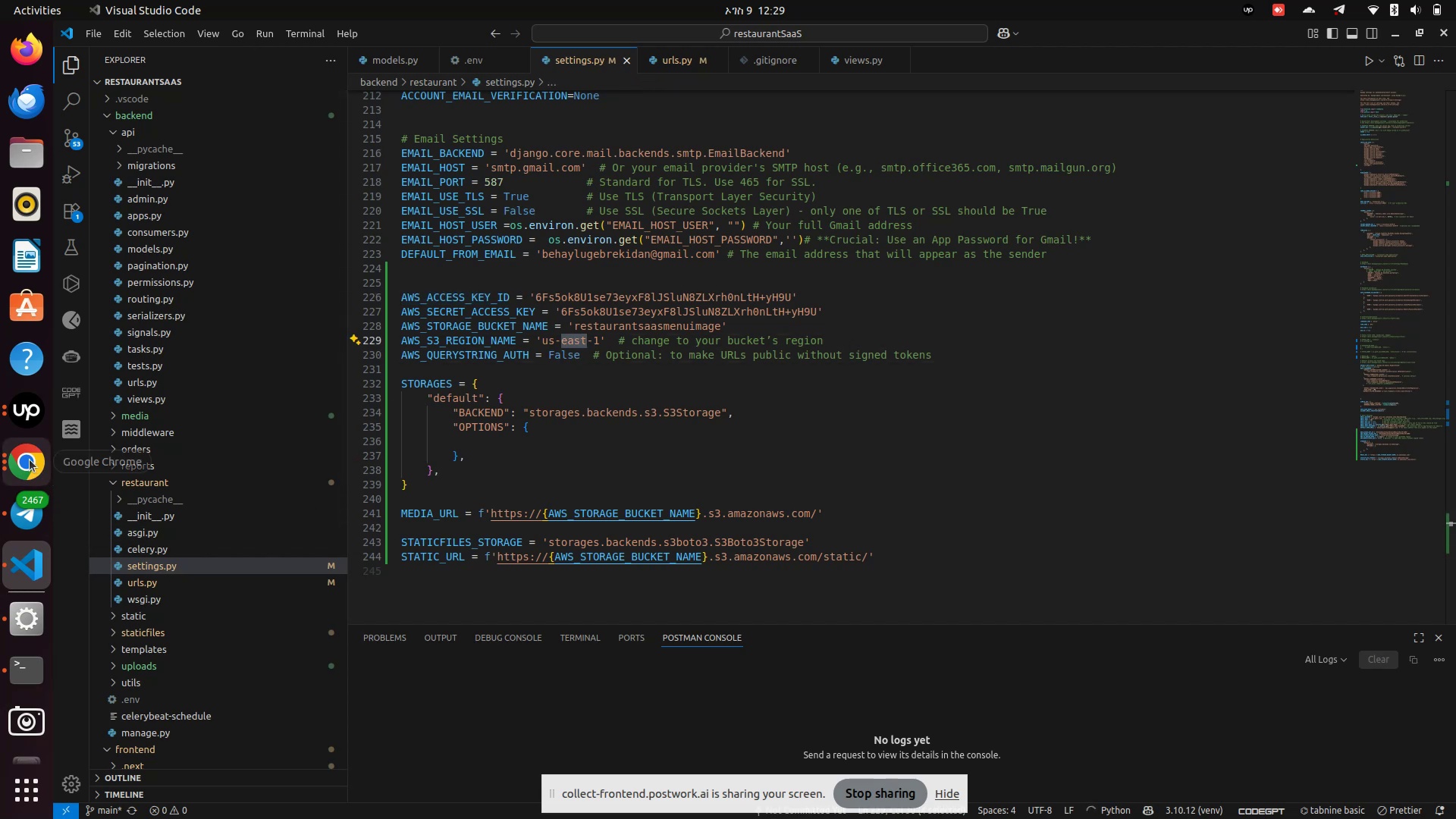 
left_click([30, 460])
 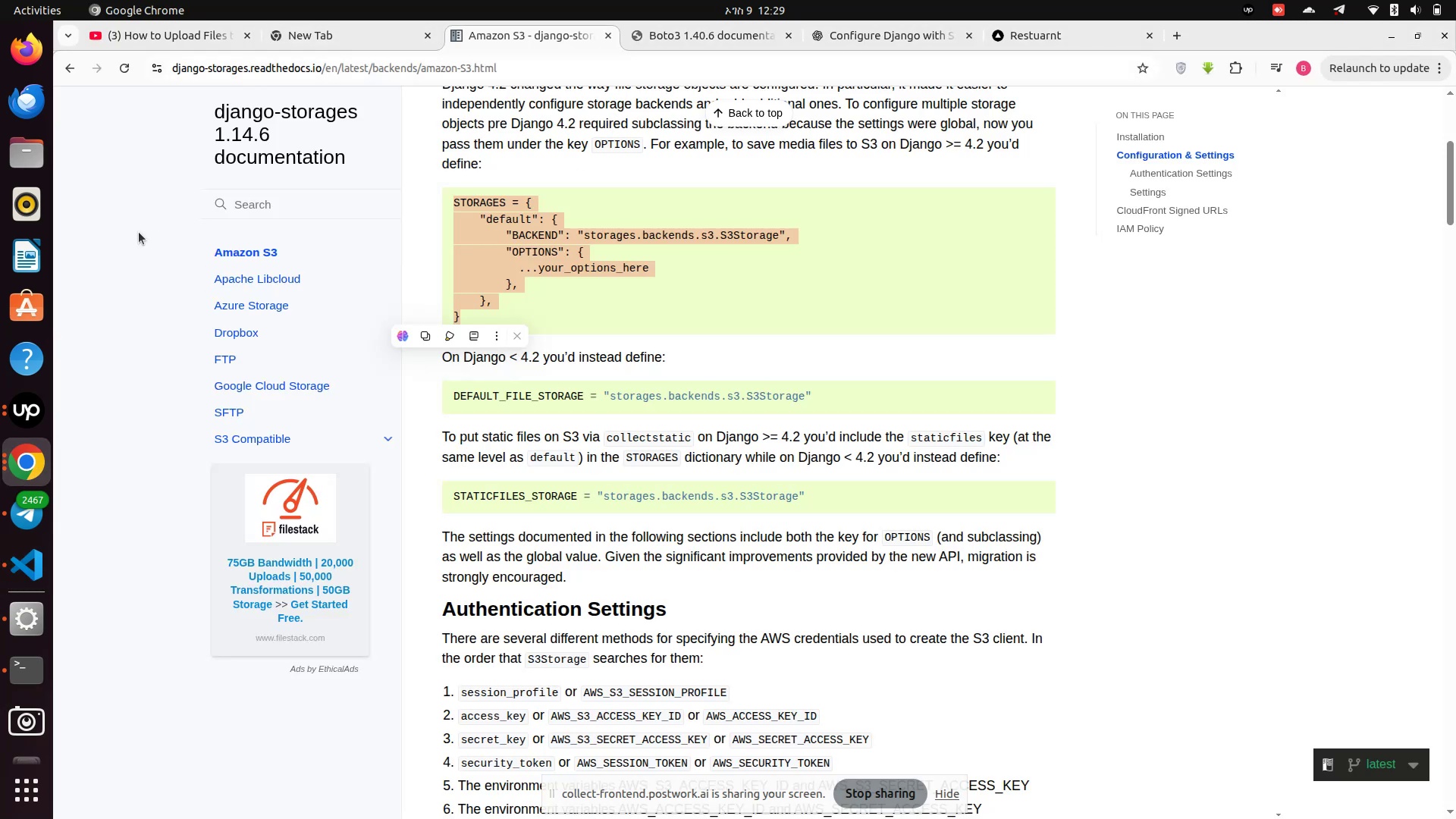 
left_click([24, 475])
 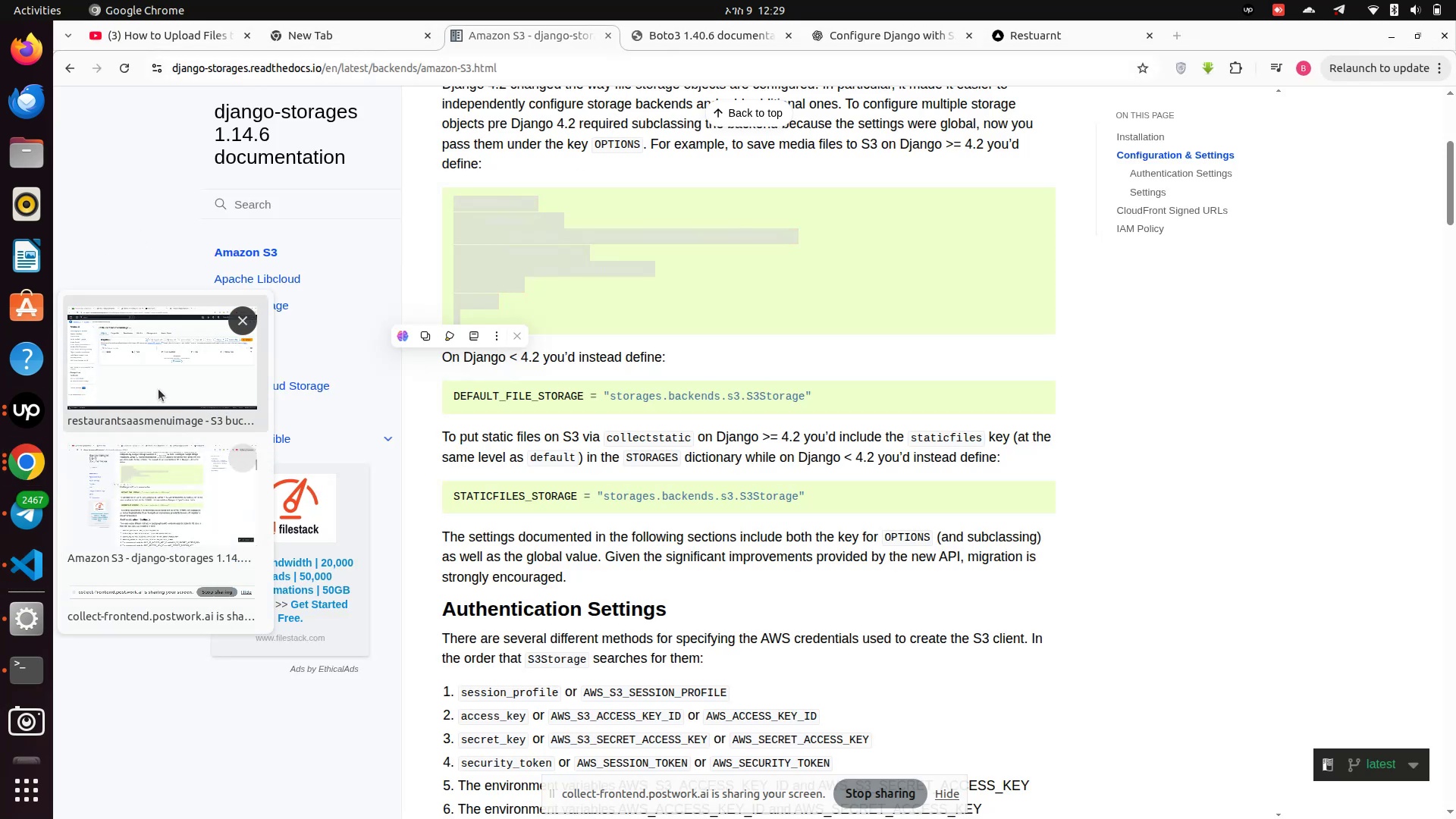 
left_click([158, 389])
 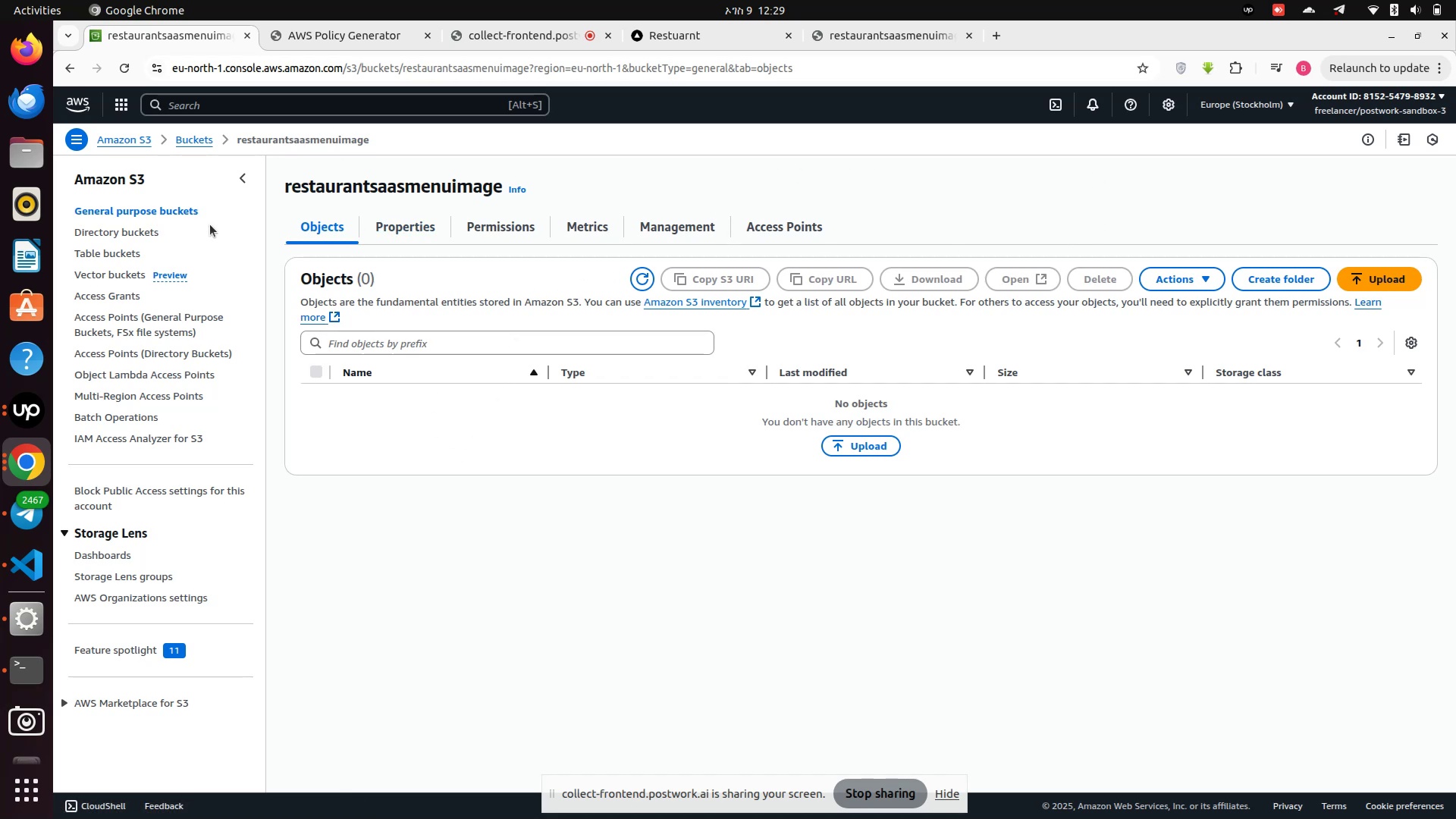 
wait(6.73)
 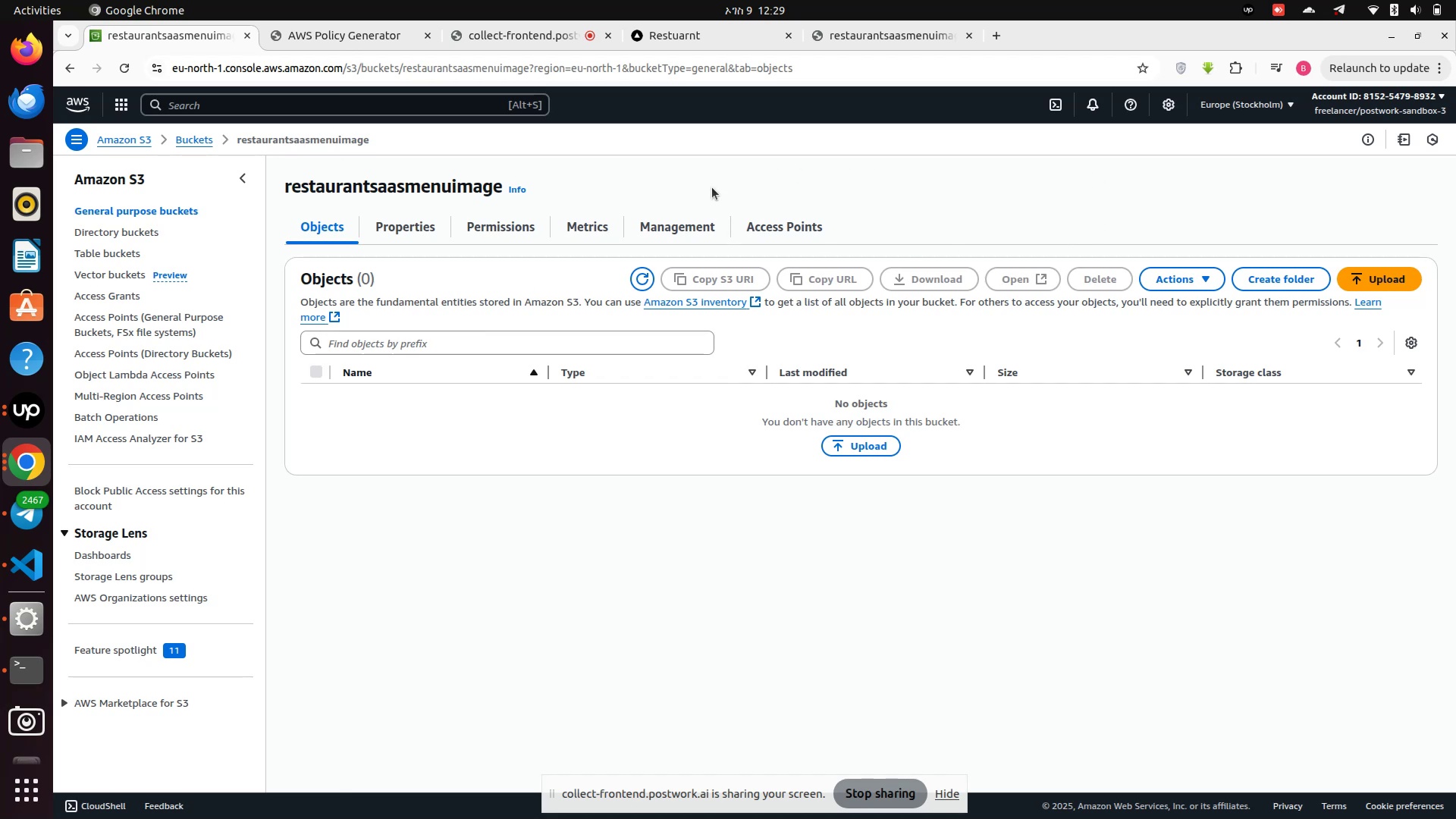 
left_click([1293, 105])
 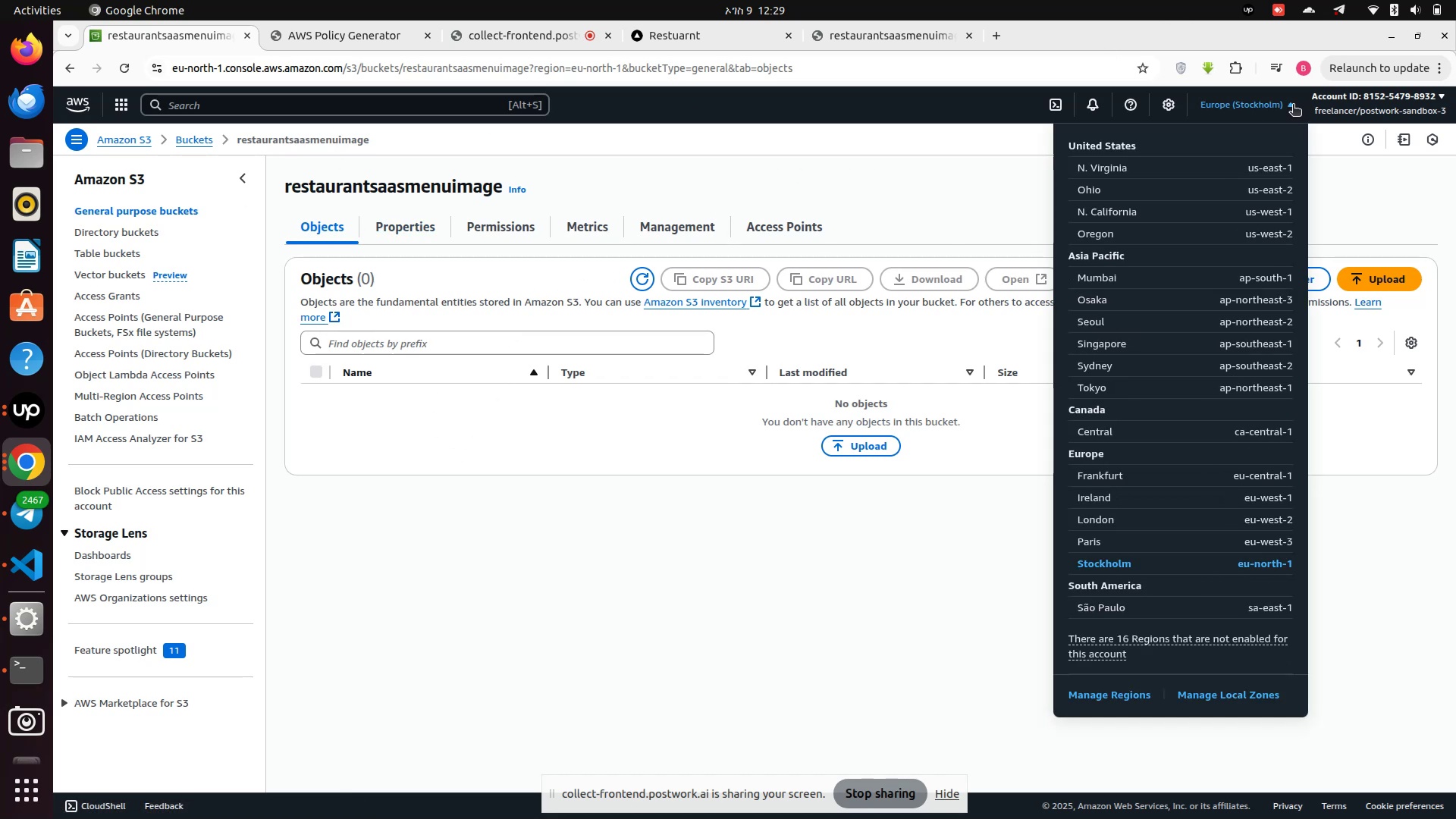 
left_click([1205, 102])
 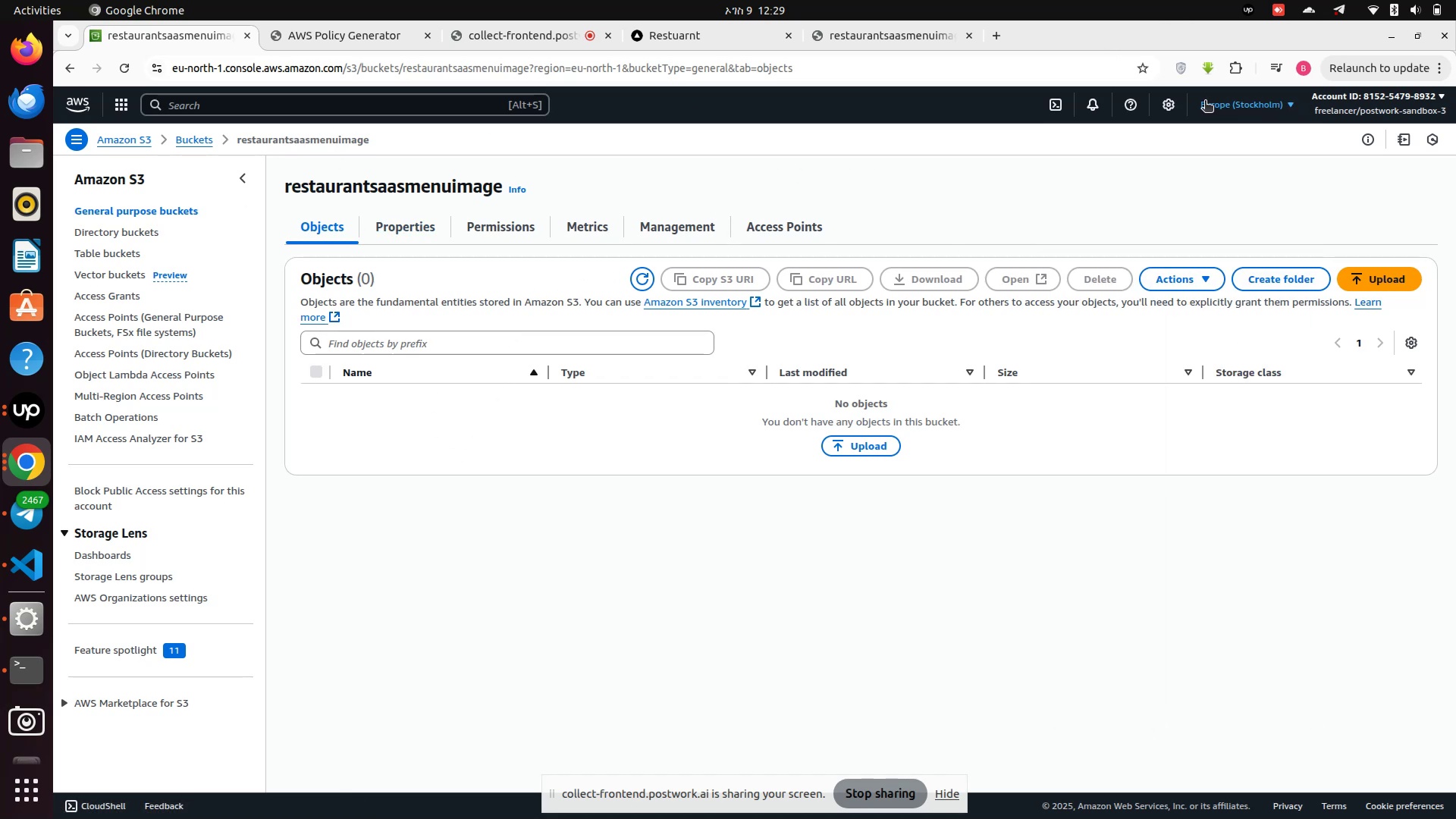 
left_click([1205, 102])
 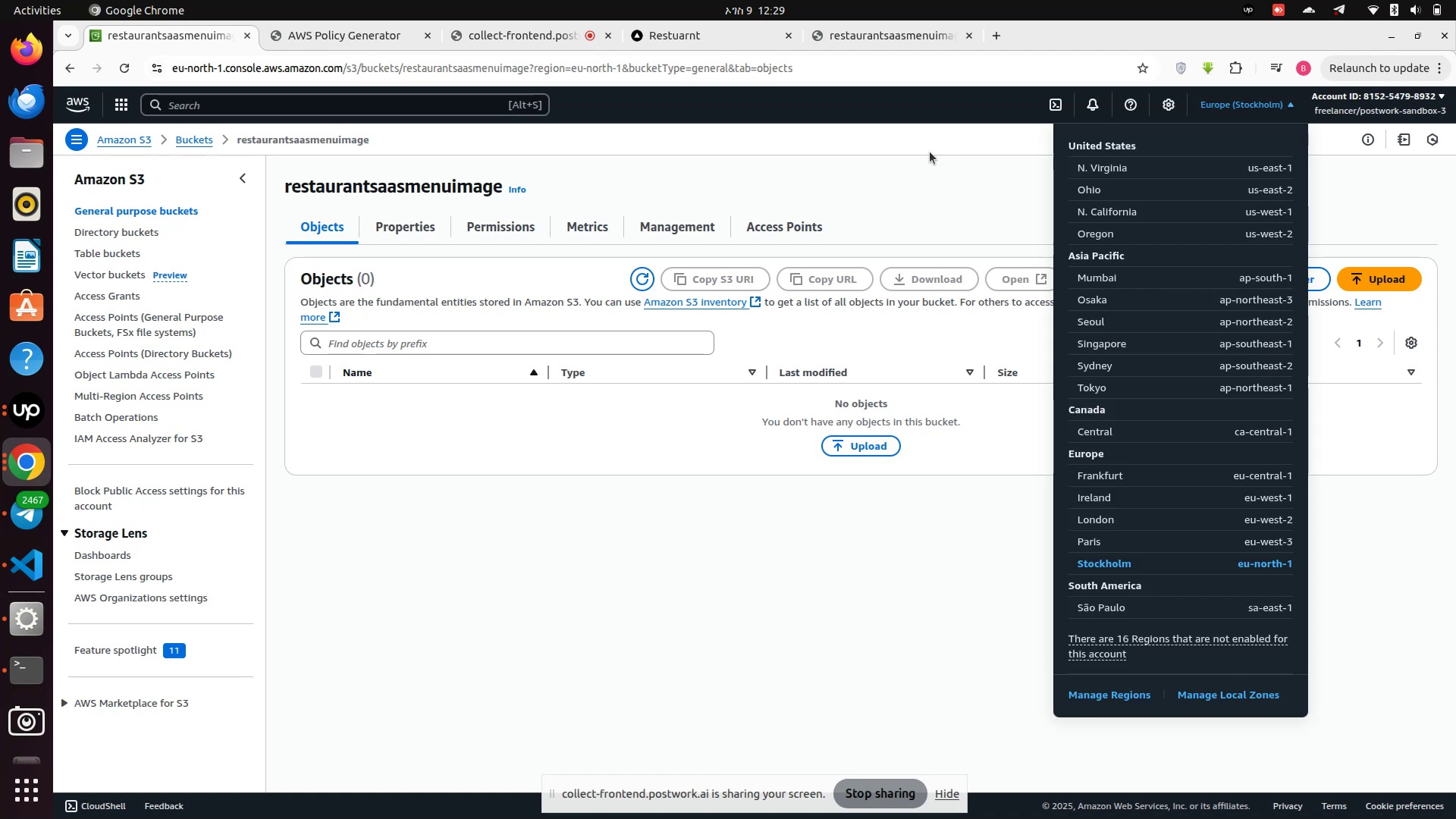 
left_click([1395, 108])
 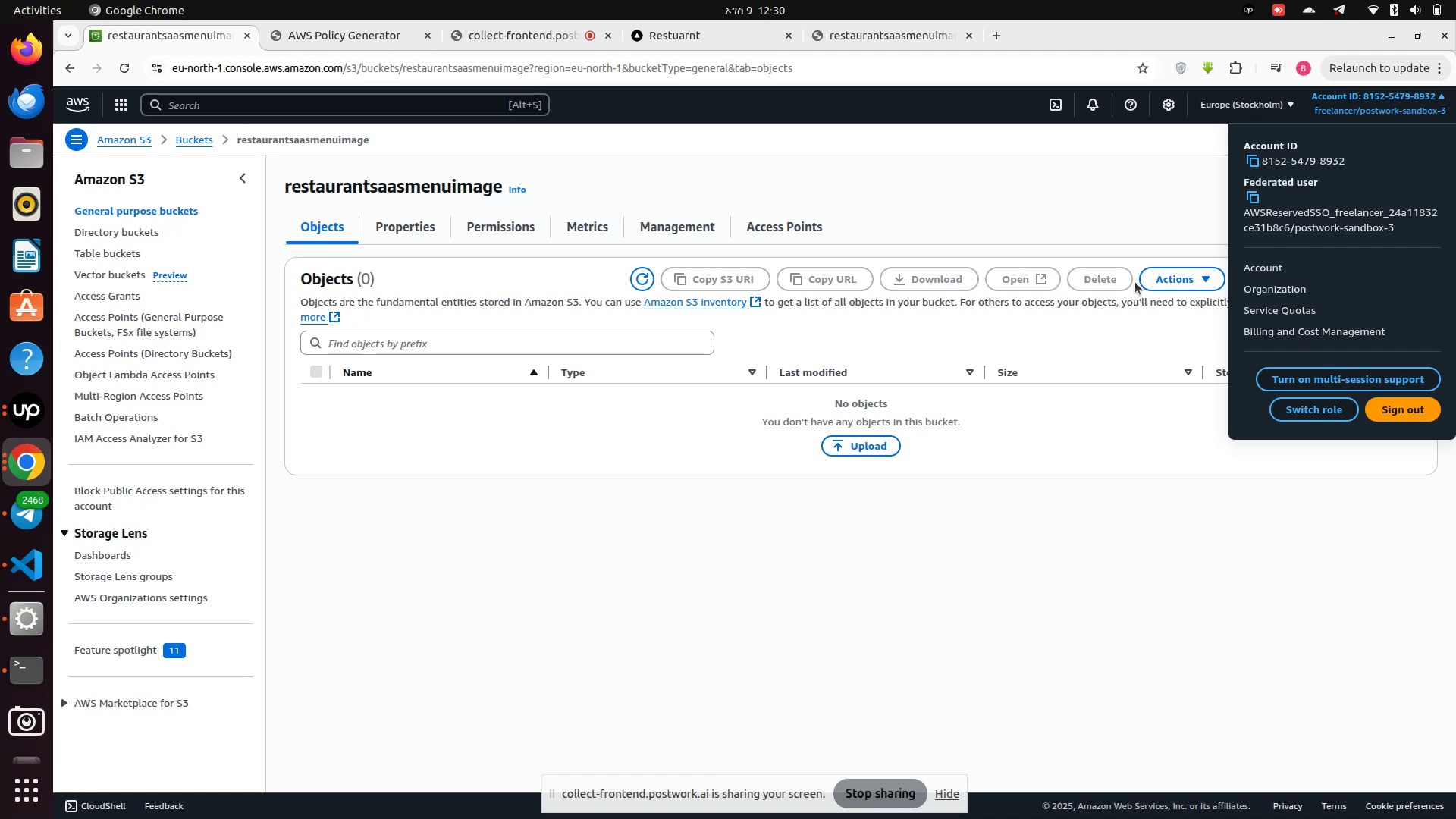 
wait(40.01)
 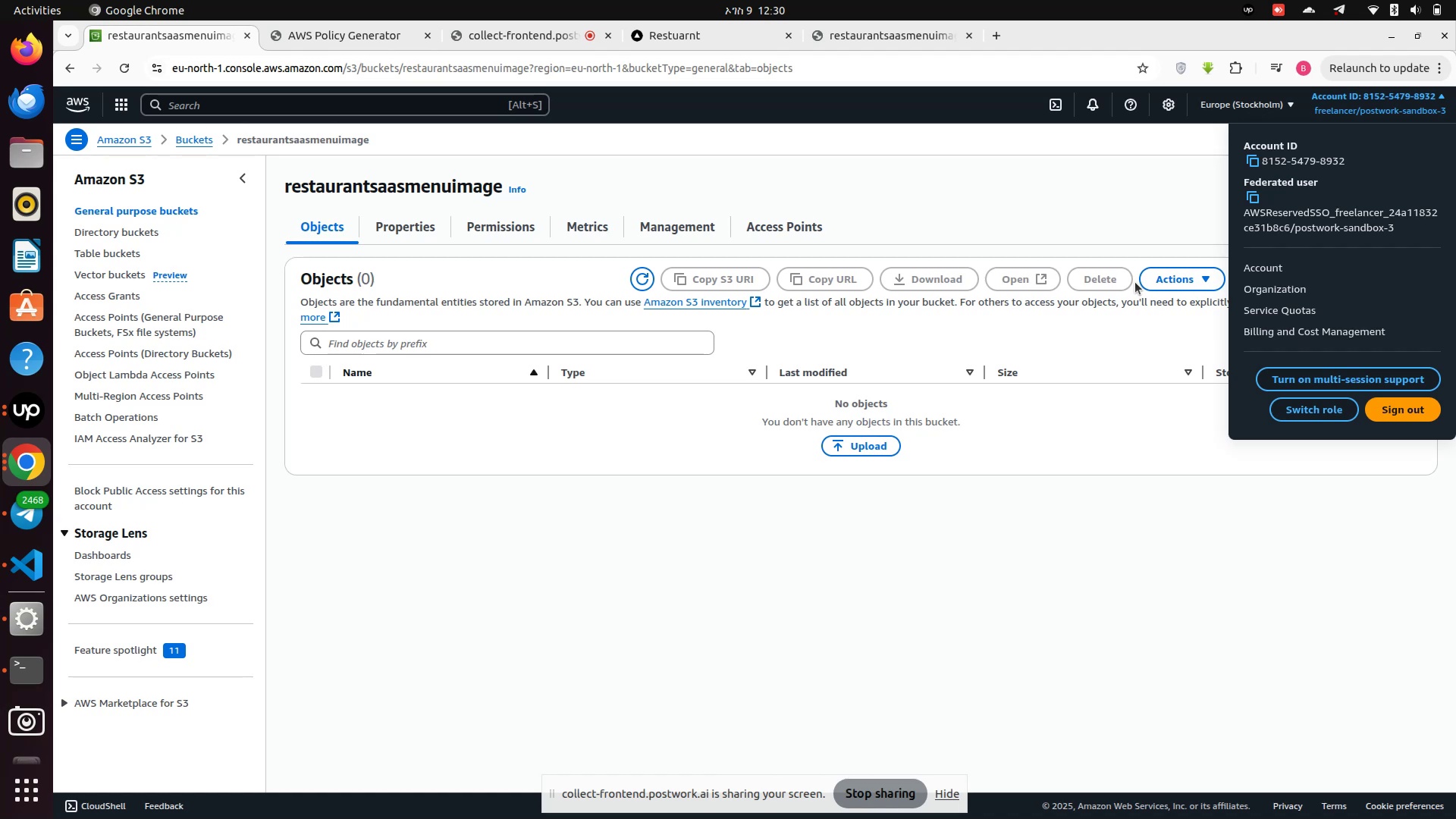 
mouse_move([1172, 91])
 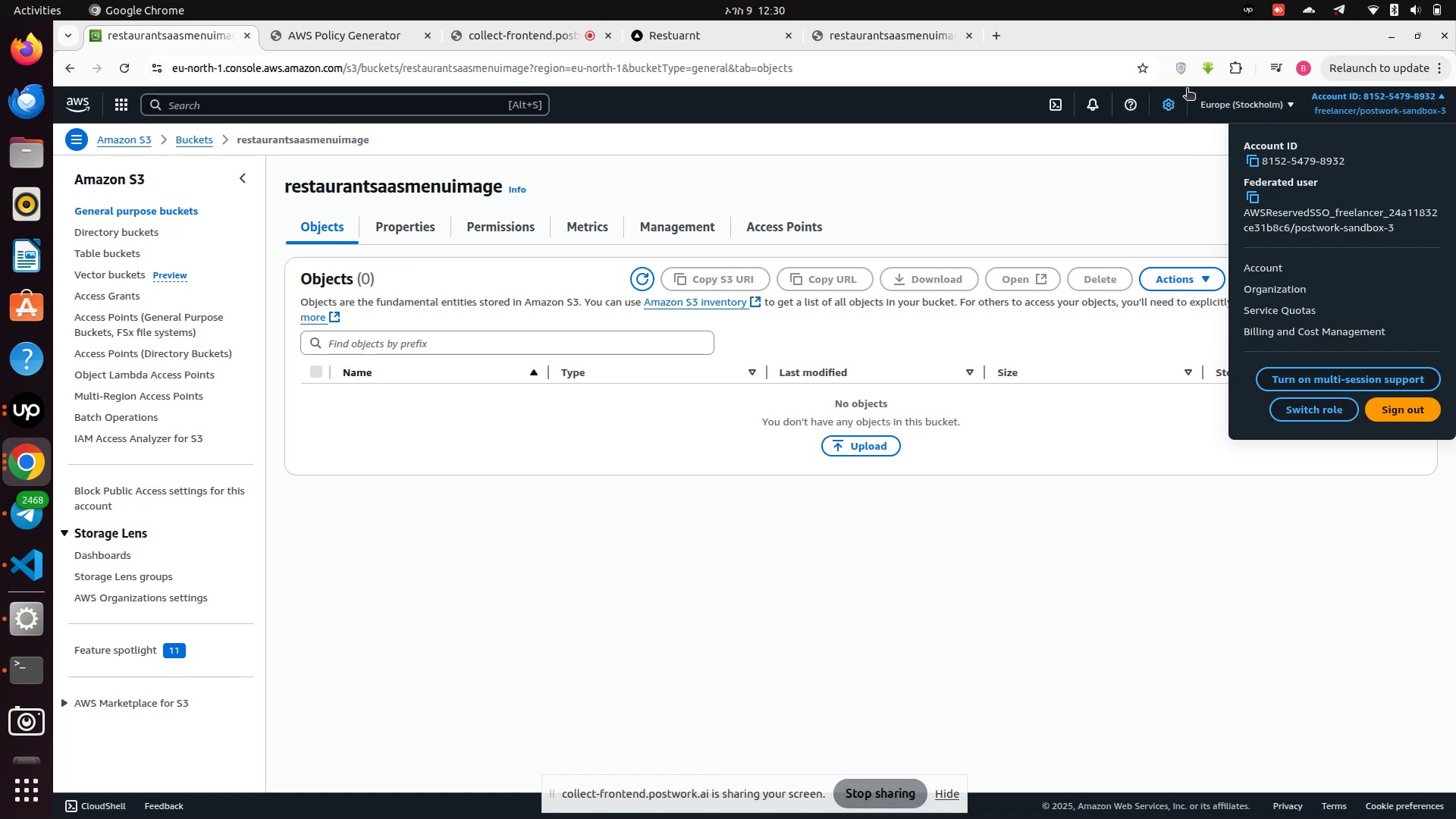 
mouse_move([1214, 106])
 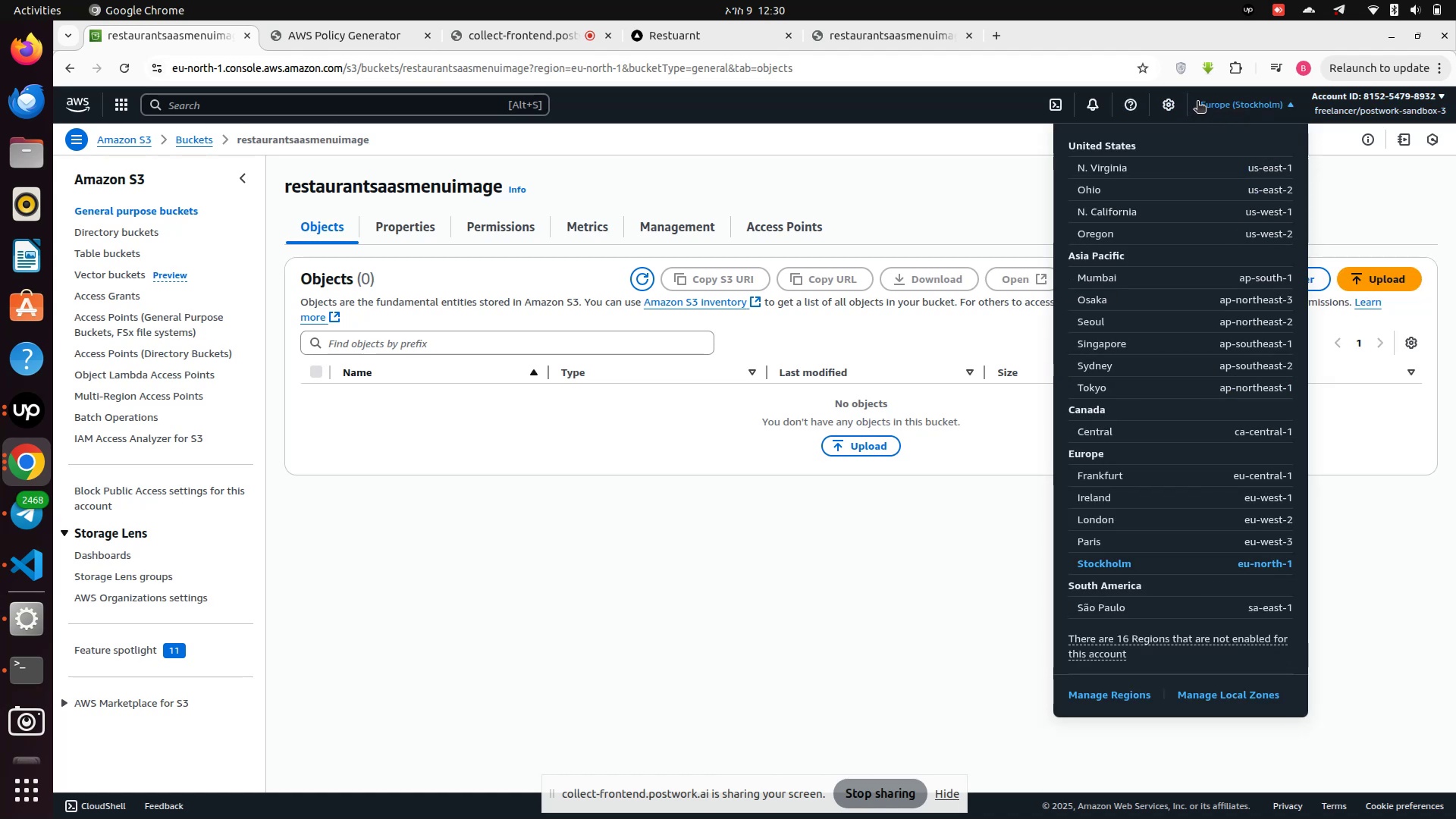 
left_click_drag(start_coordinate=[1197, 103], to_coordinate=[1241, 116])
 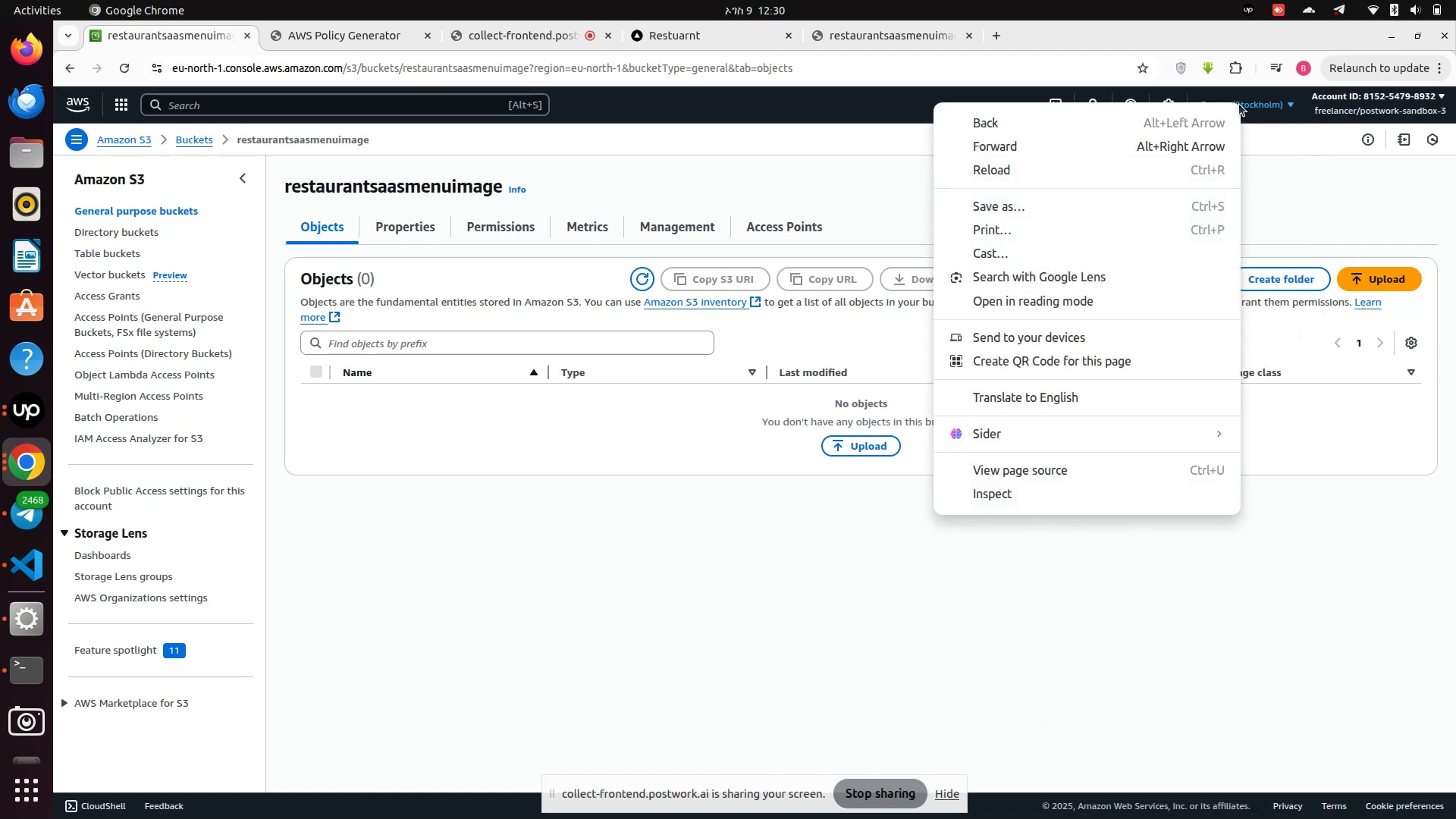 
wait(9.1)
 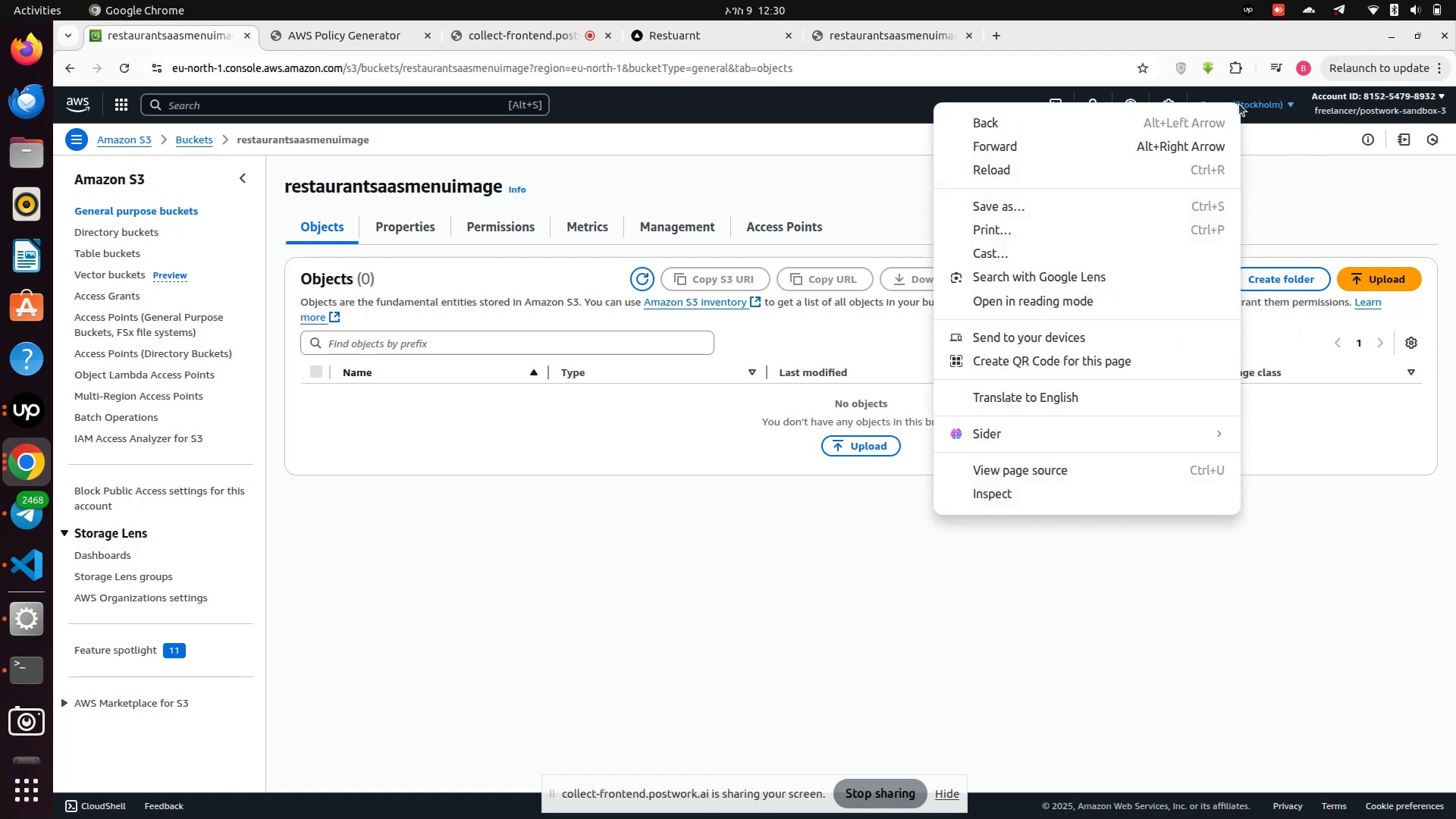 
left_click([1241, 104])
 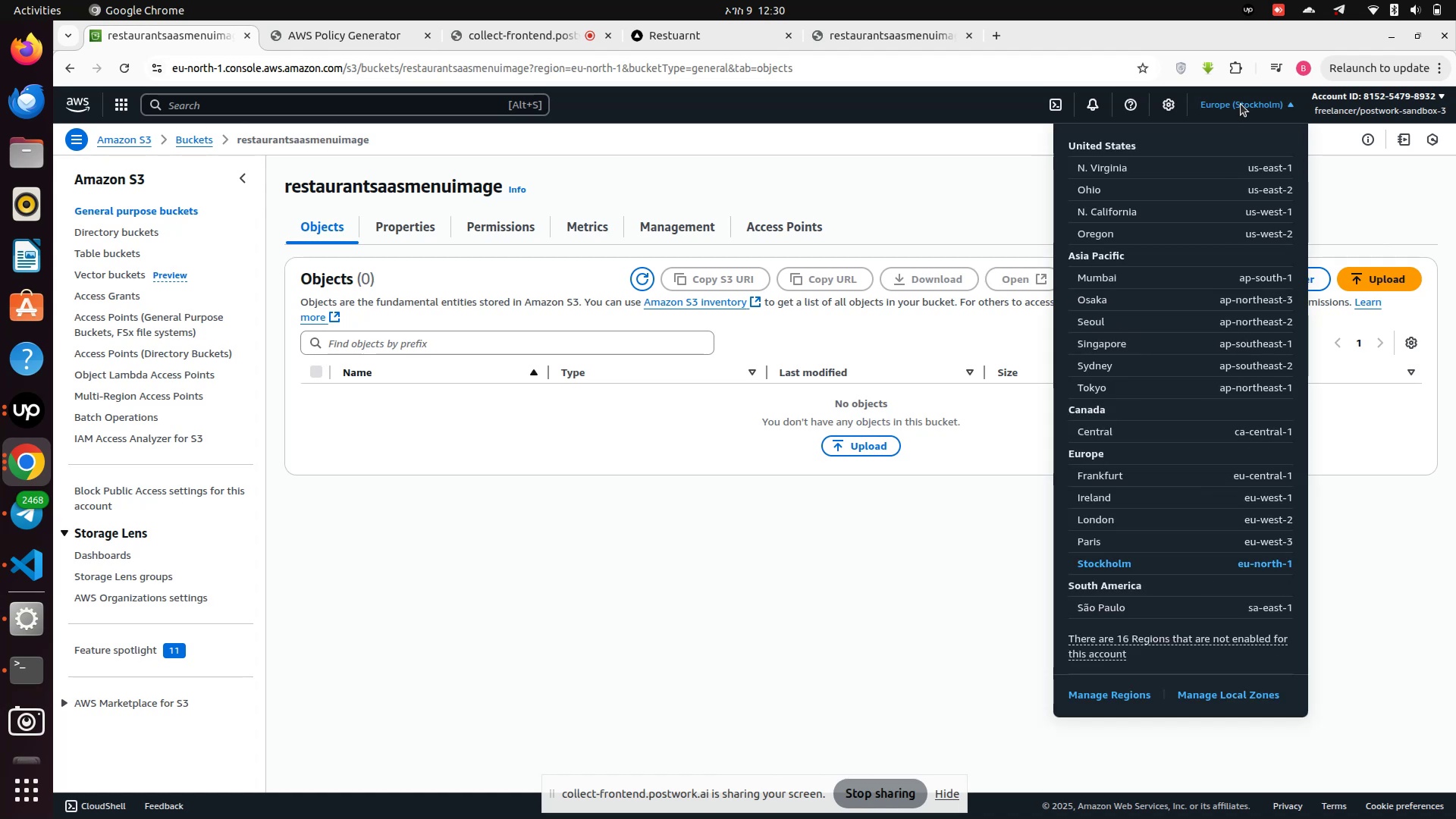 
wait(14.3)
 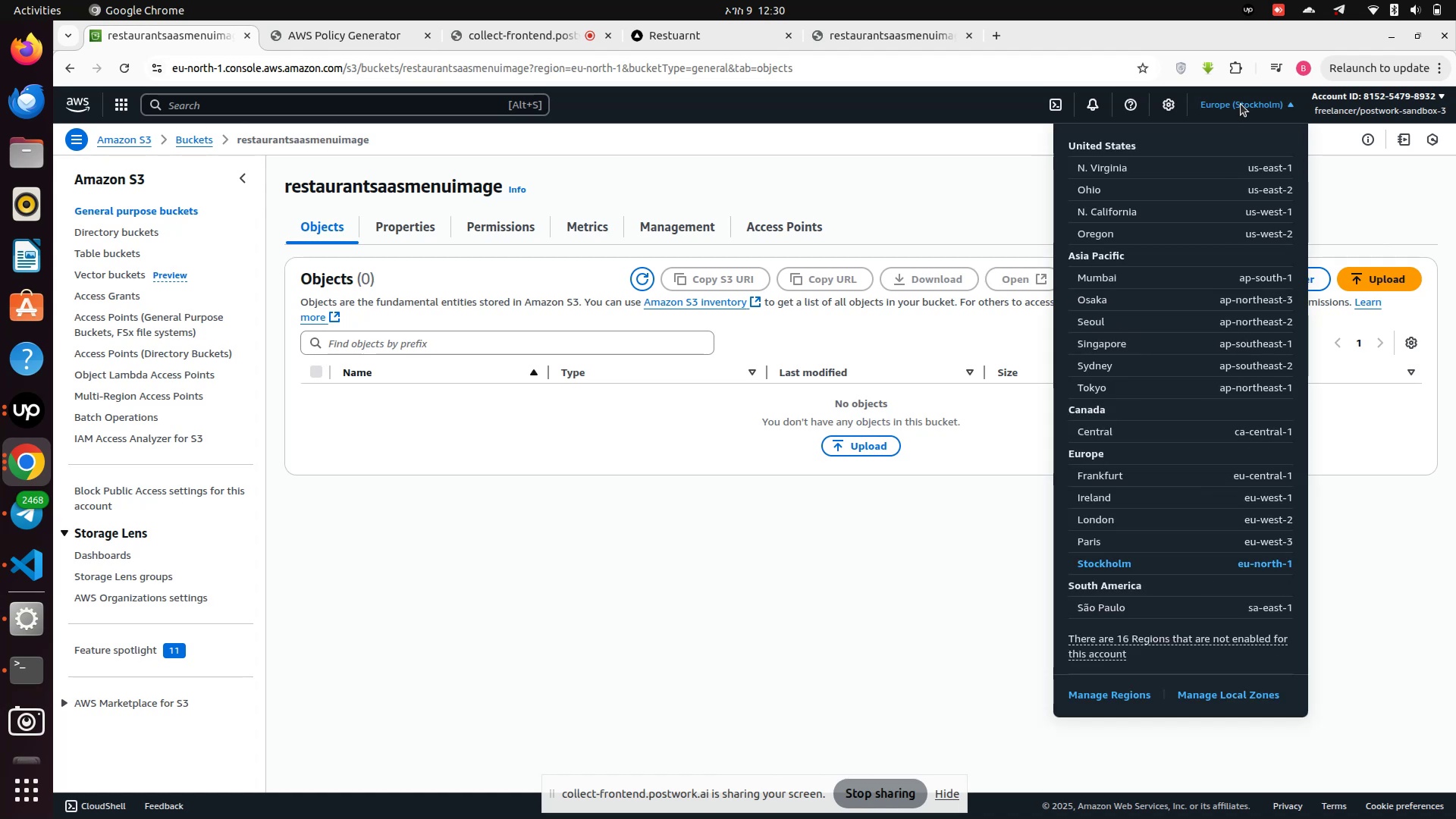 
mouse_move([1314, 104])
 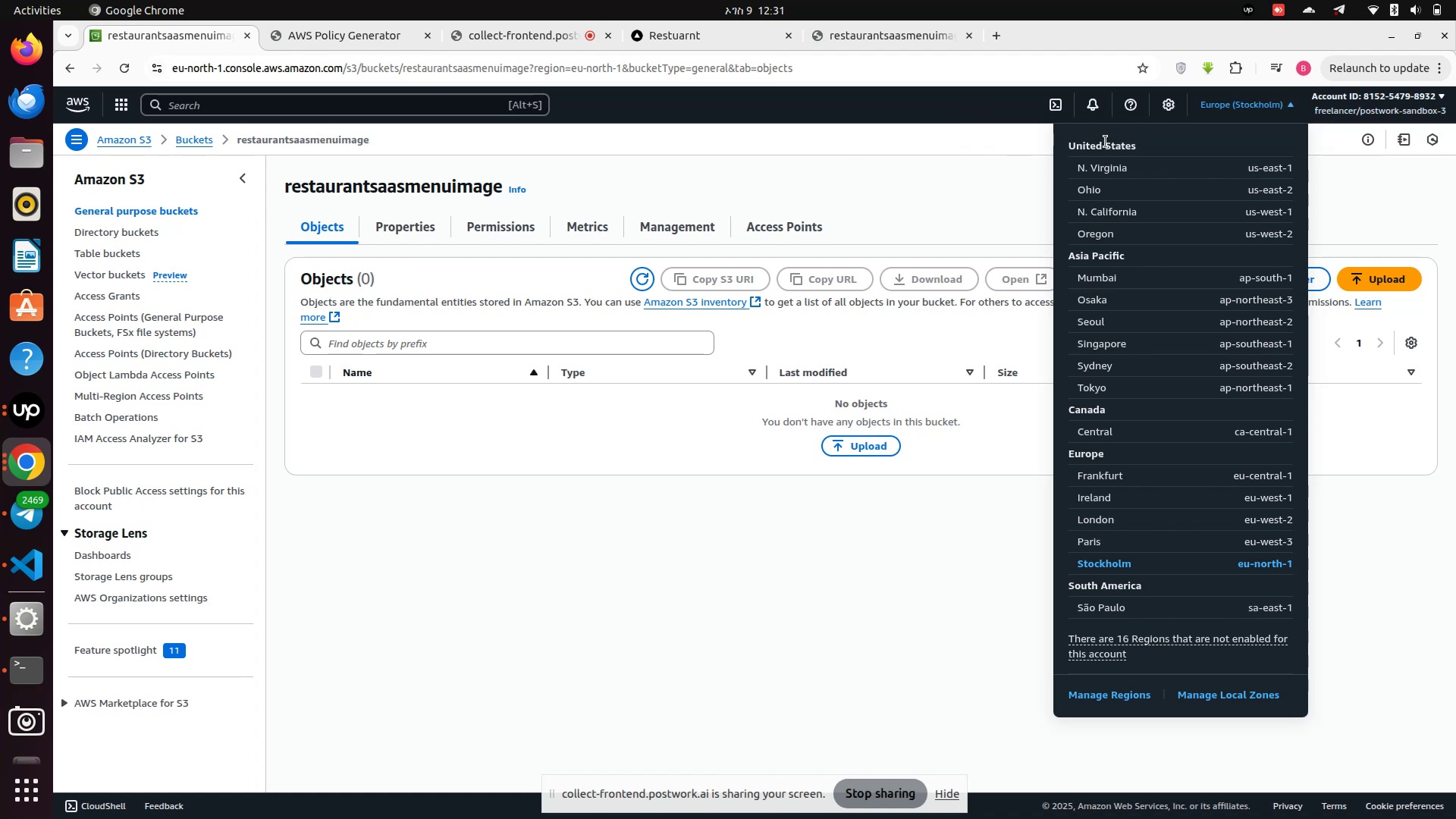 
wait(22.21)
 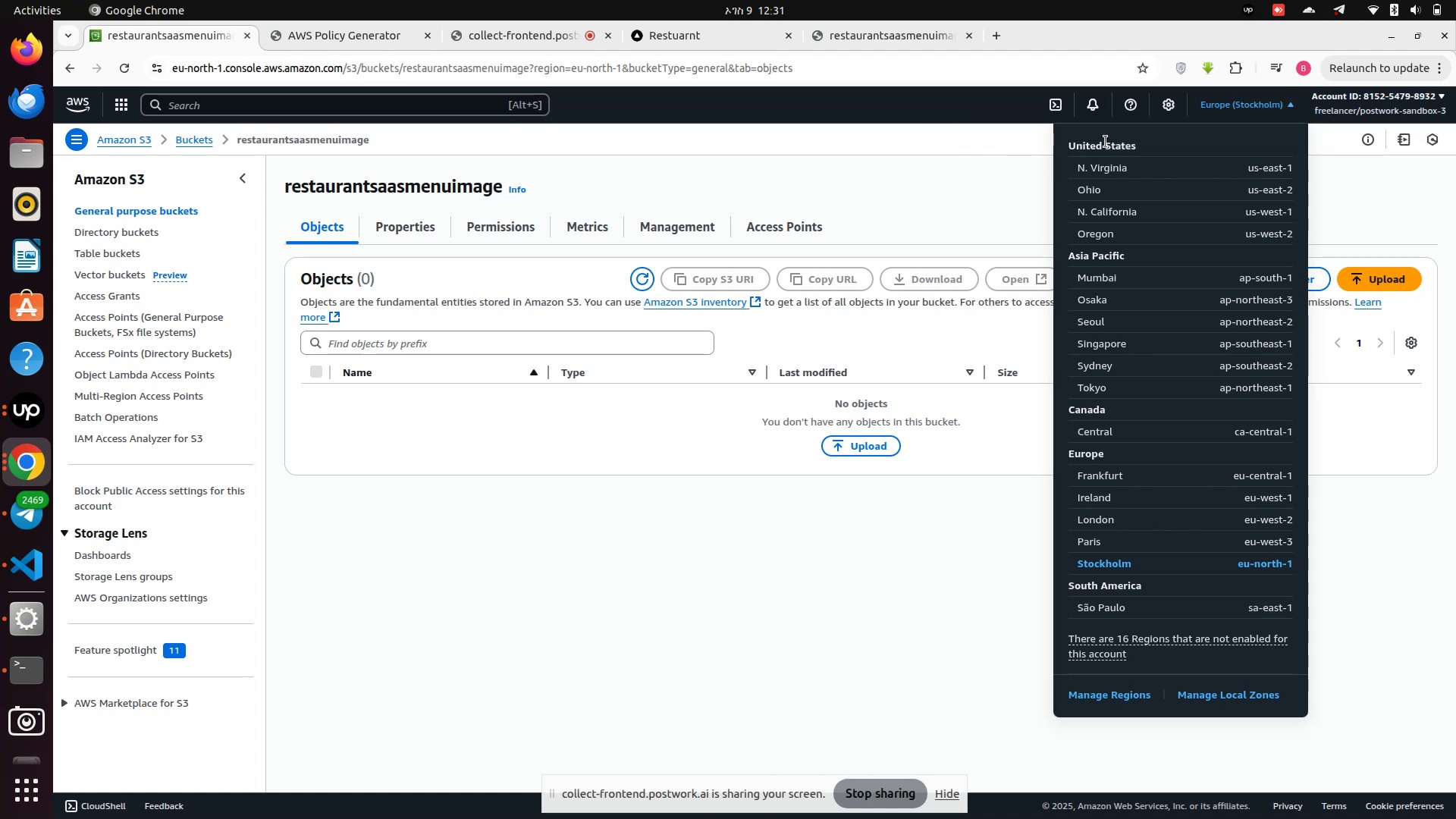 
left_click([1141, 698])
 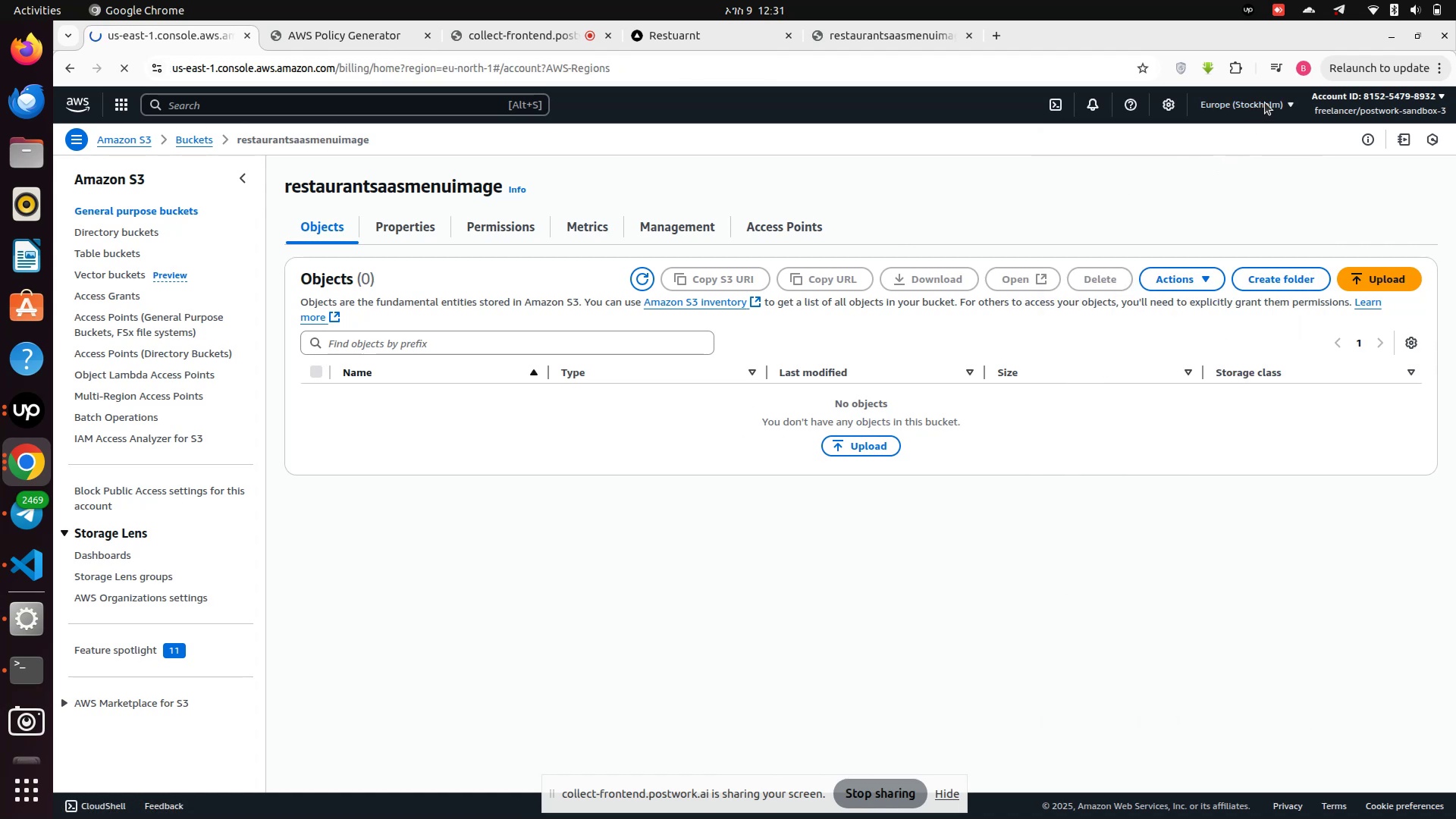 
left_click([1267, 101])
 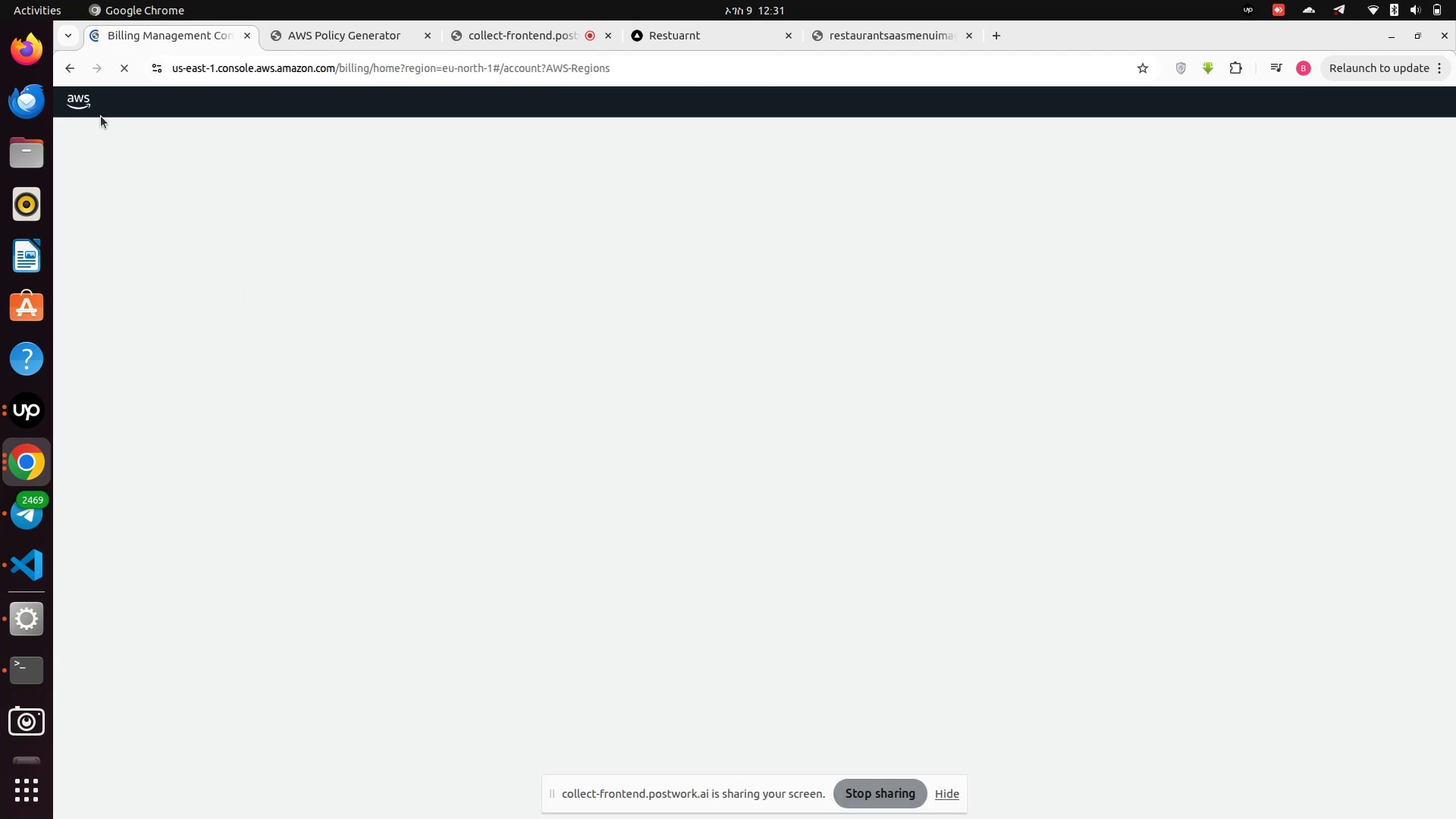 
mouse_move([65, 67])
 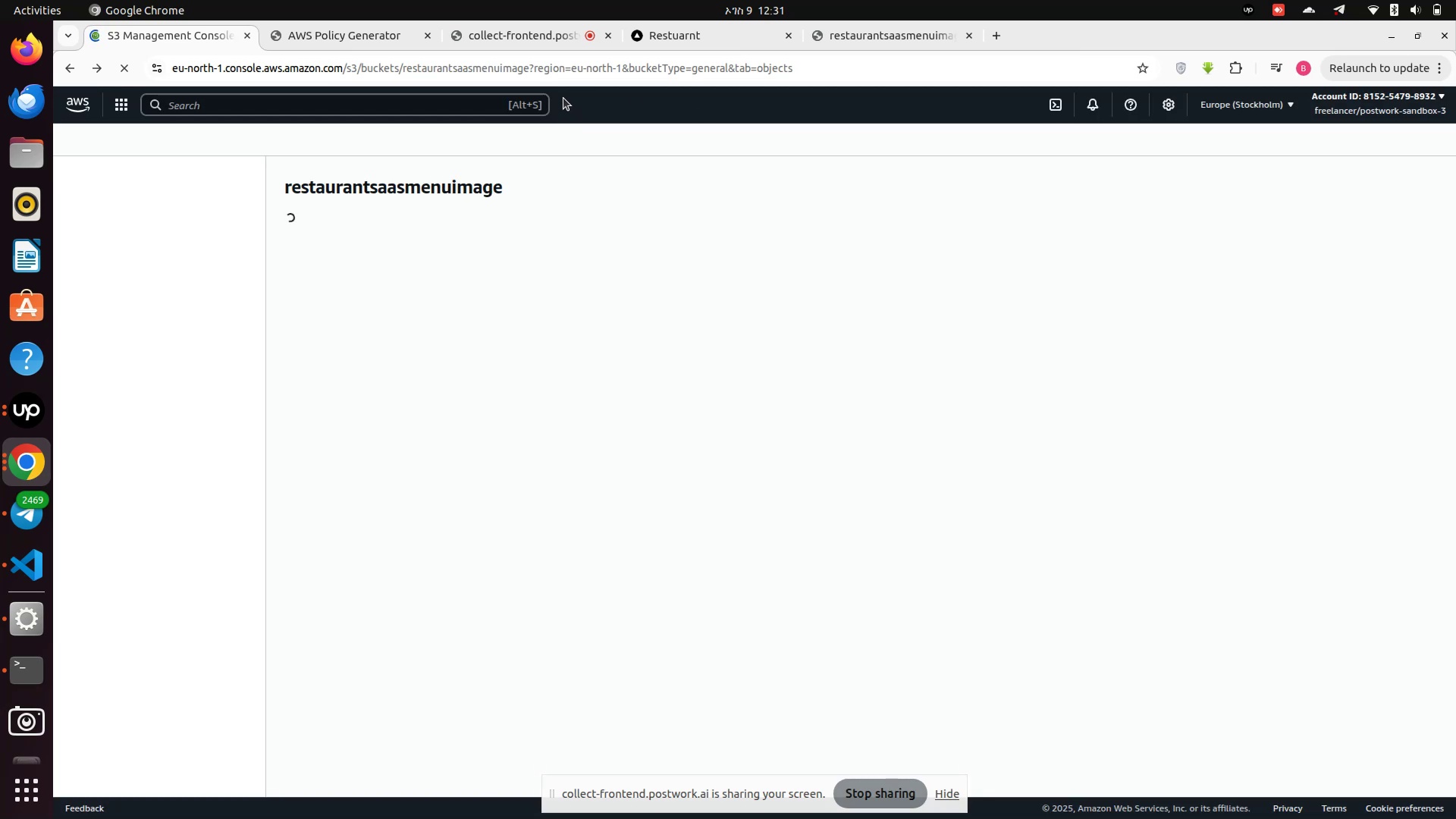 
wait(6.92)
 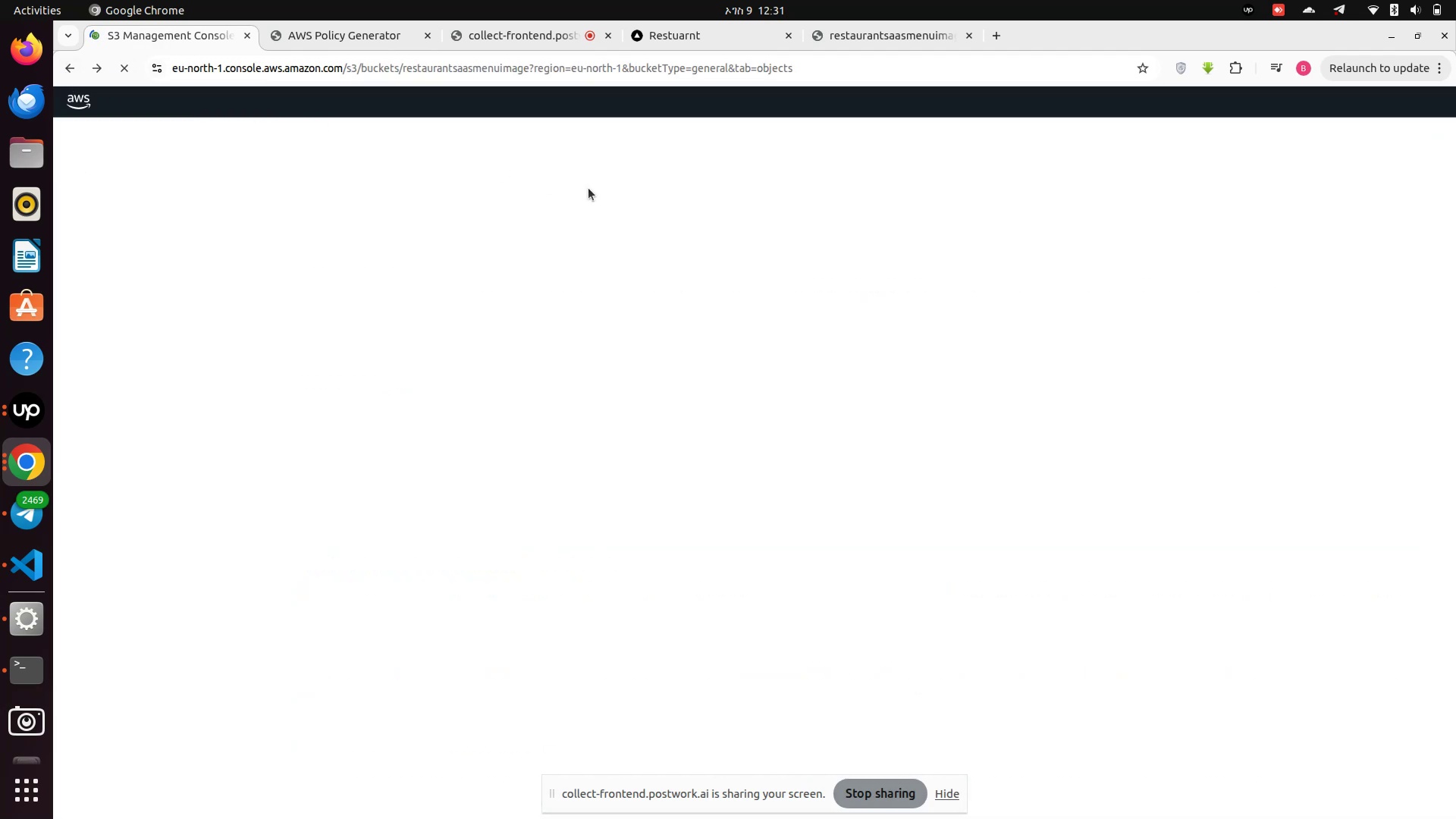 
double_click([596, 71])
 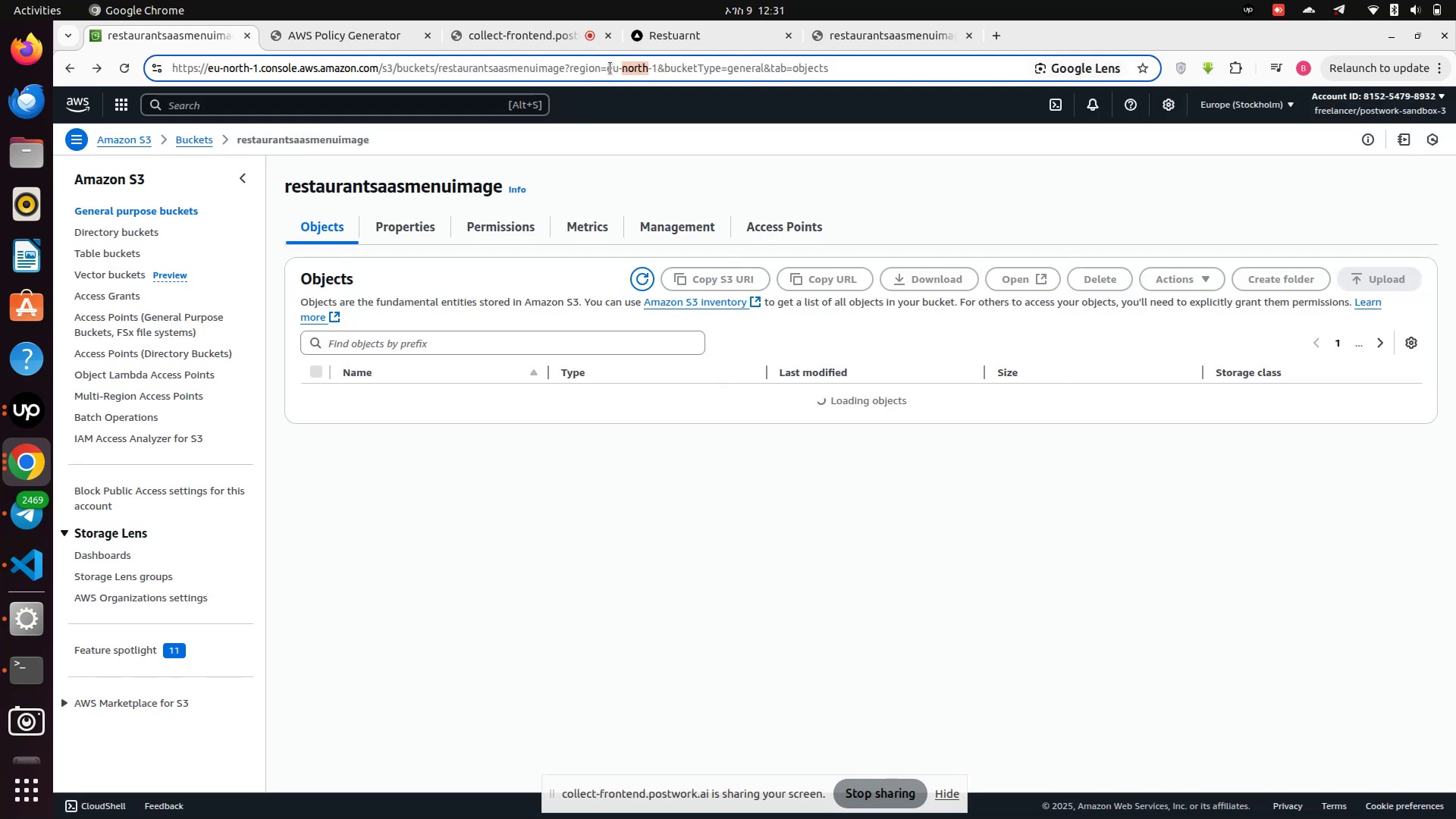 
left_click_drag(start_coordinate=[608, 67], to_coordinate=[659, 71])
 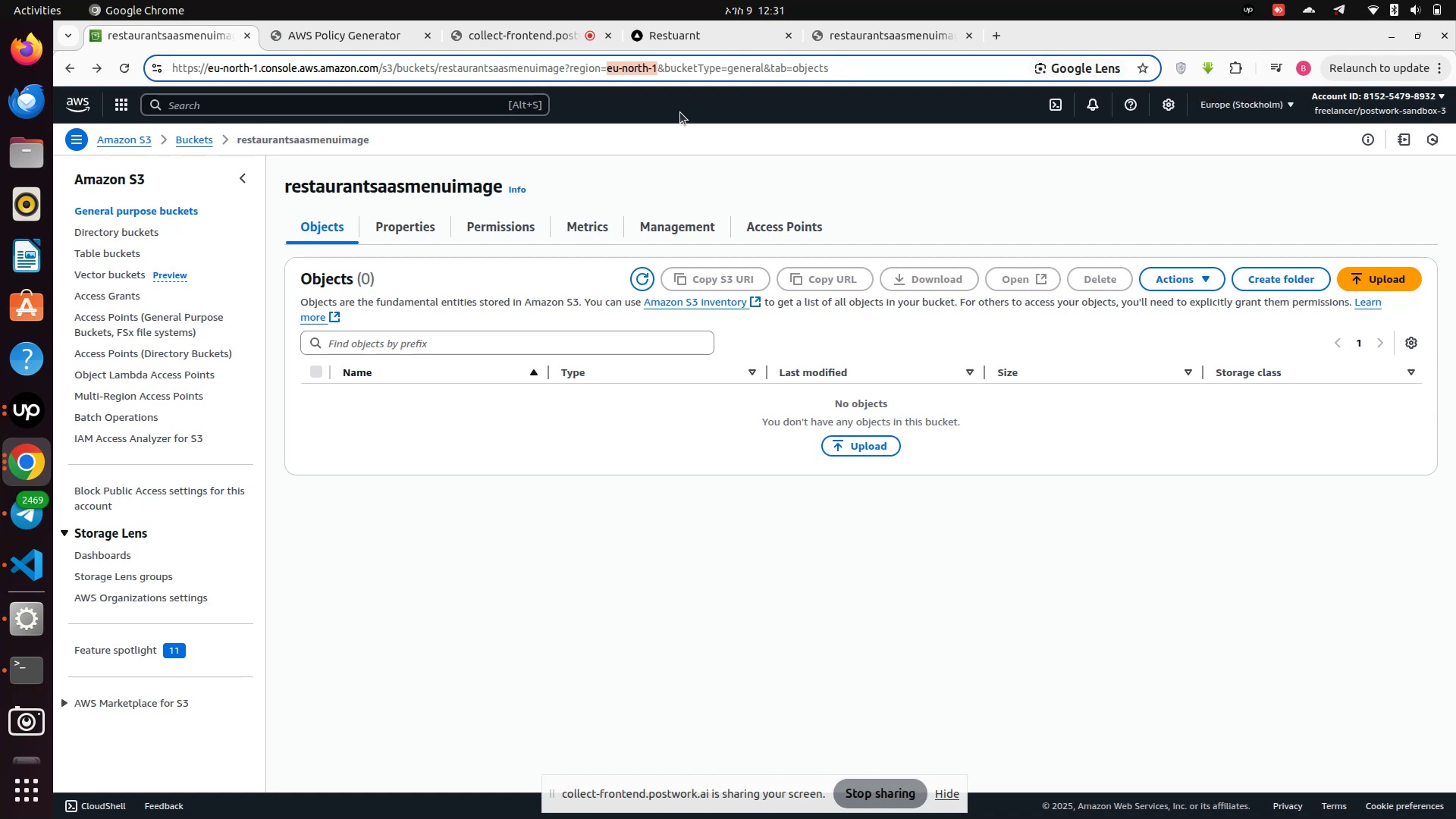 
key(Control+C)
 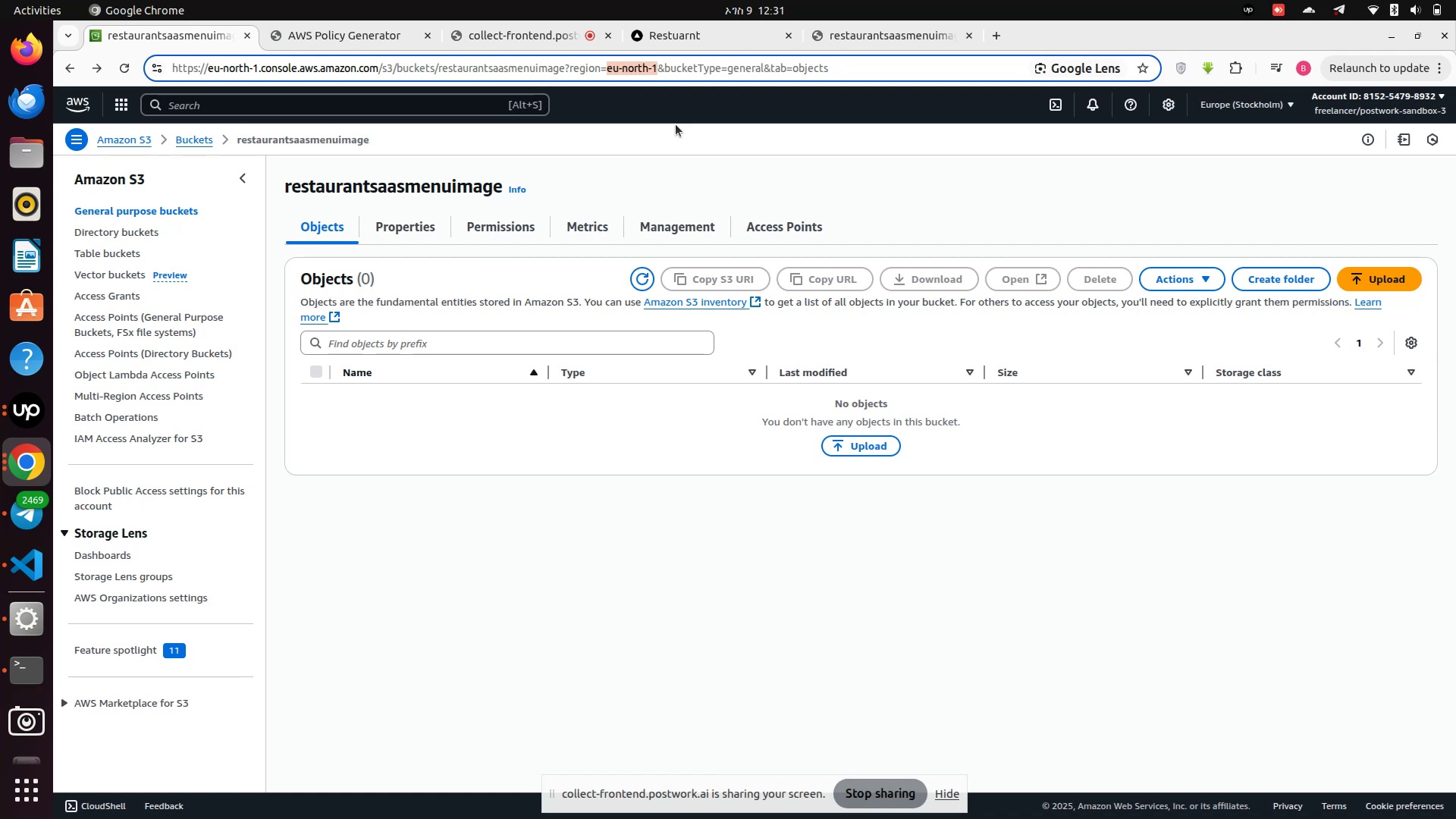 
key(Control+C)
 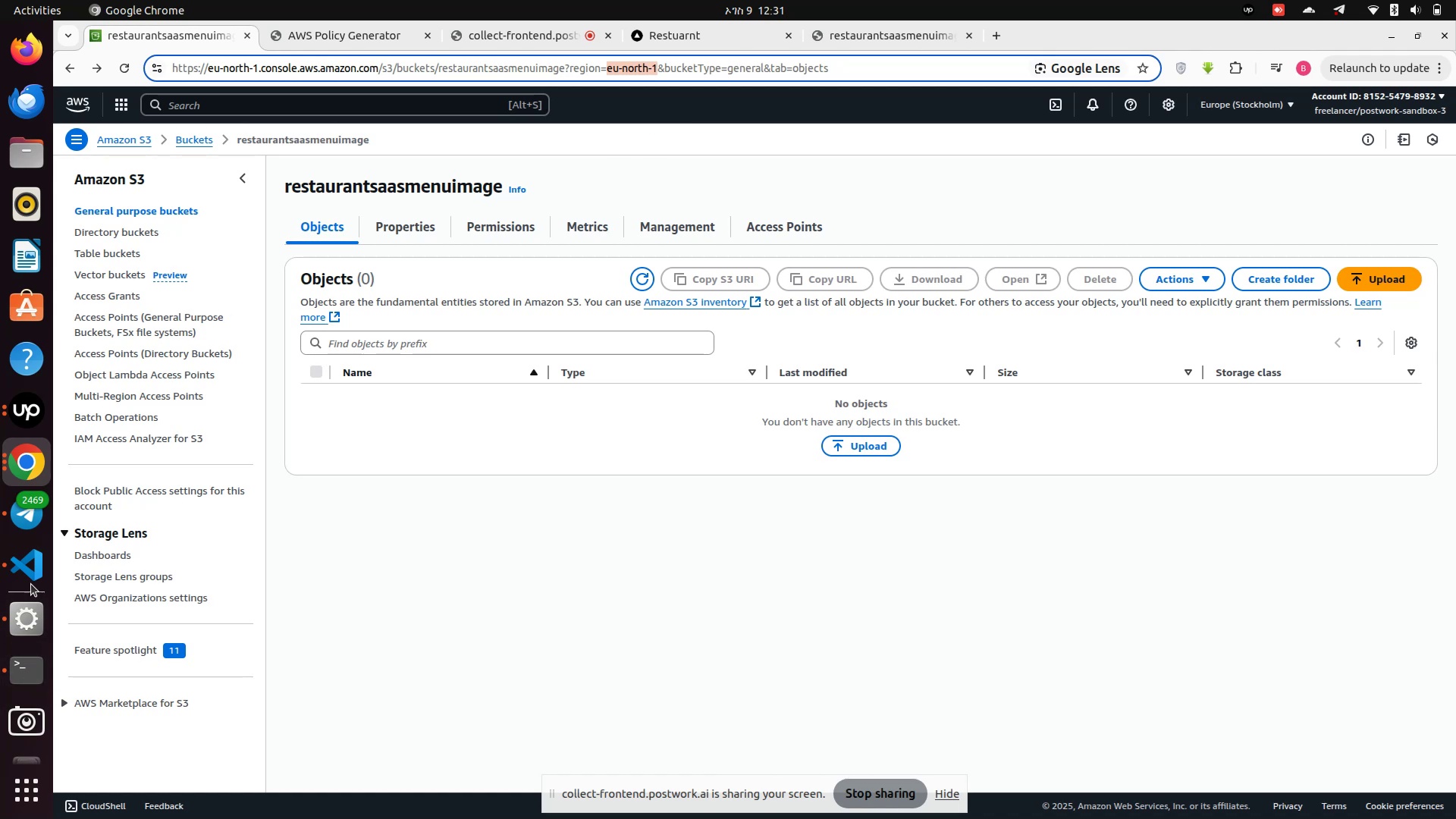 
left_click([27, 566])
 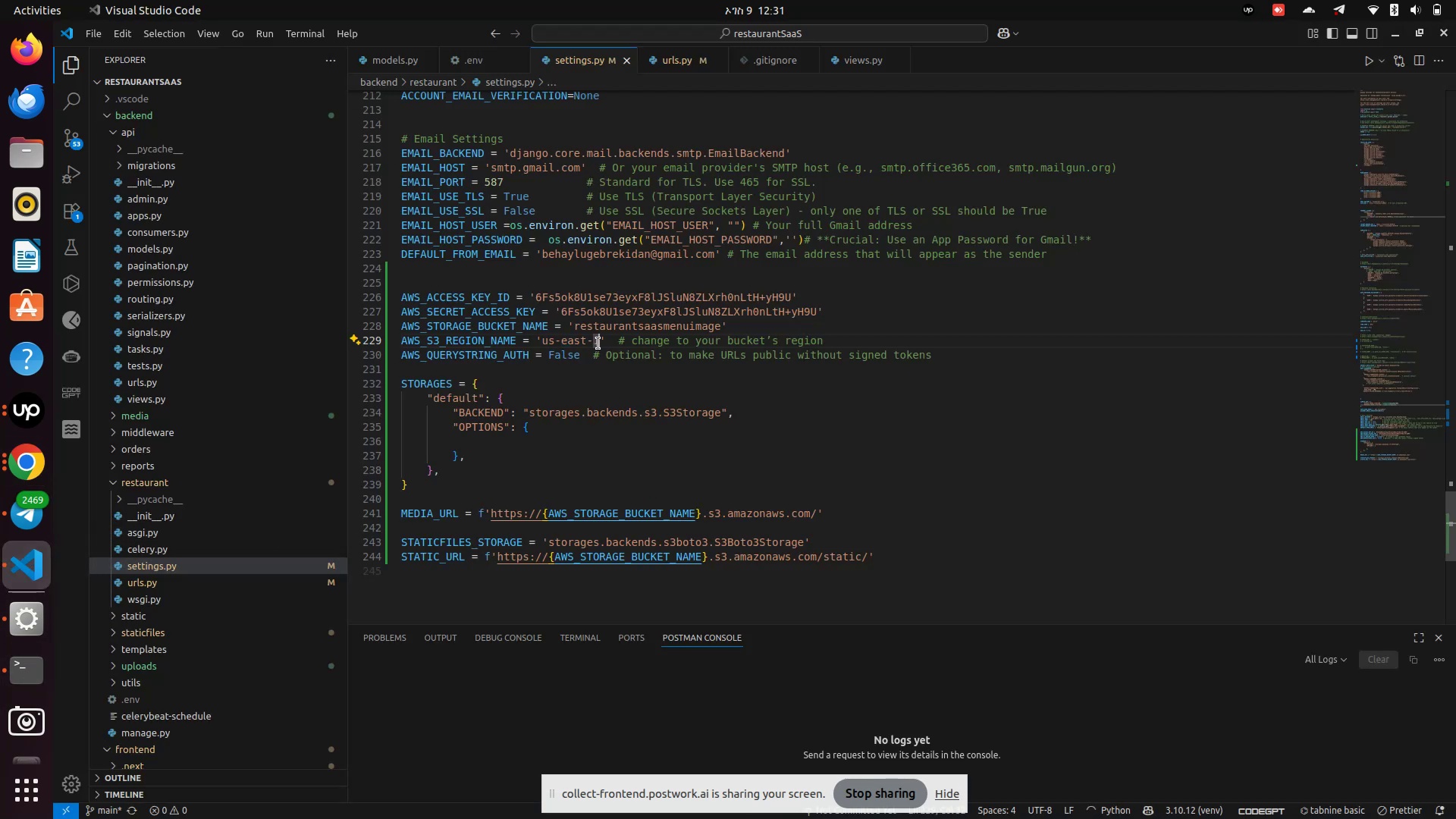 
key(Backspace)
 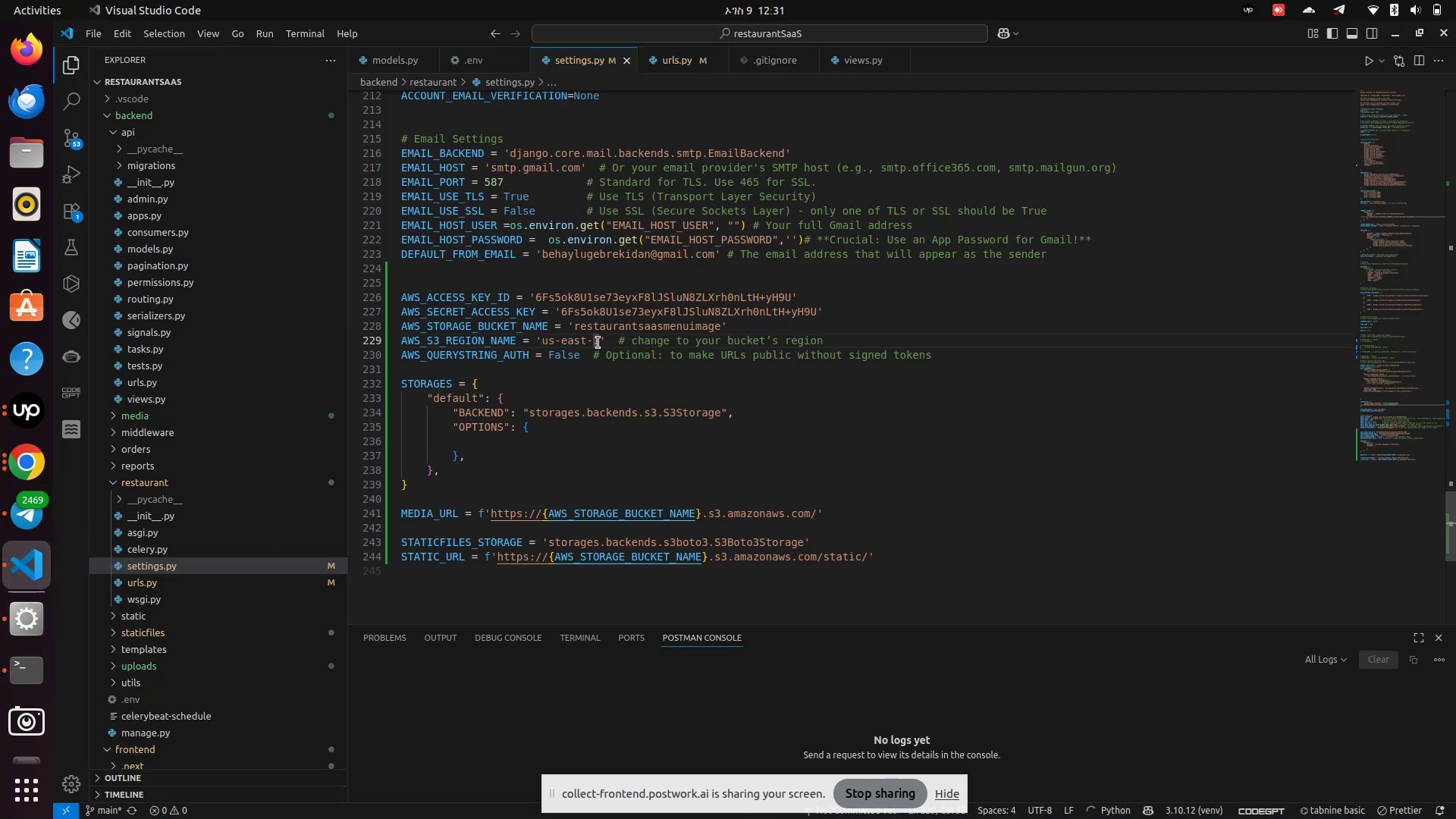 
key(Backspace)
 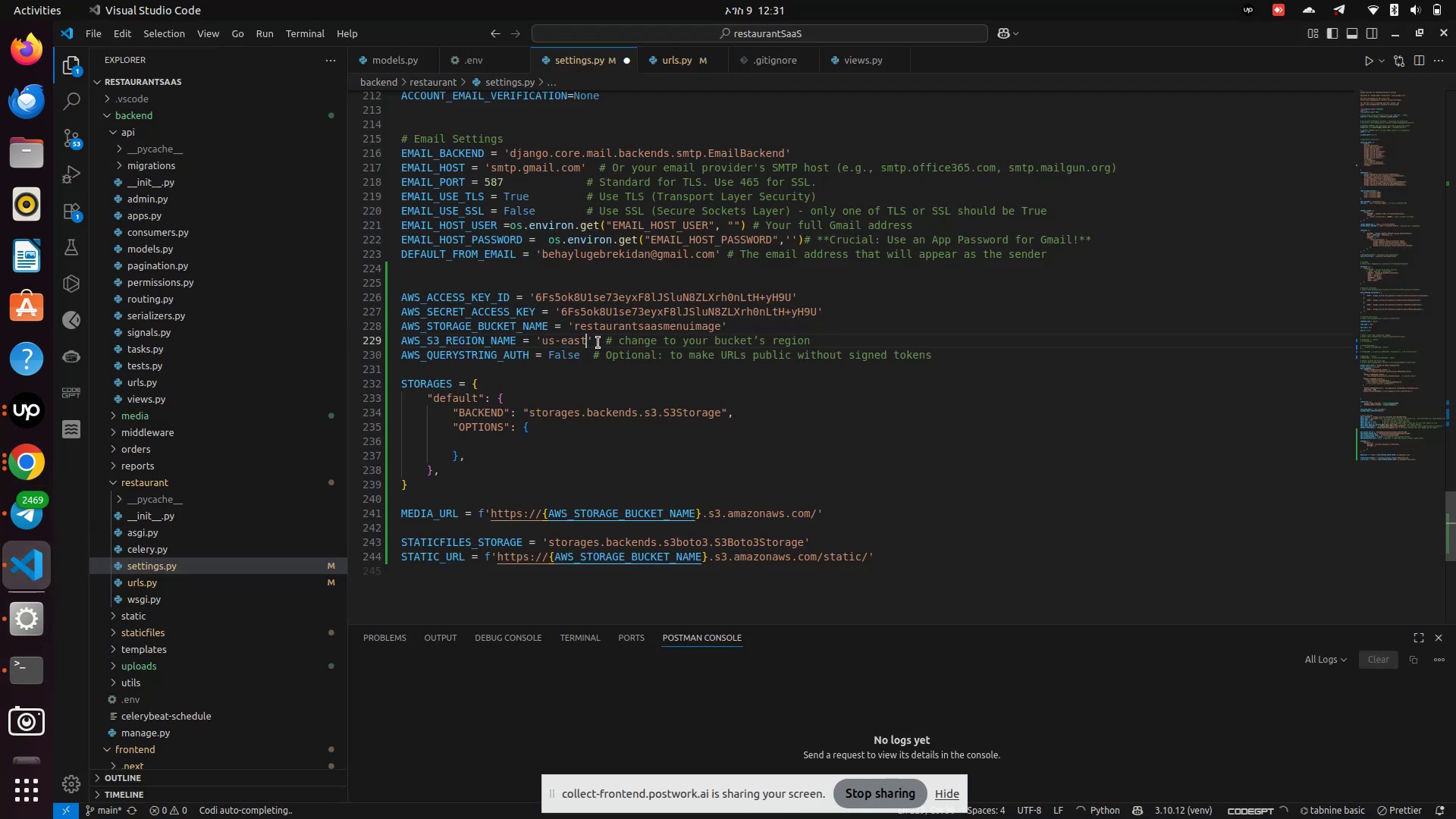 
key(Backspace)
 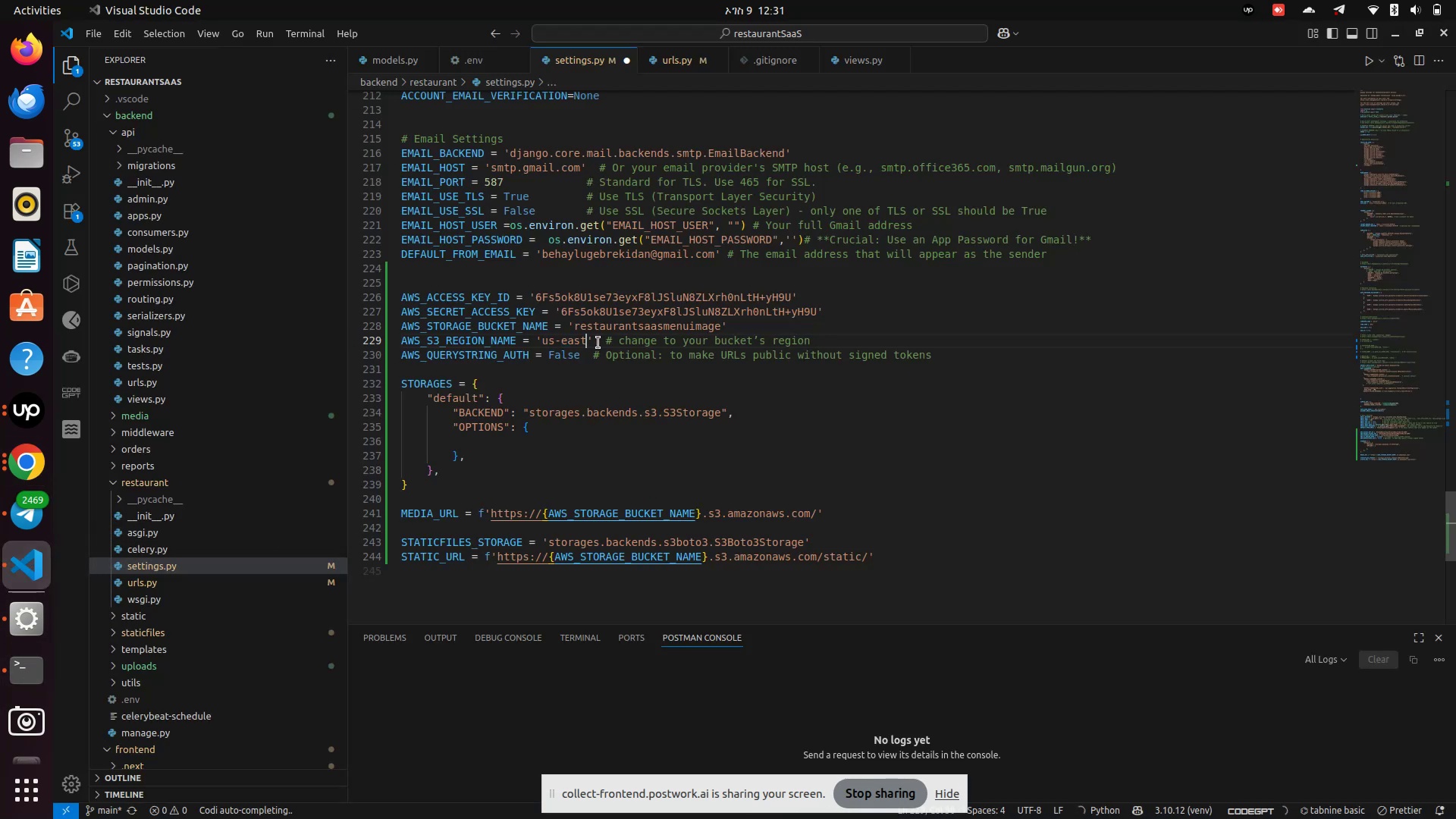 
key(Backspace)
 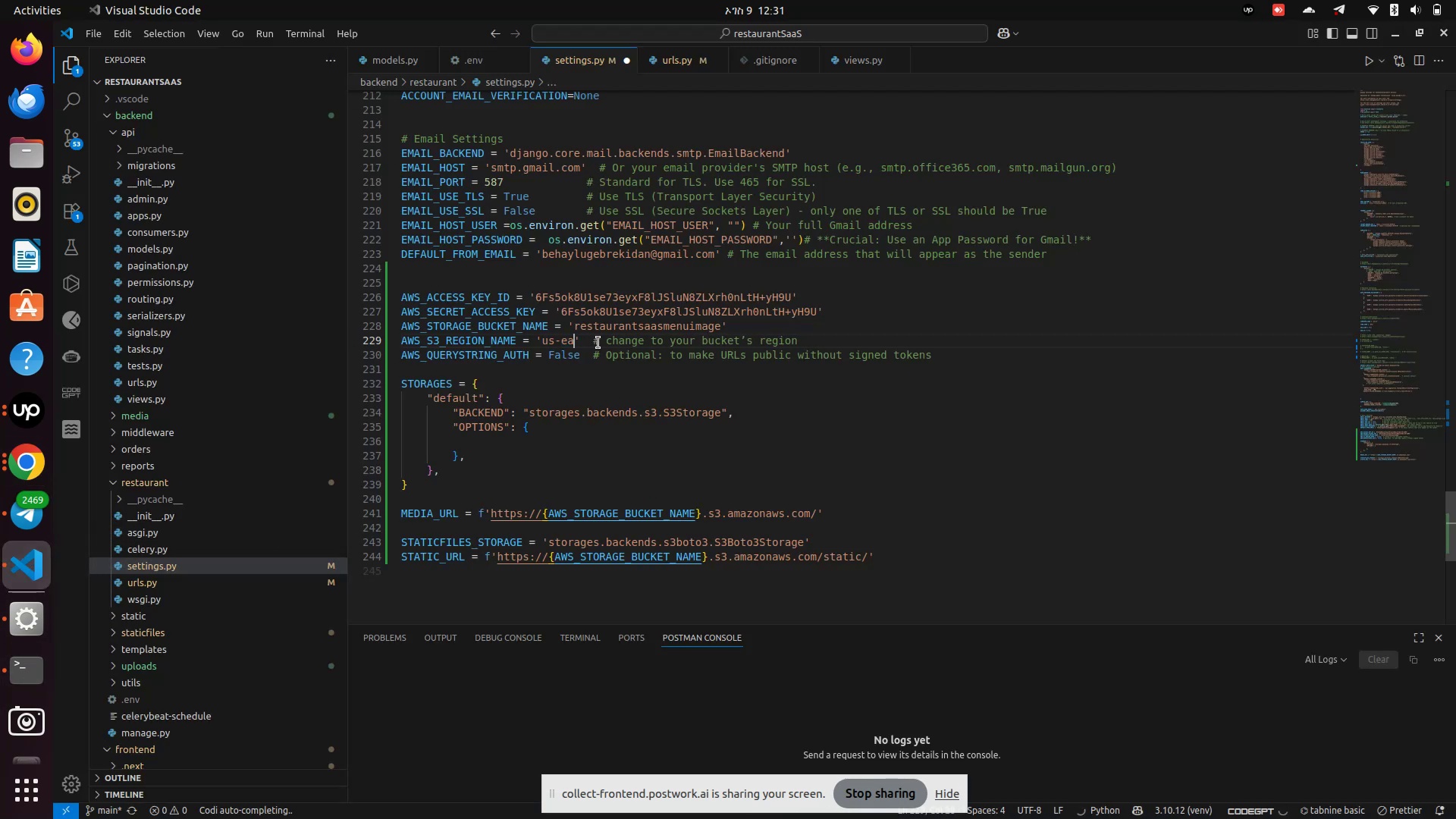 
key(Backspace)
 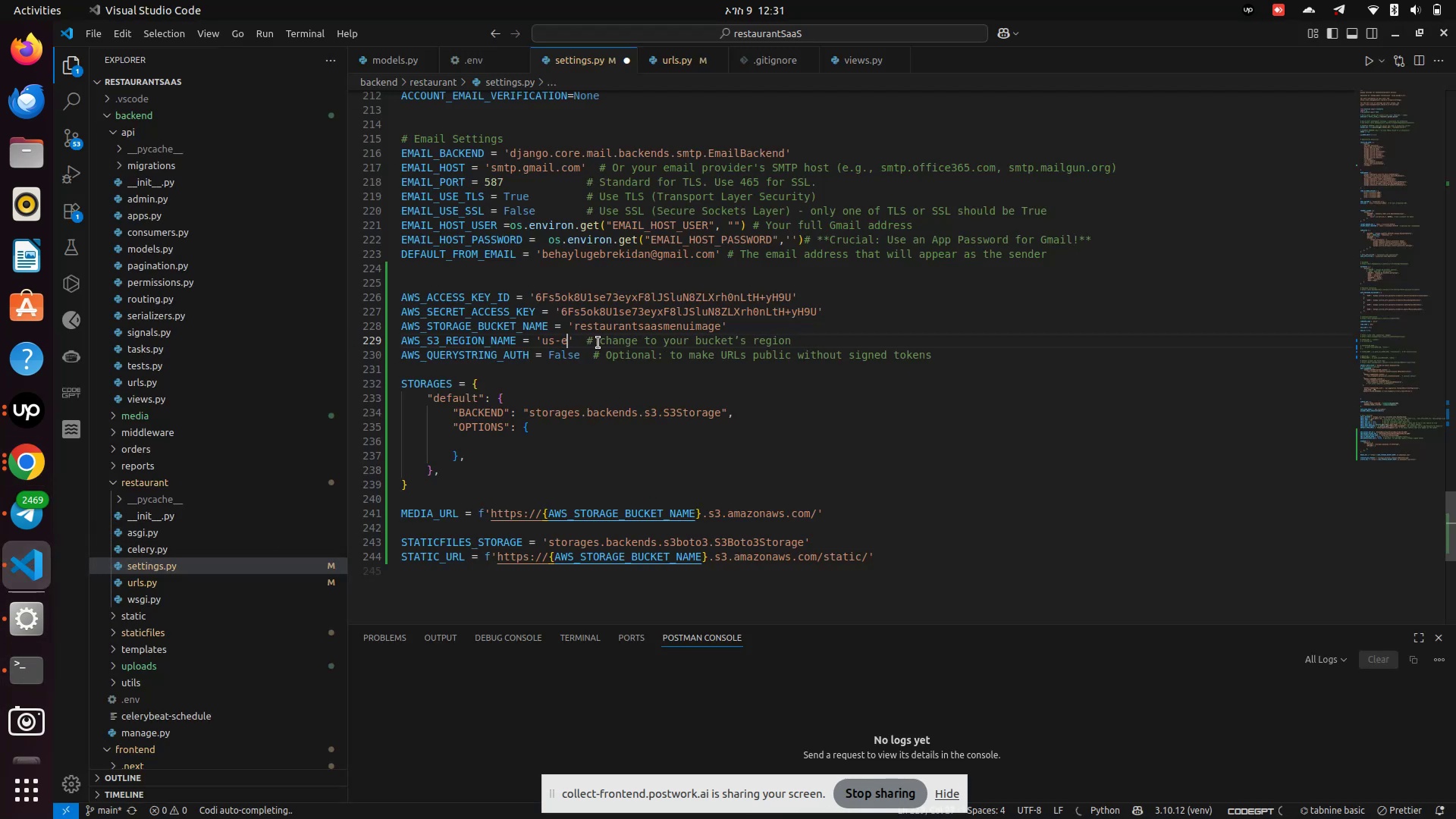 
key(Backspace)
 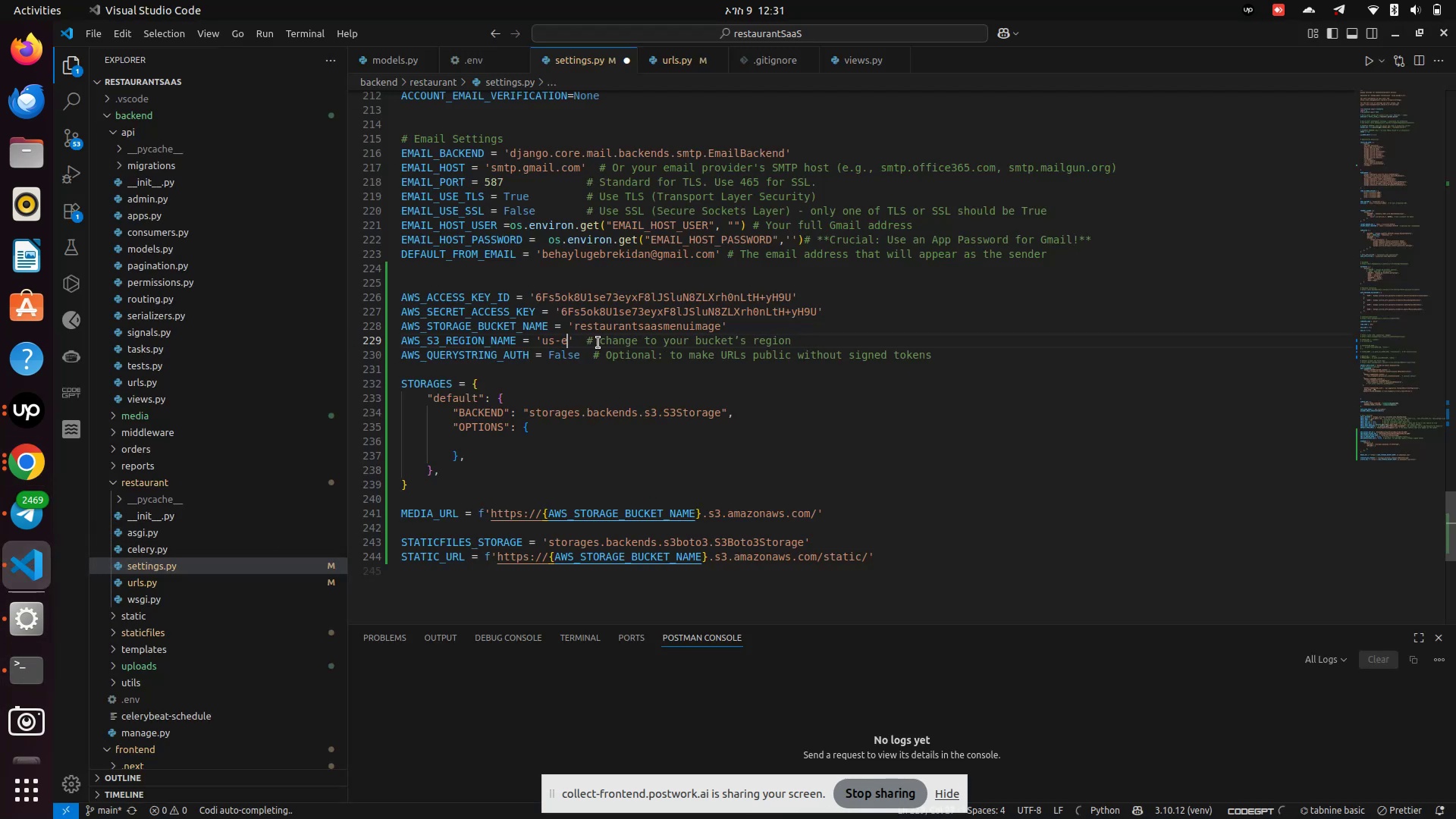 
key(Backspace)
 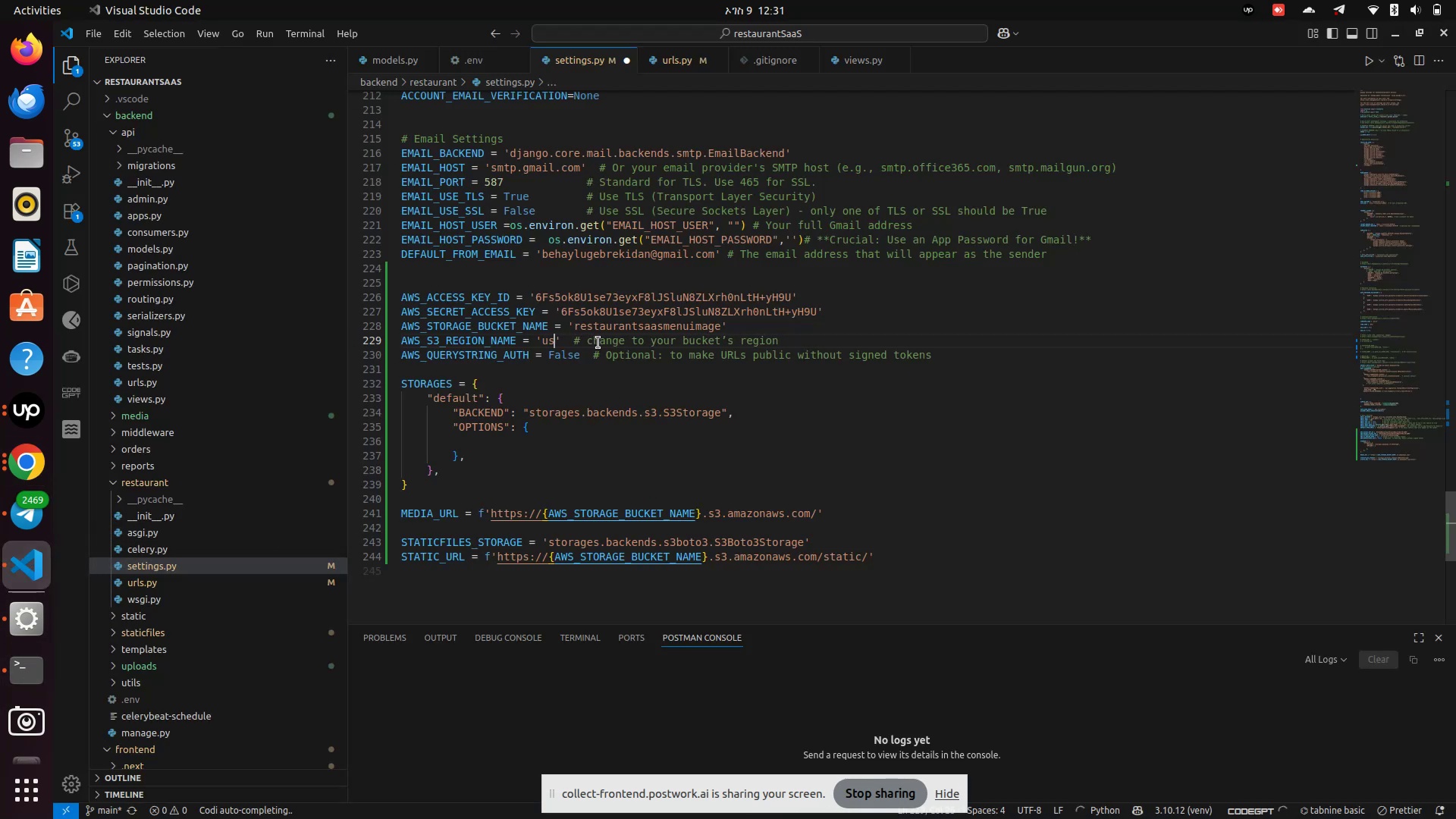 
key(Backspace)
 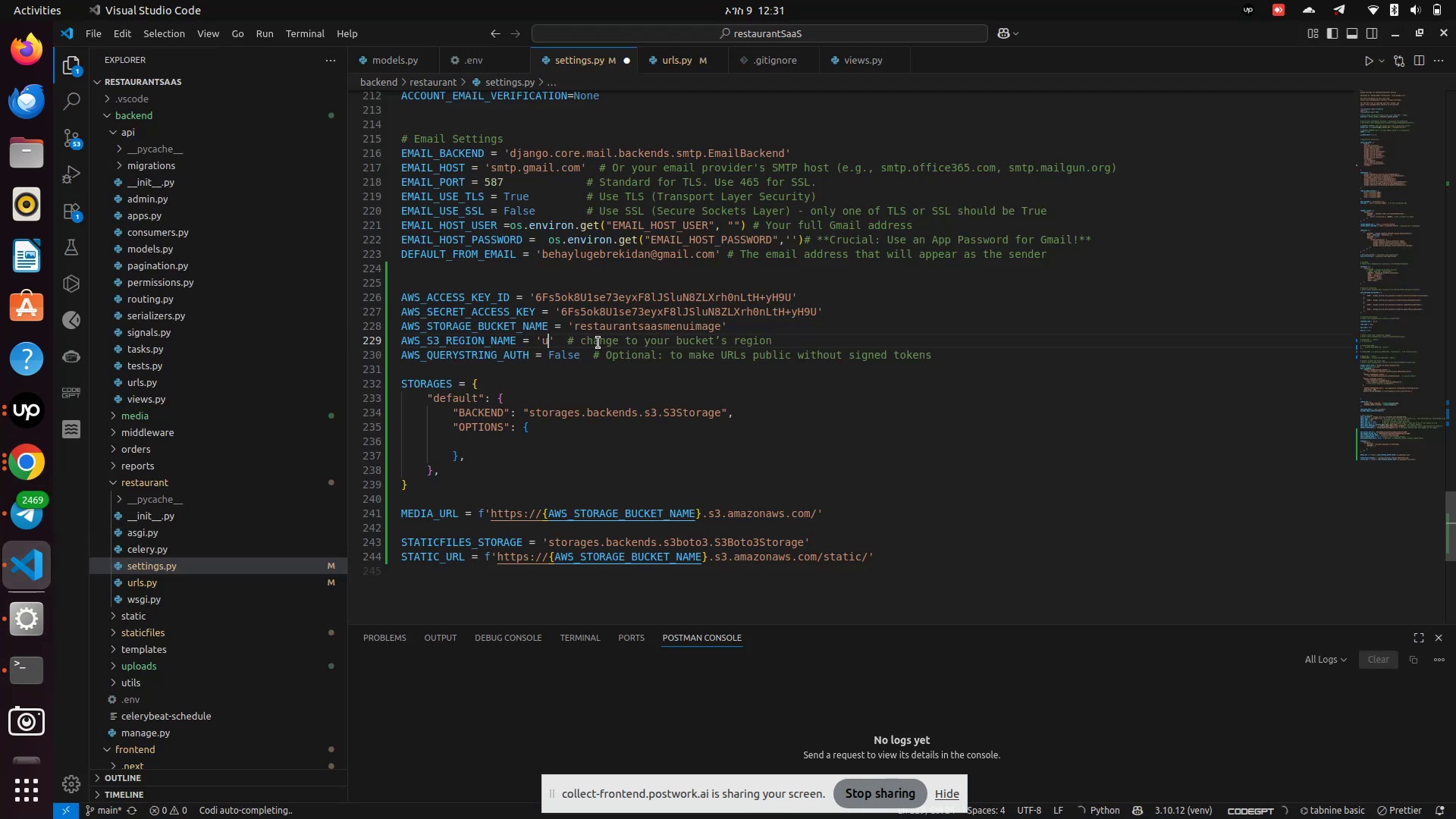 
key(Backspace)
 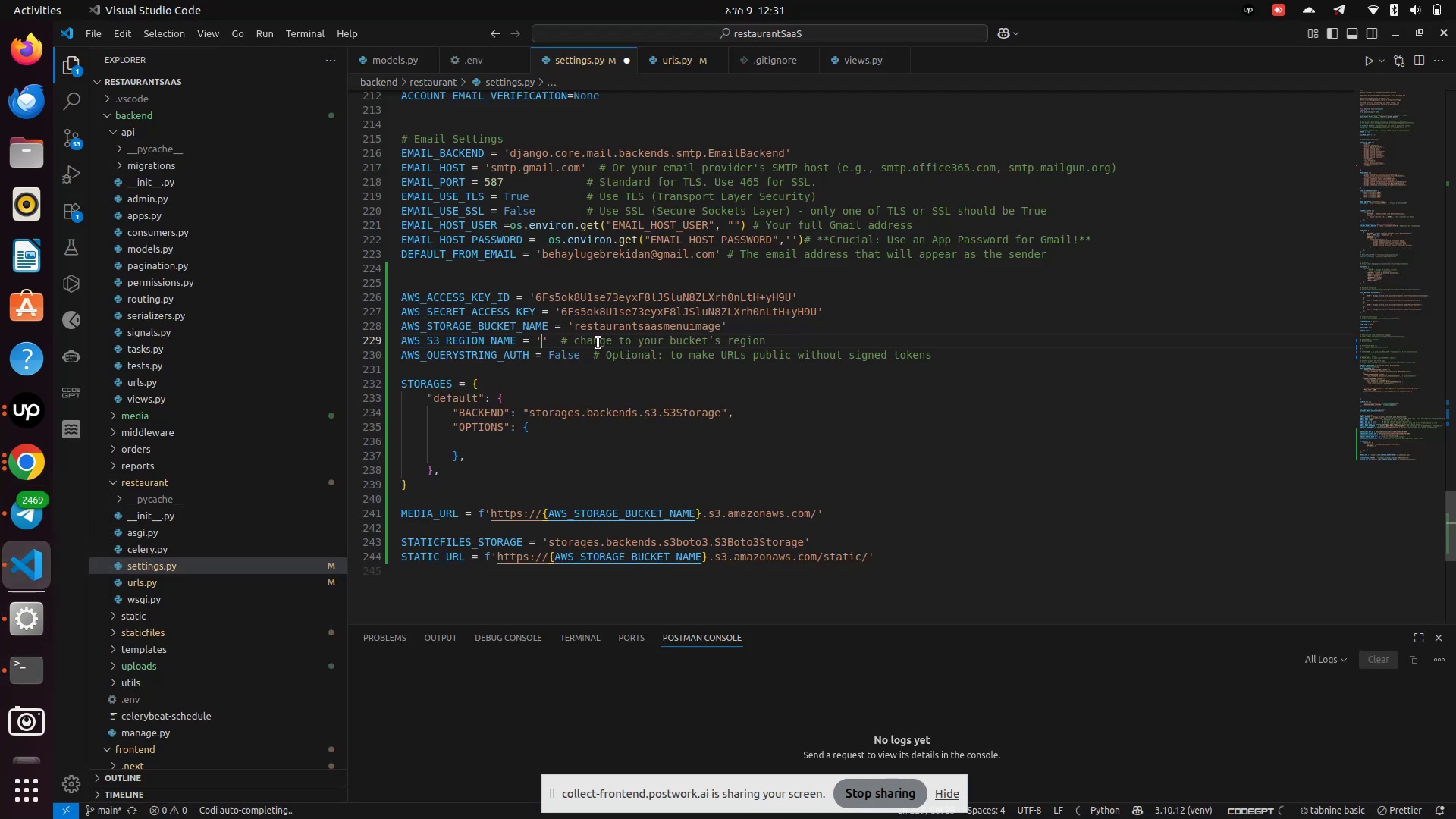 
key(Control+V)
 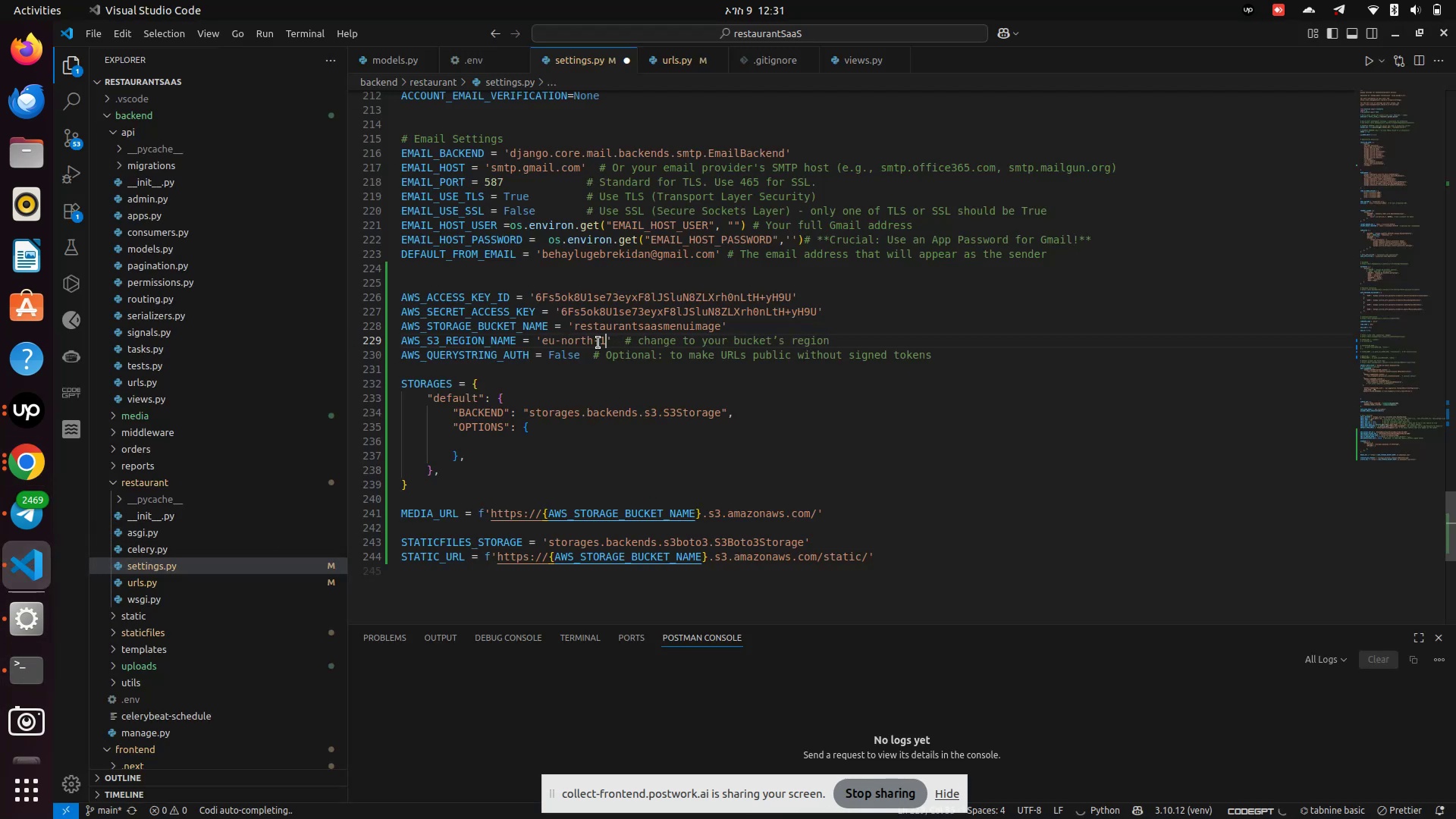 
key(Control+S)
 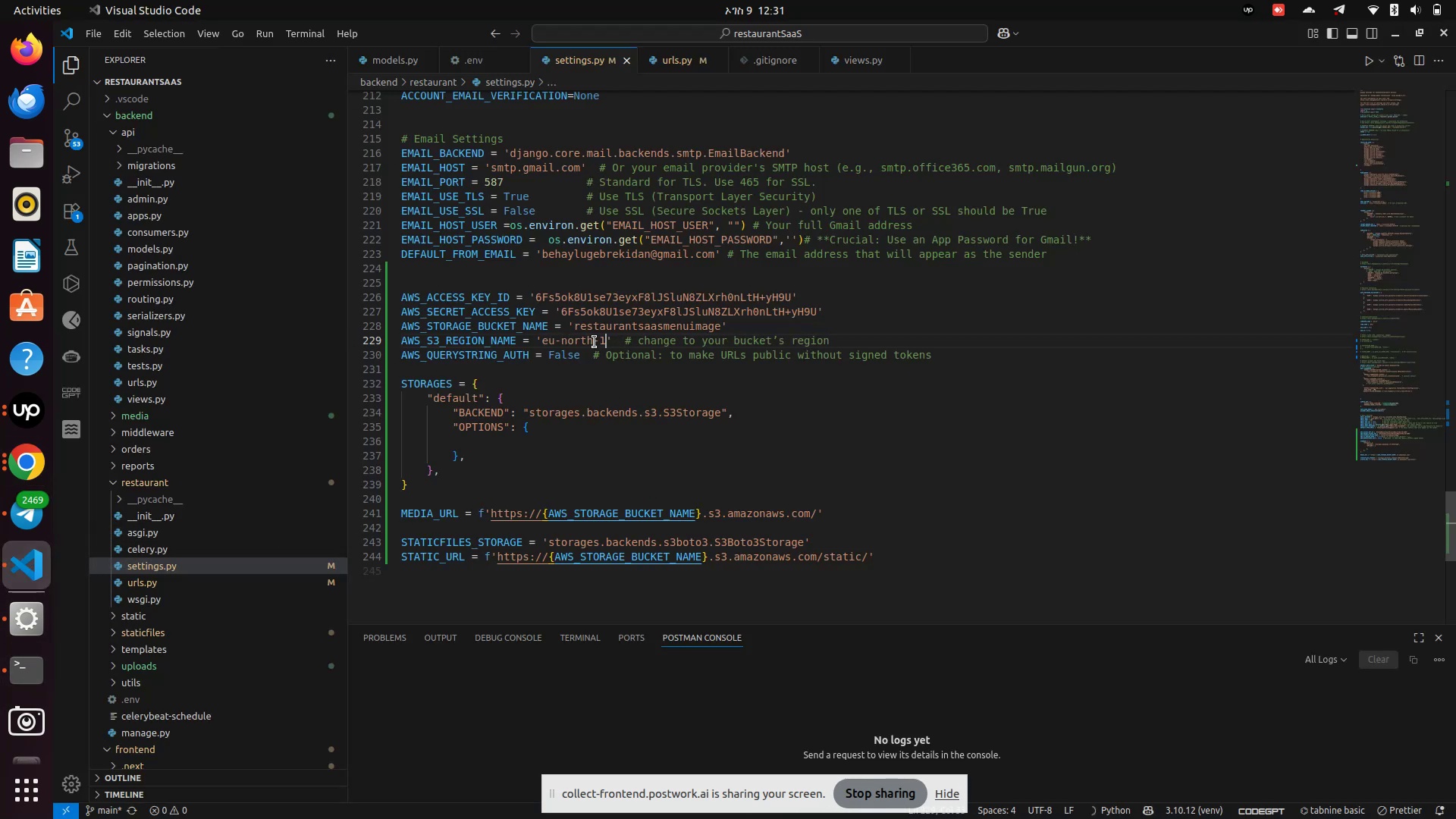 
key(Control+S)
 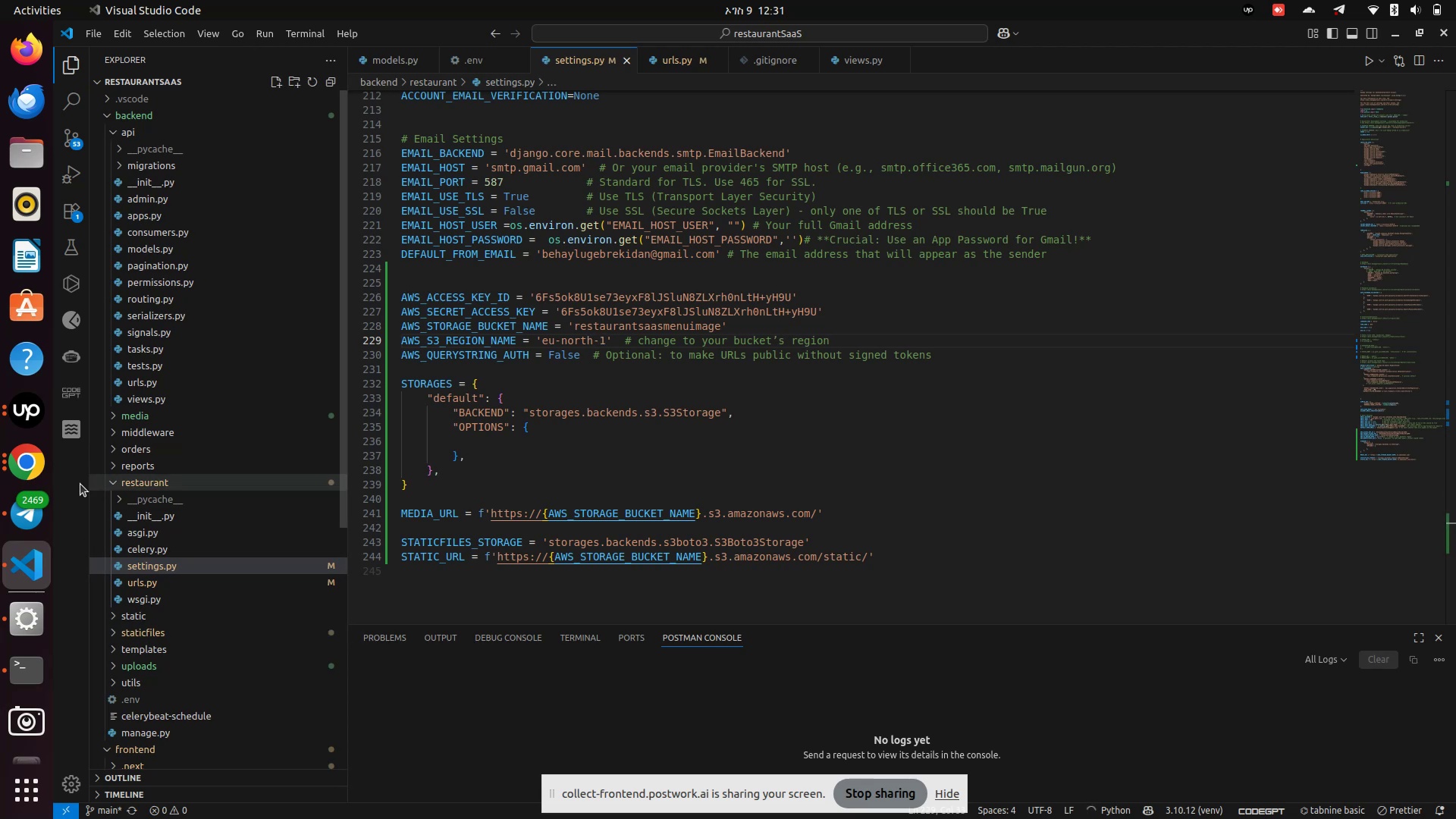 
left_click([22, 466])
 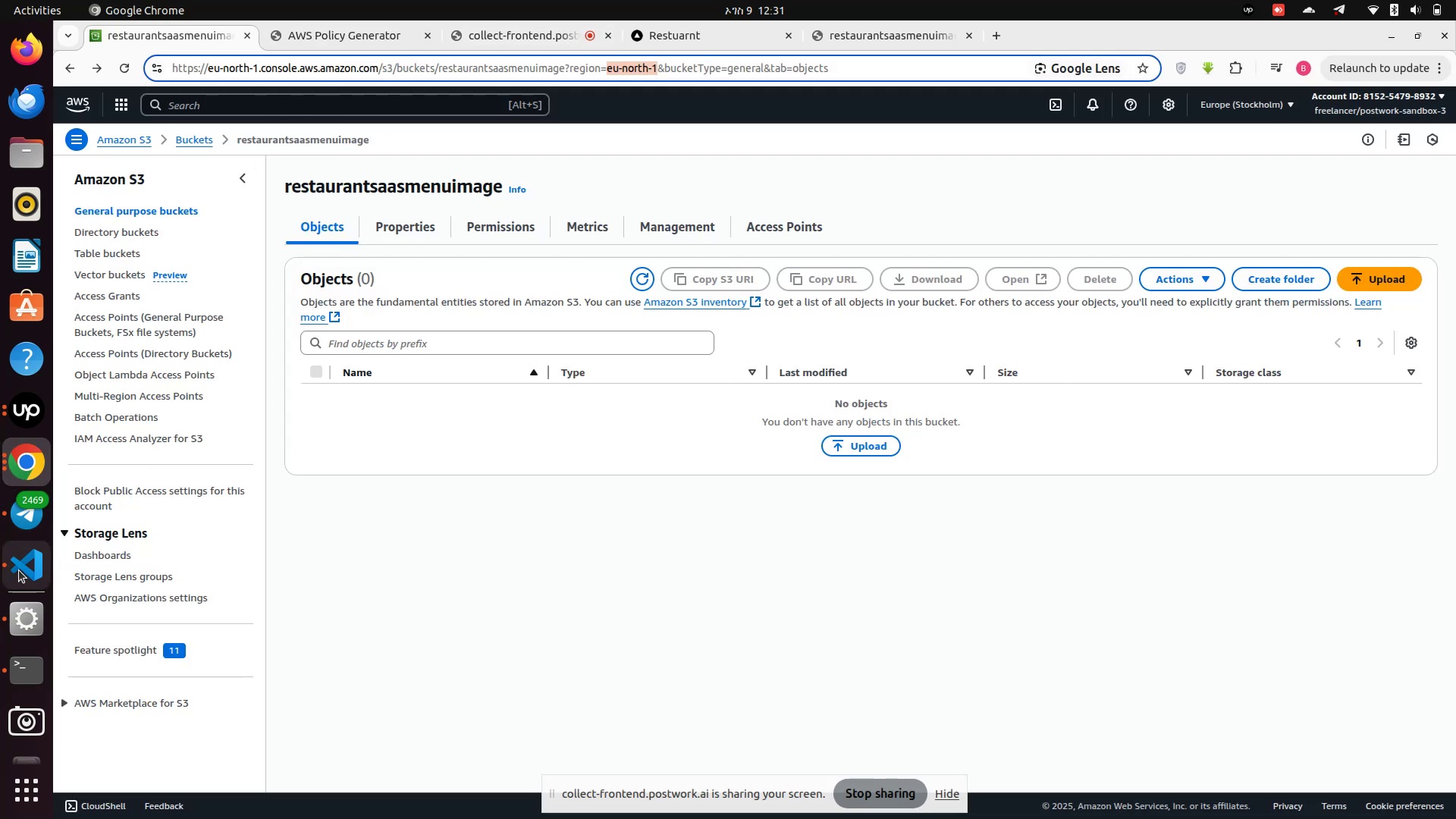 
left_click([25, 667])
 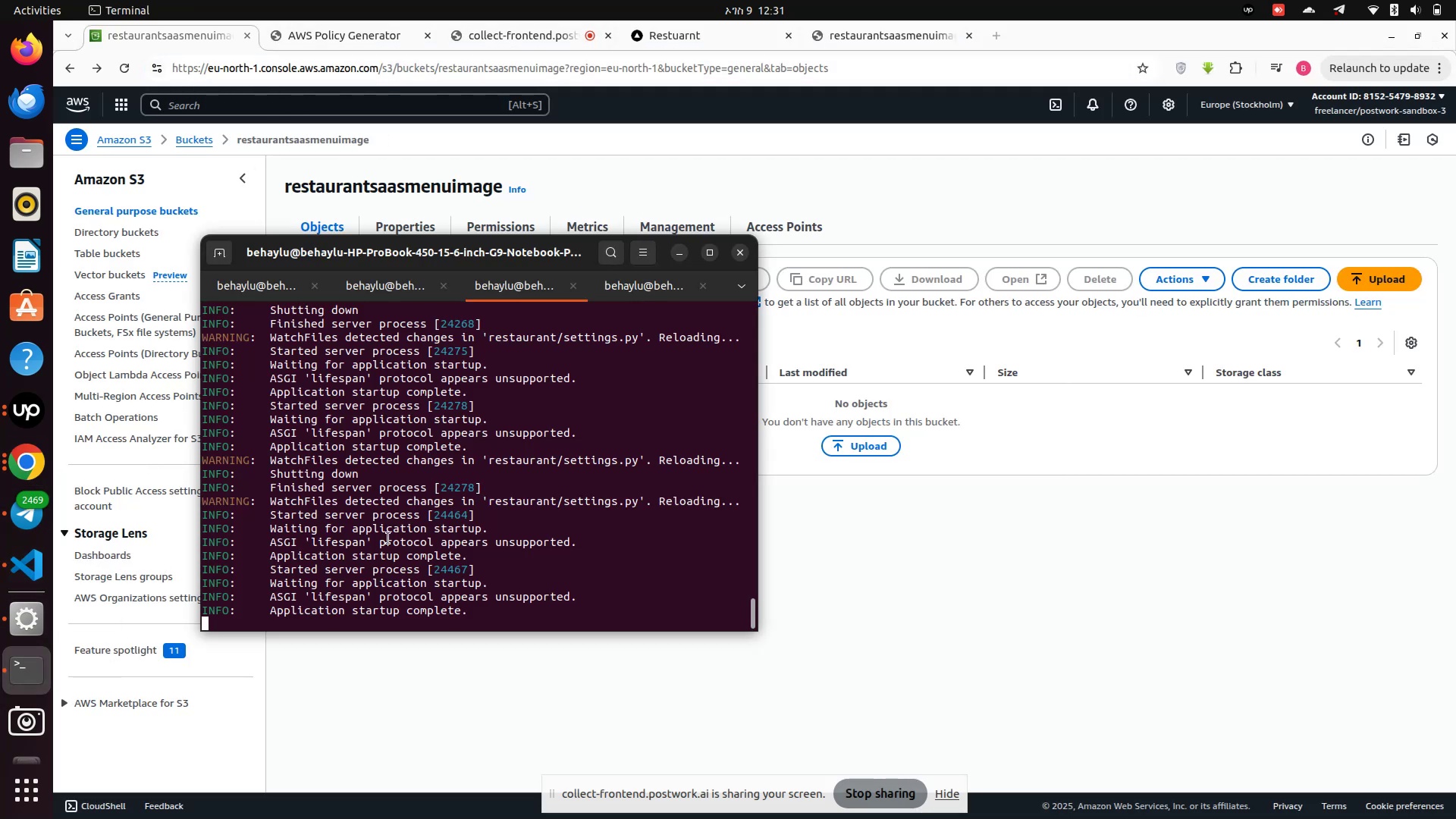 
scroll: coordinate [391, 519], scroll_direction: down, amount: 3.0
 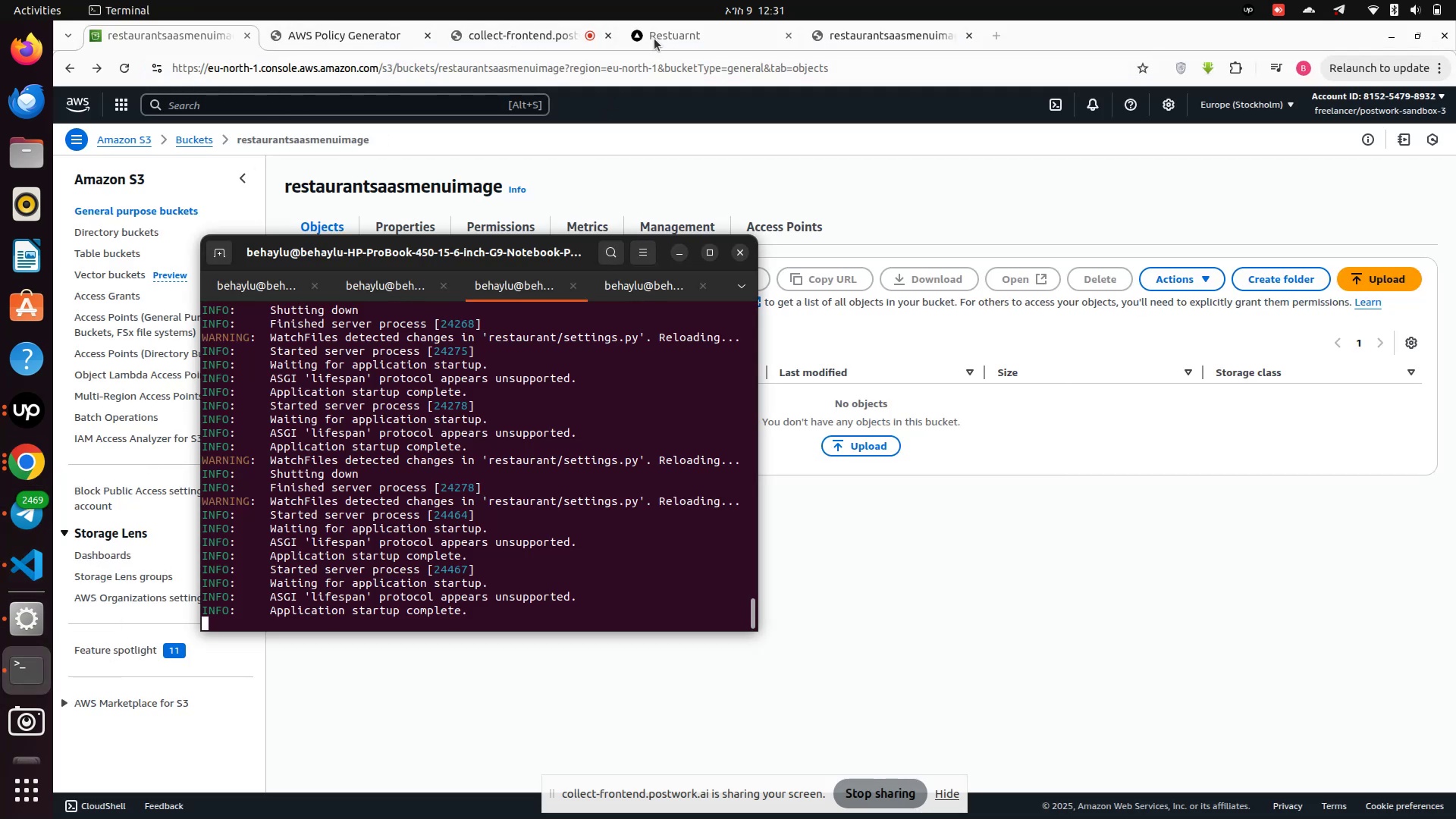 
left_click([661, 33])
 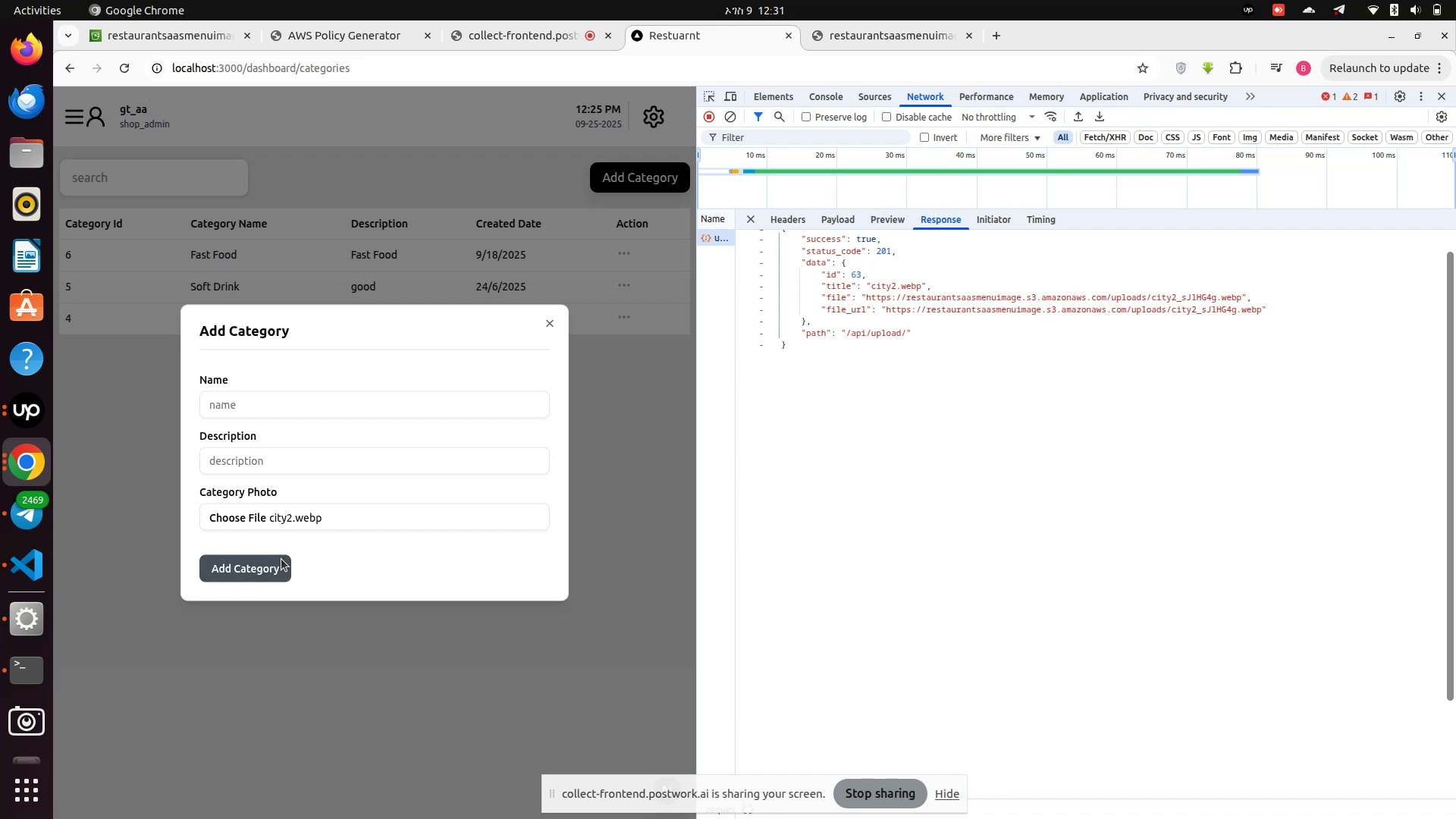 
left_click([297, 523])
 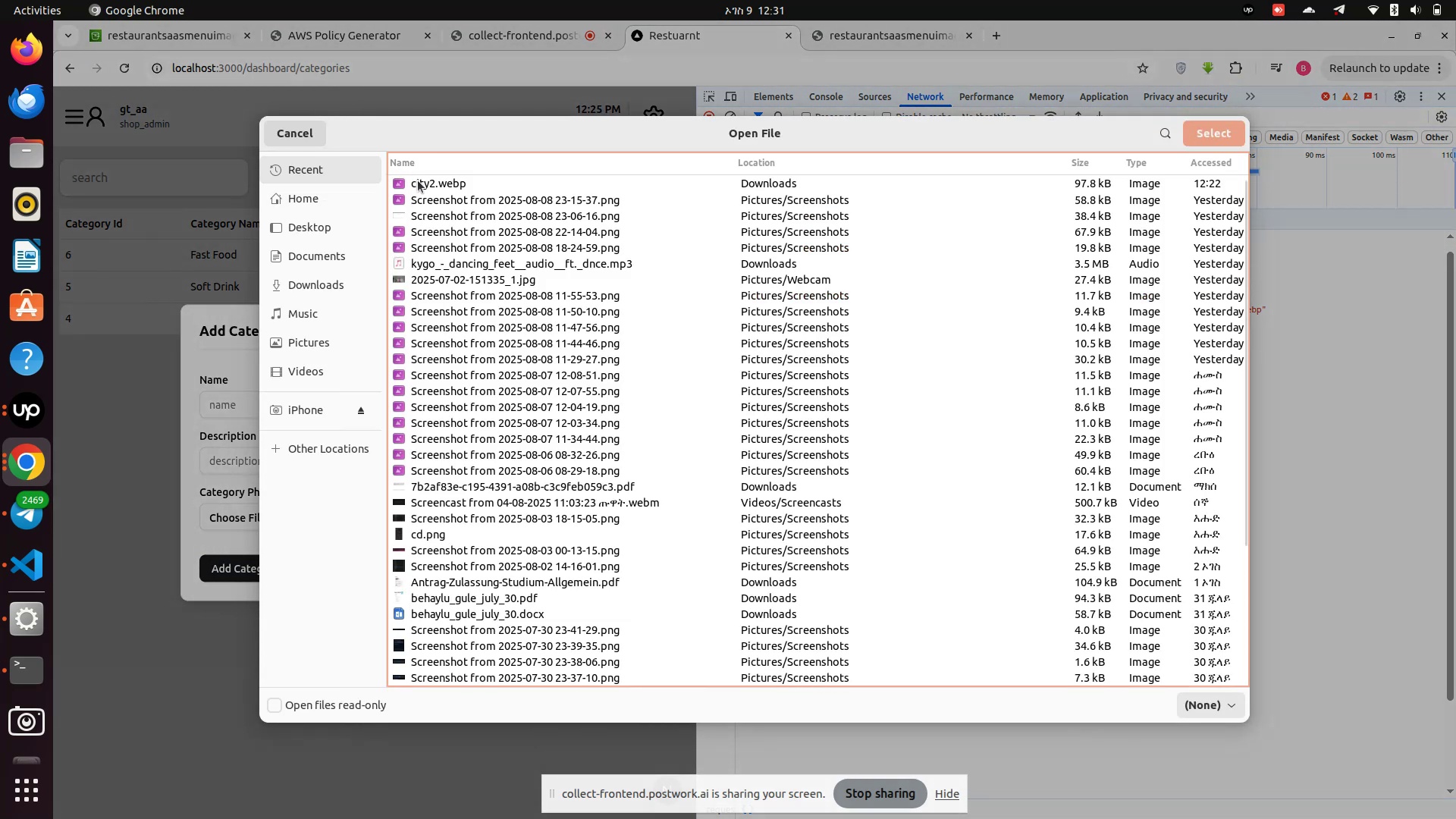 
double_click([419, 181])
 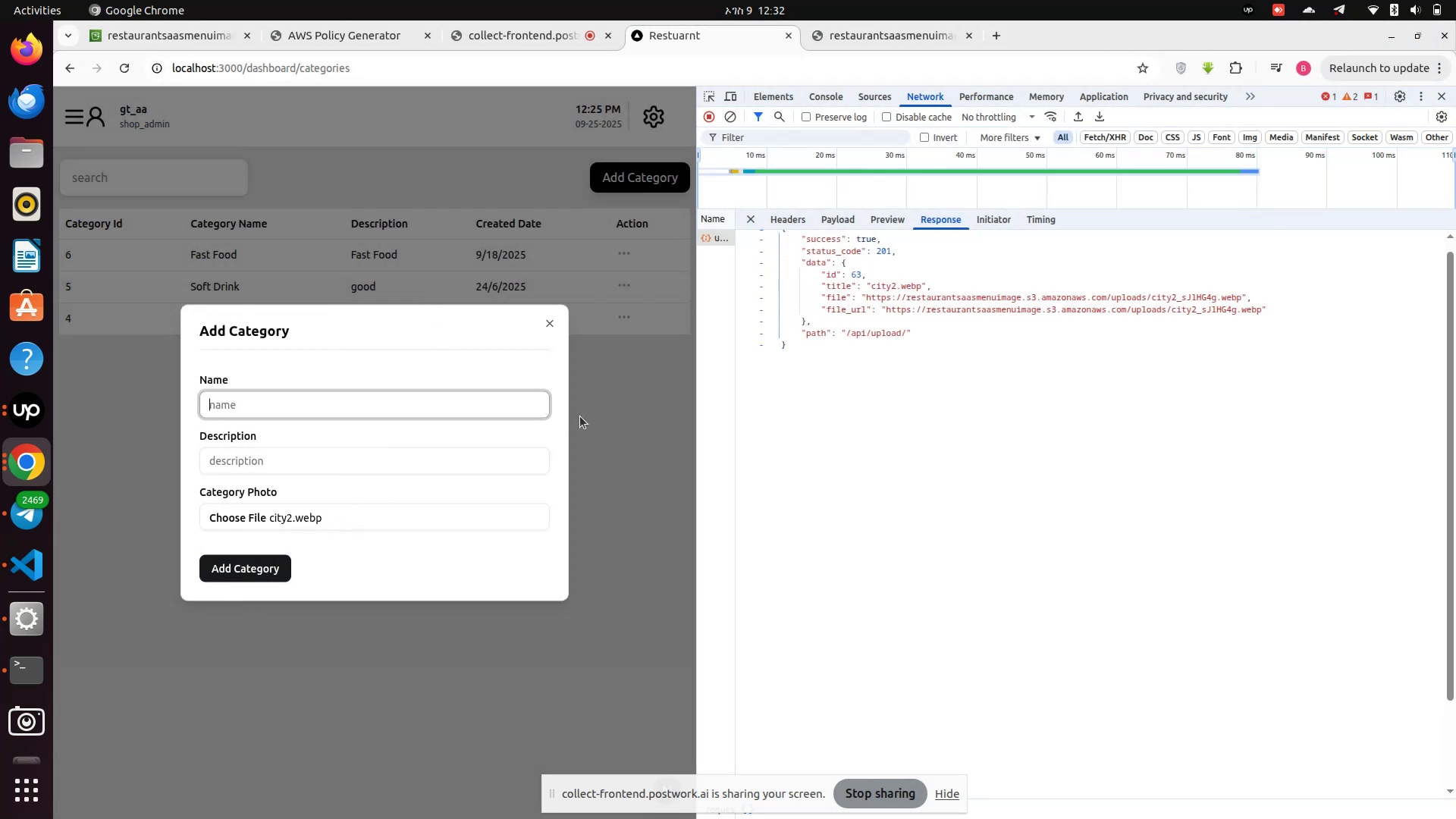 
wait(5.01)
 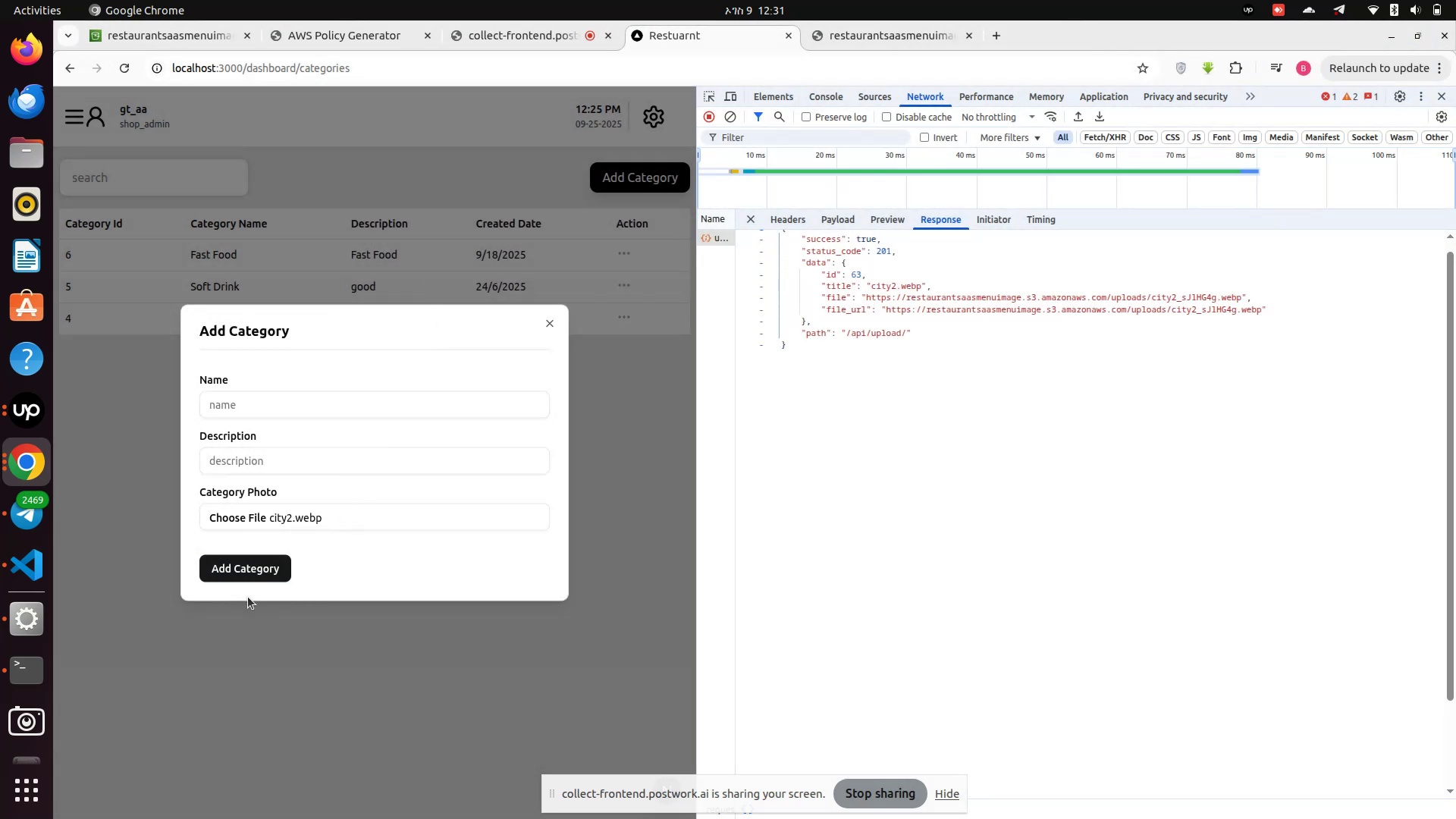 
left_click([328, 514])
 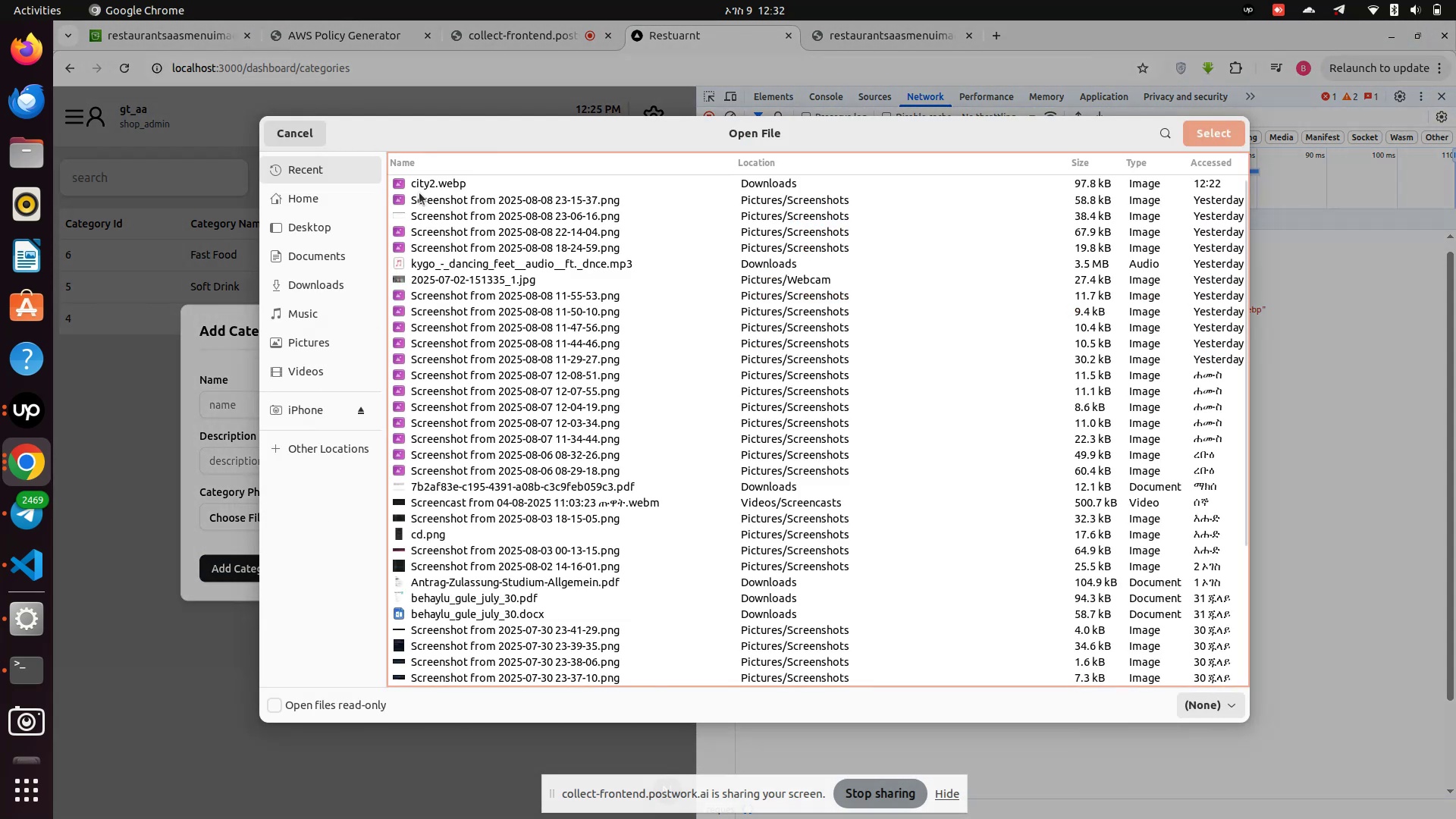 
double_click([422, 191])
 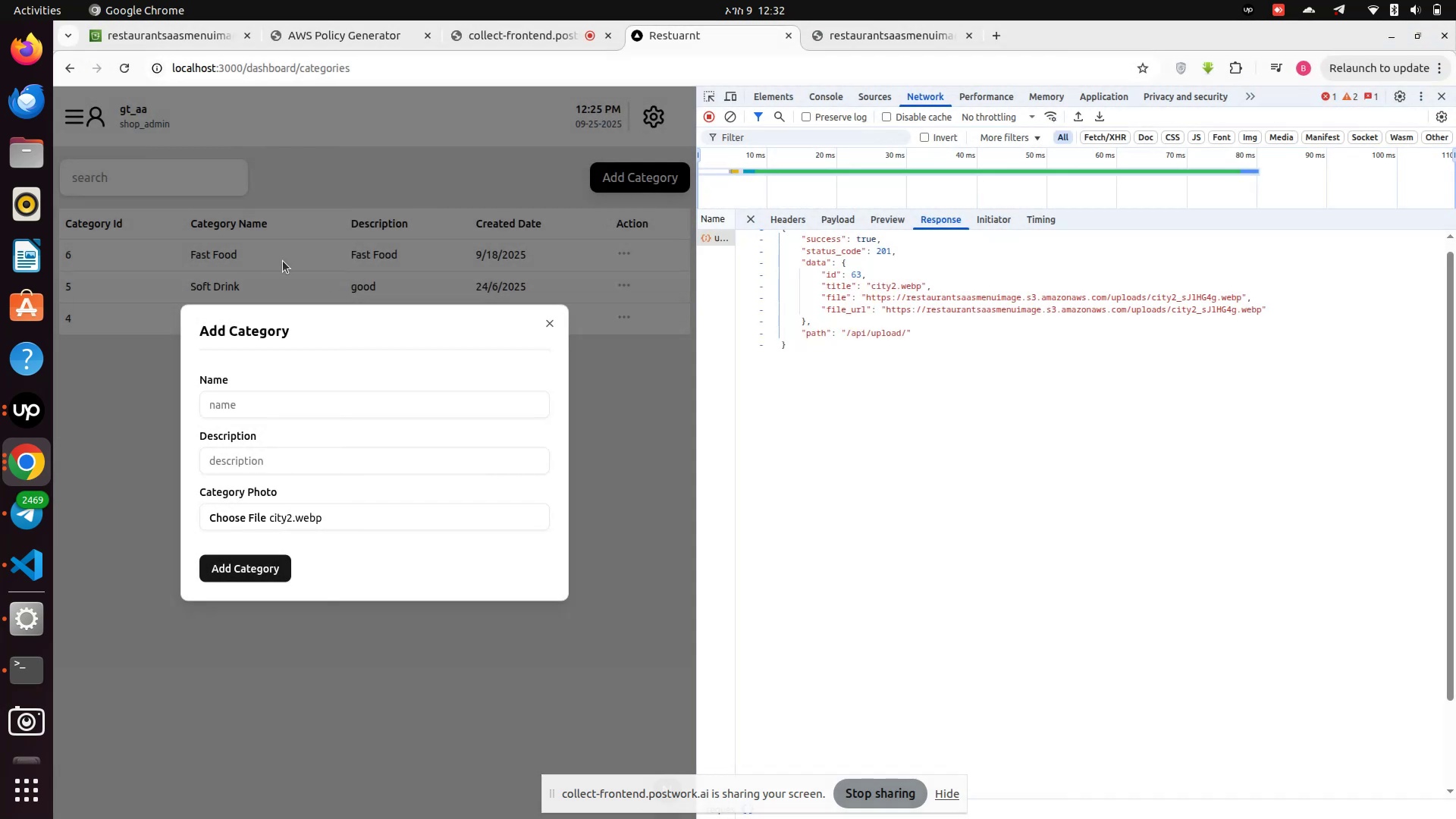 
left_click([192, 161])
 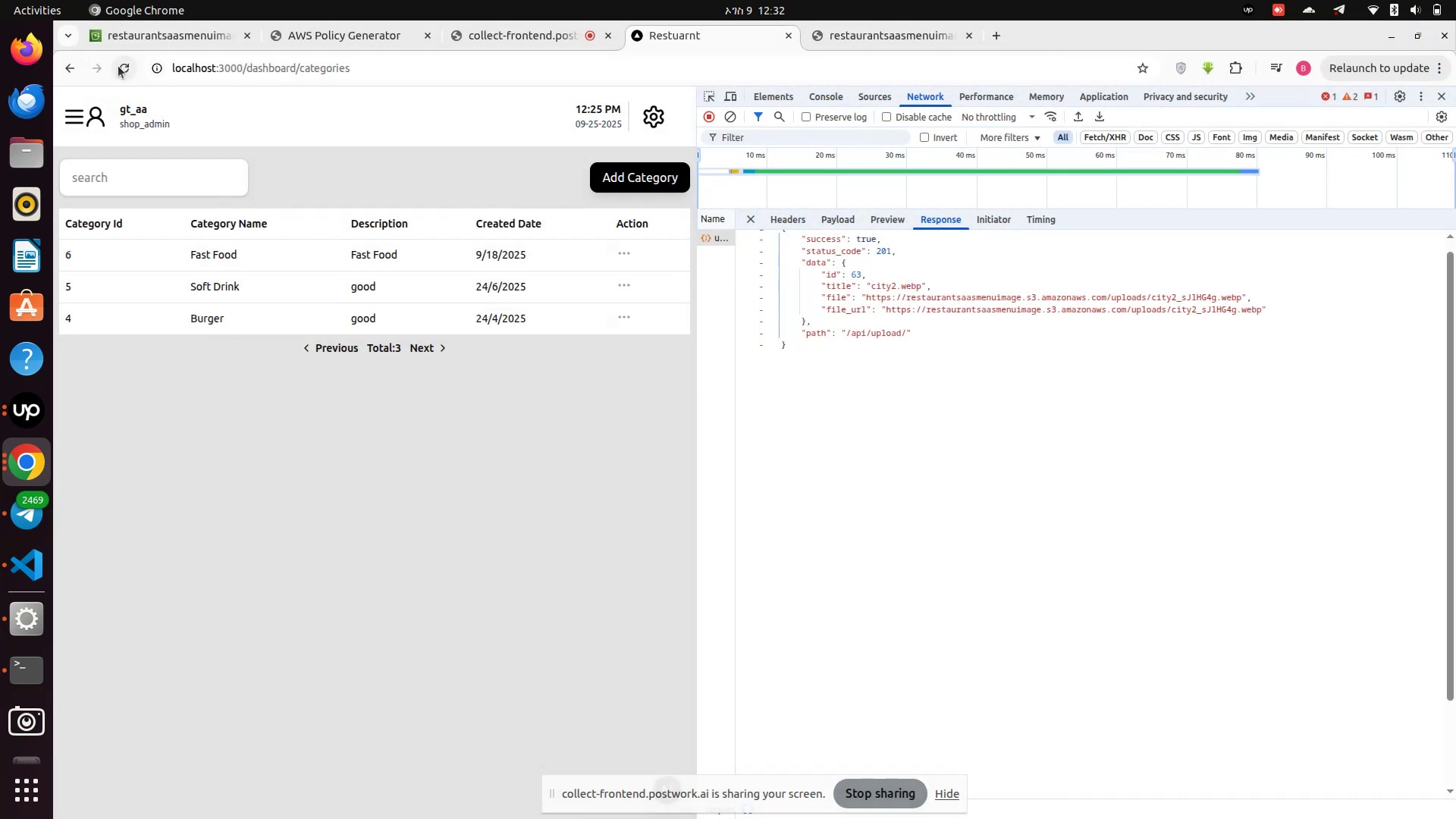 
left_click([118, 66])
 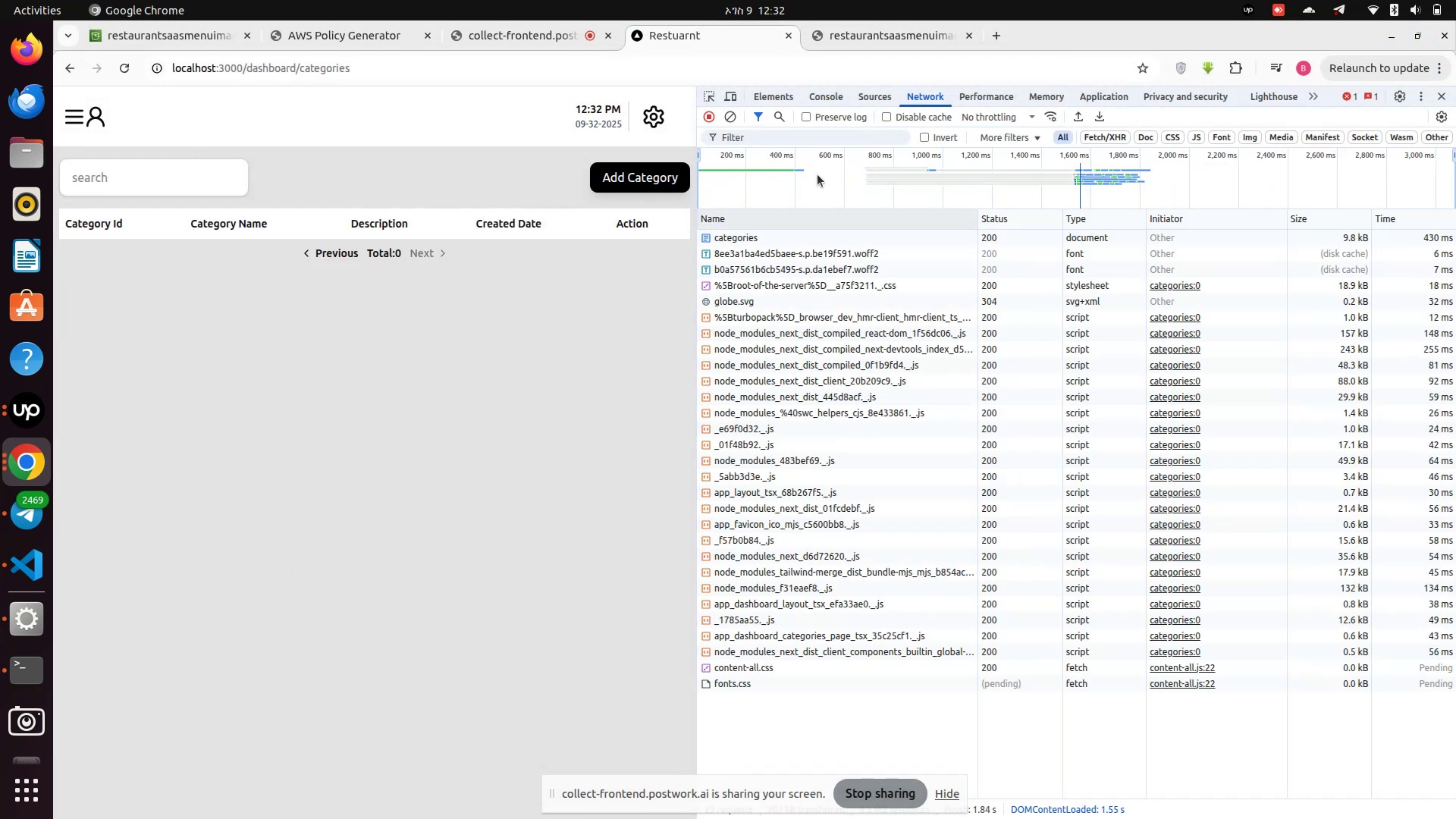 
left_click([735, 118])
 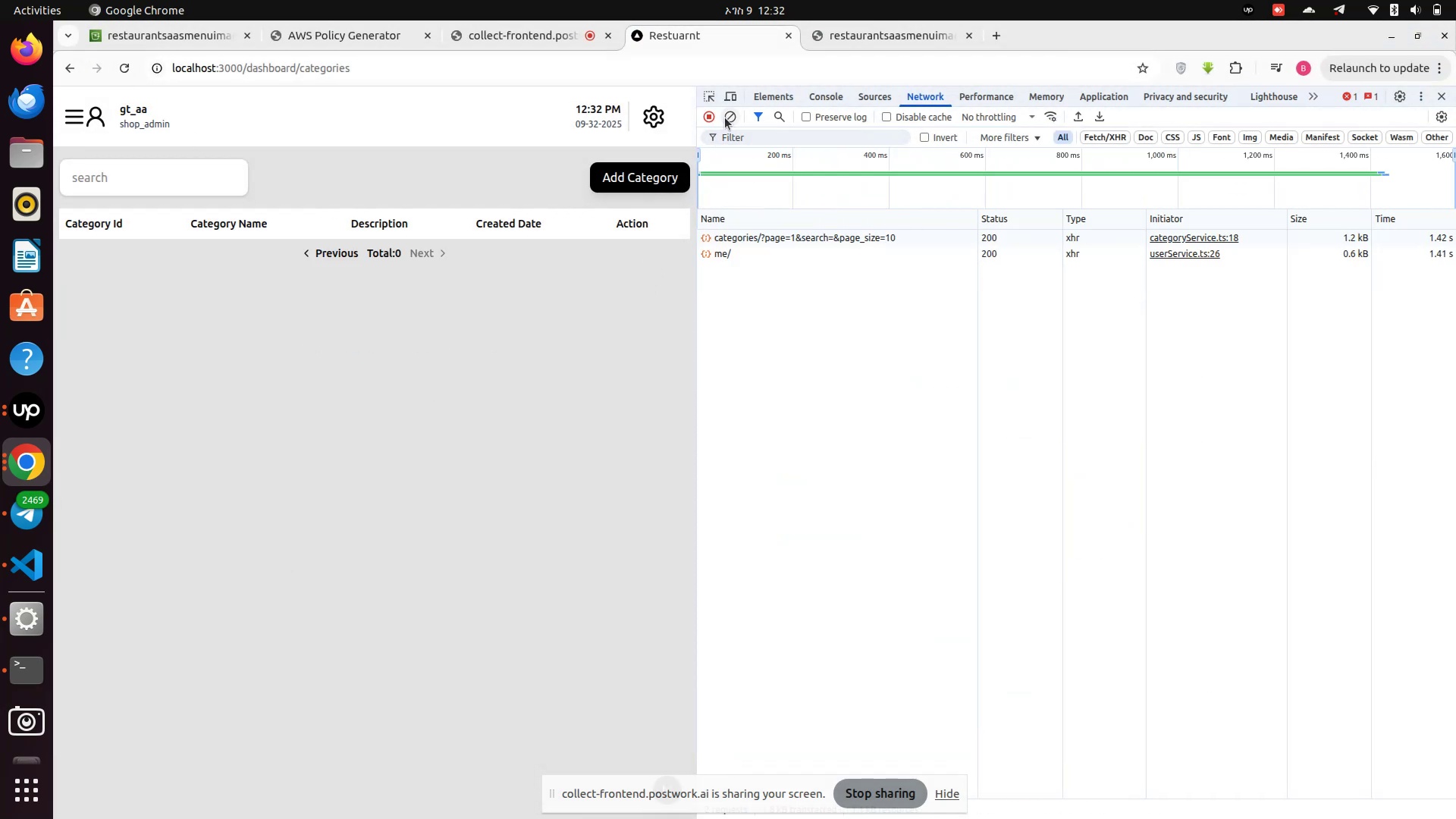 
left_click([728, 116])
 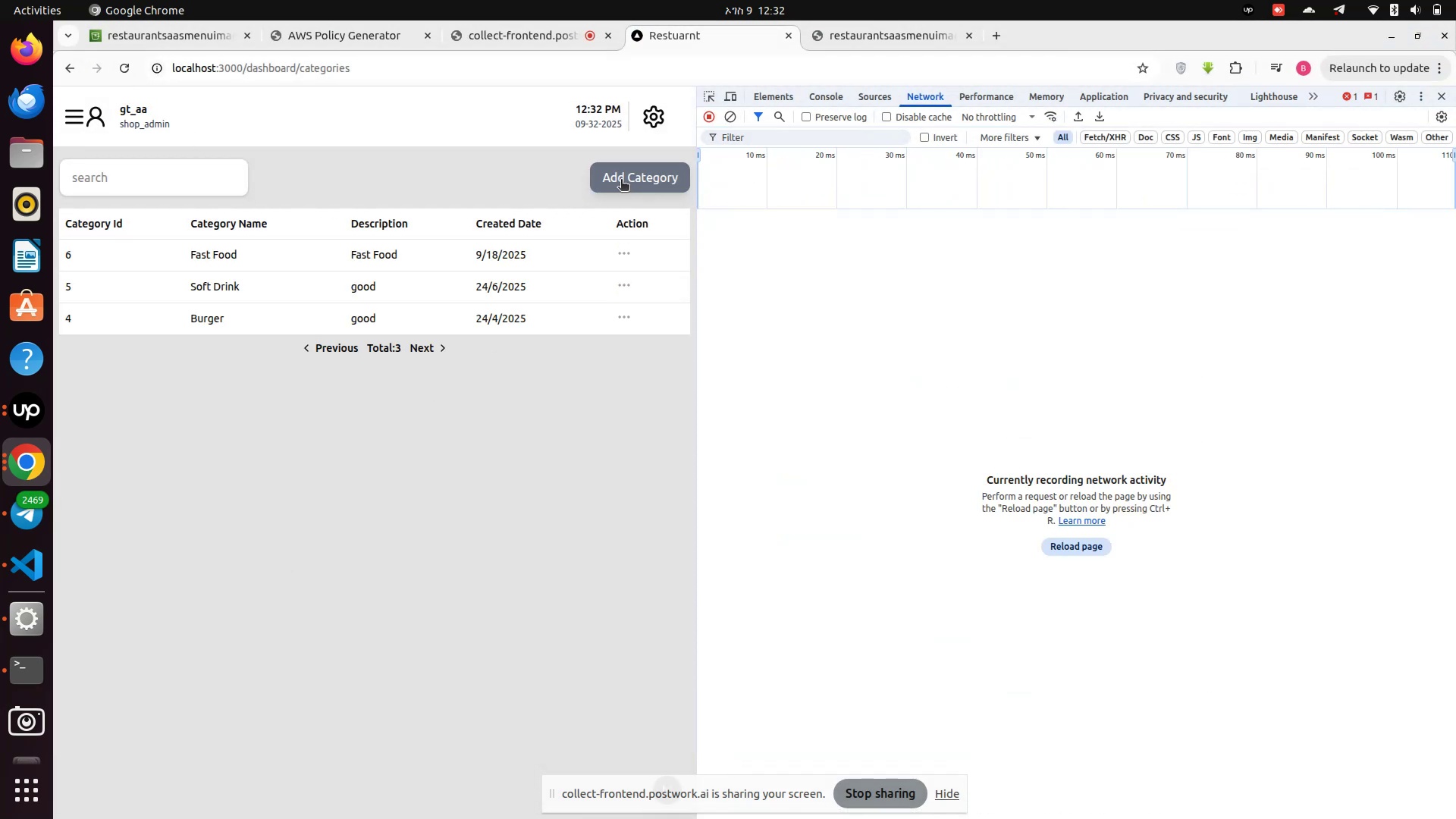 
left_click([623, 177])
 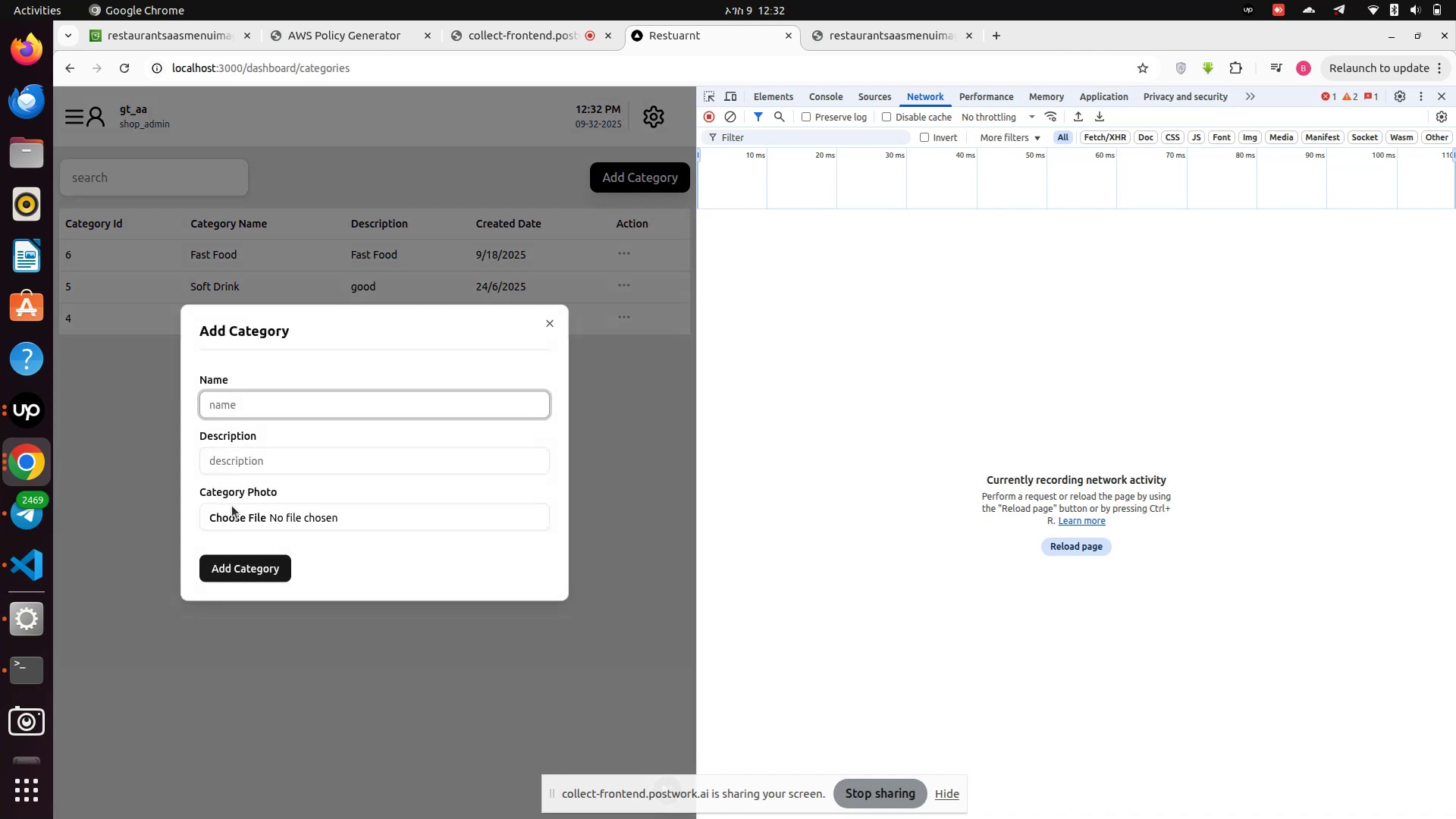 
left_click([244, 516])
 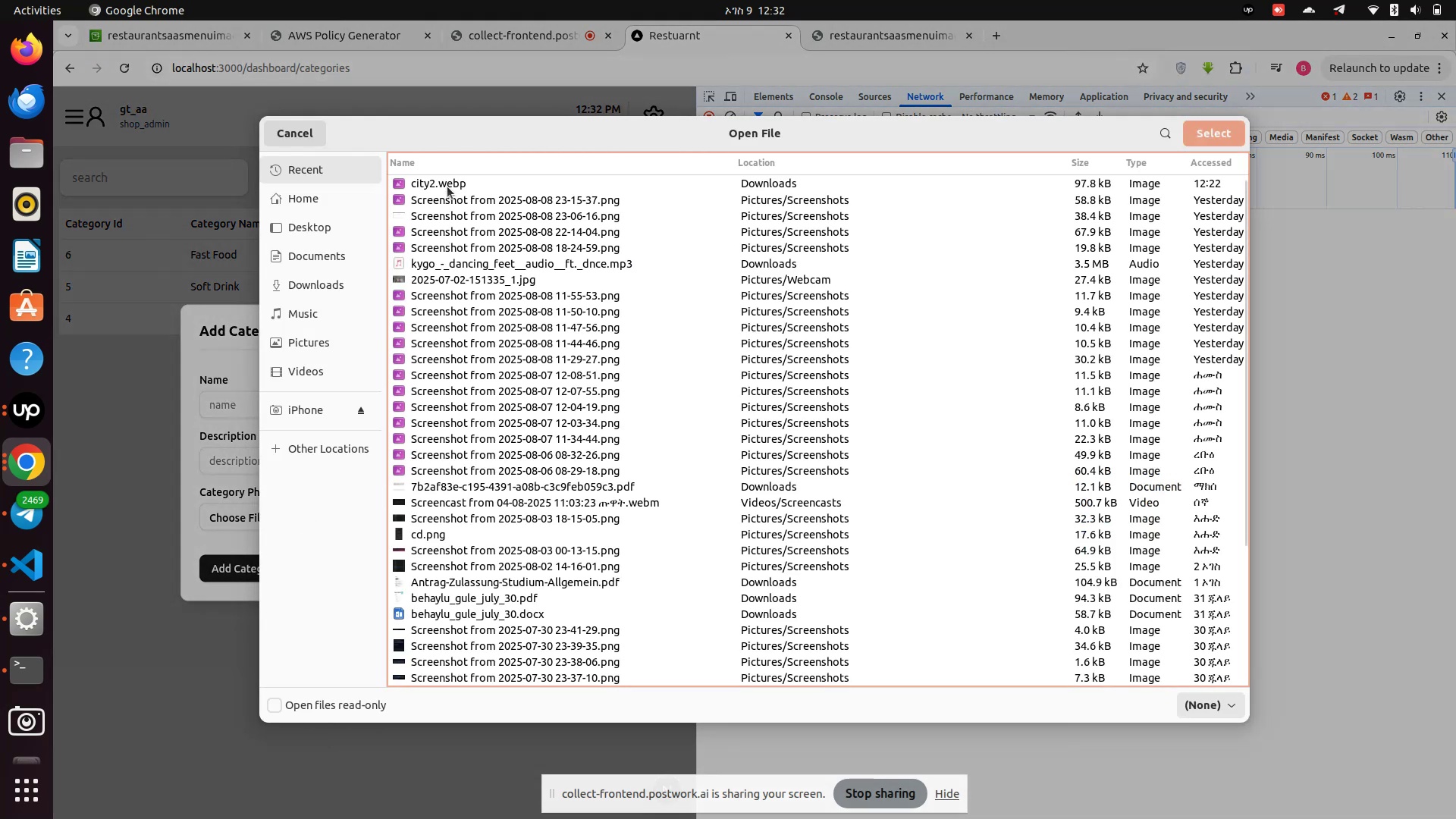 
double_click([446, 184])
 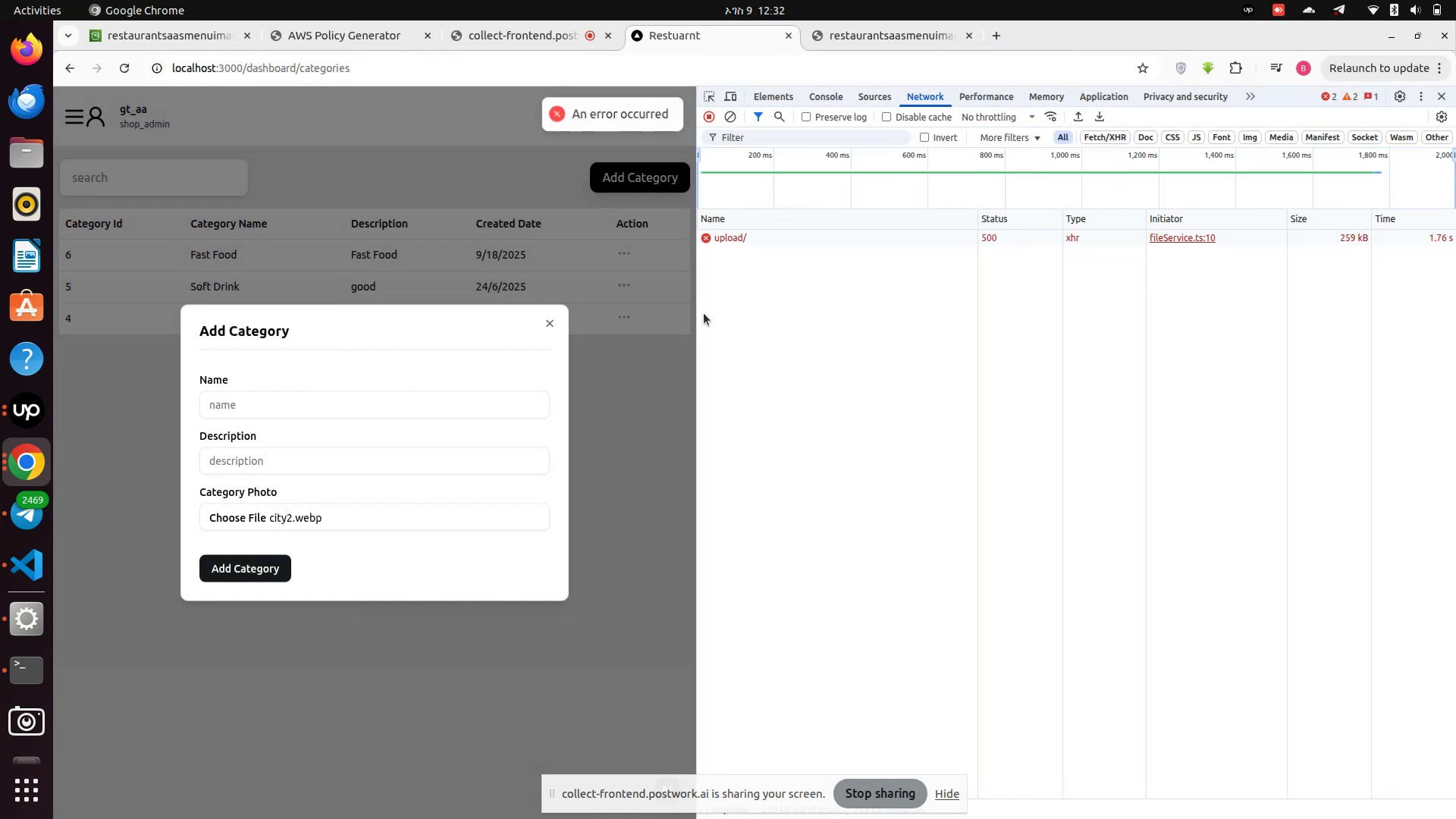 
left_click([731, 234])
 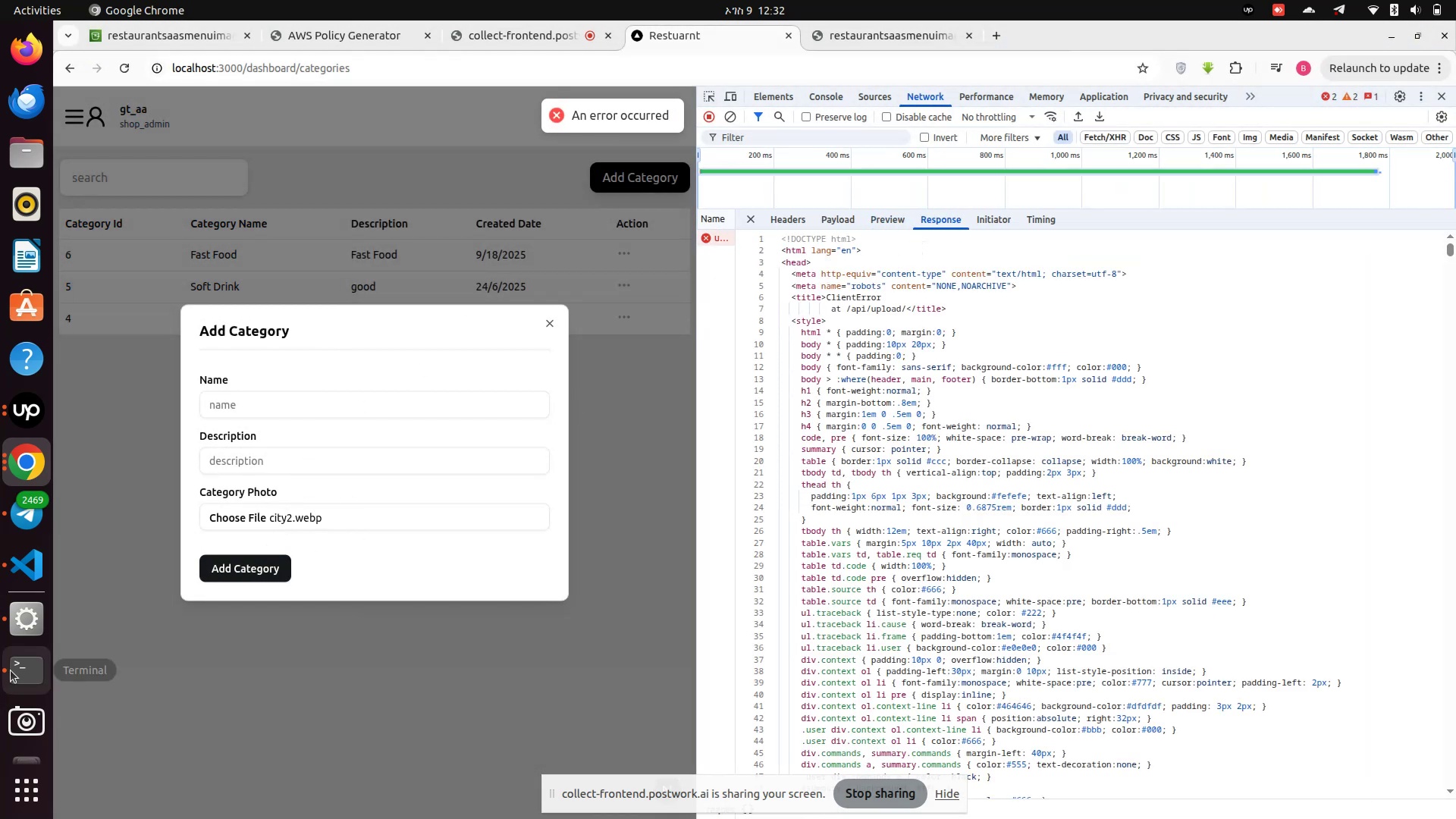 
left_click([22, 677])
 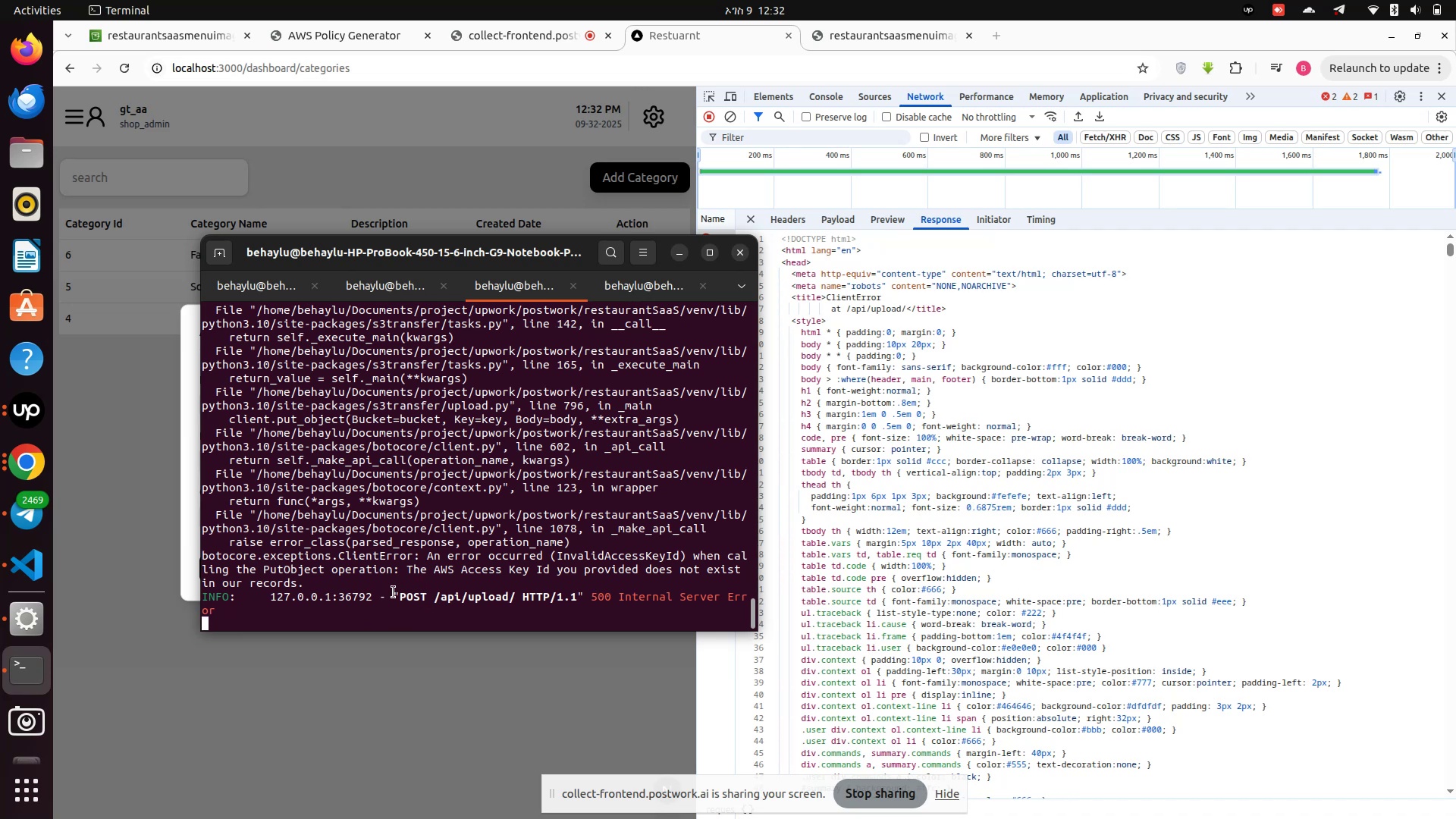 
wait(10.29)
 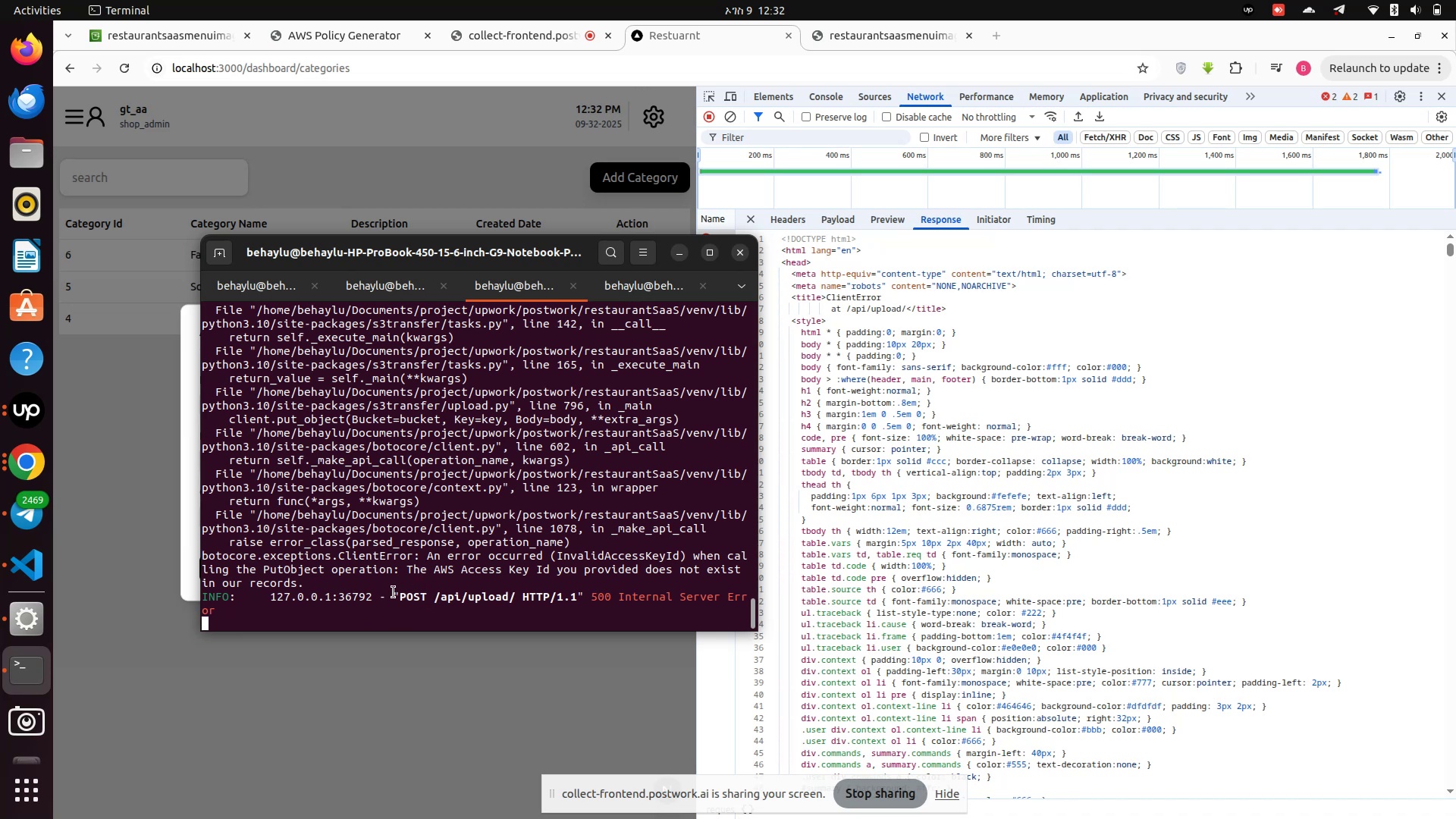 
scroll: coordinate [385, 575], scroll_direction: up, amount: 9.0
 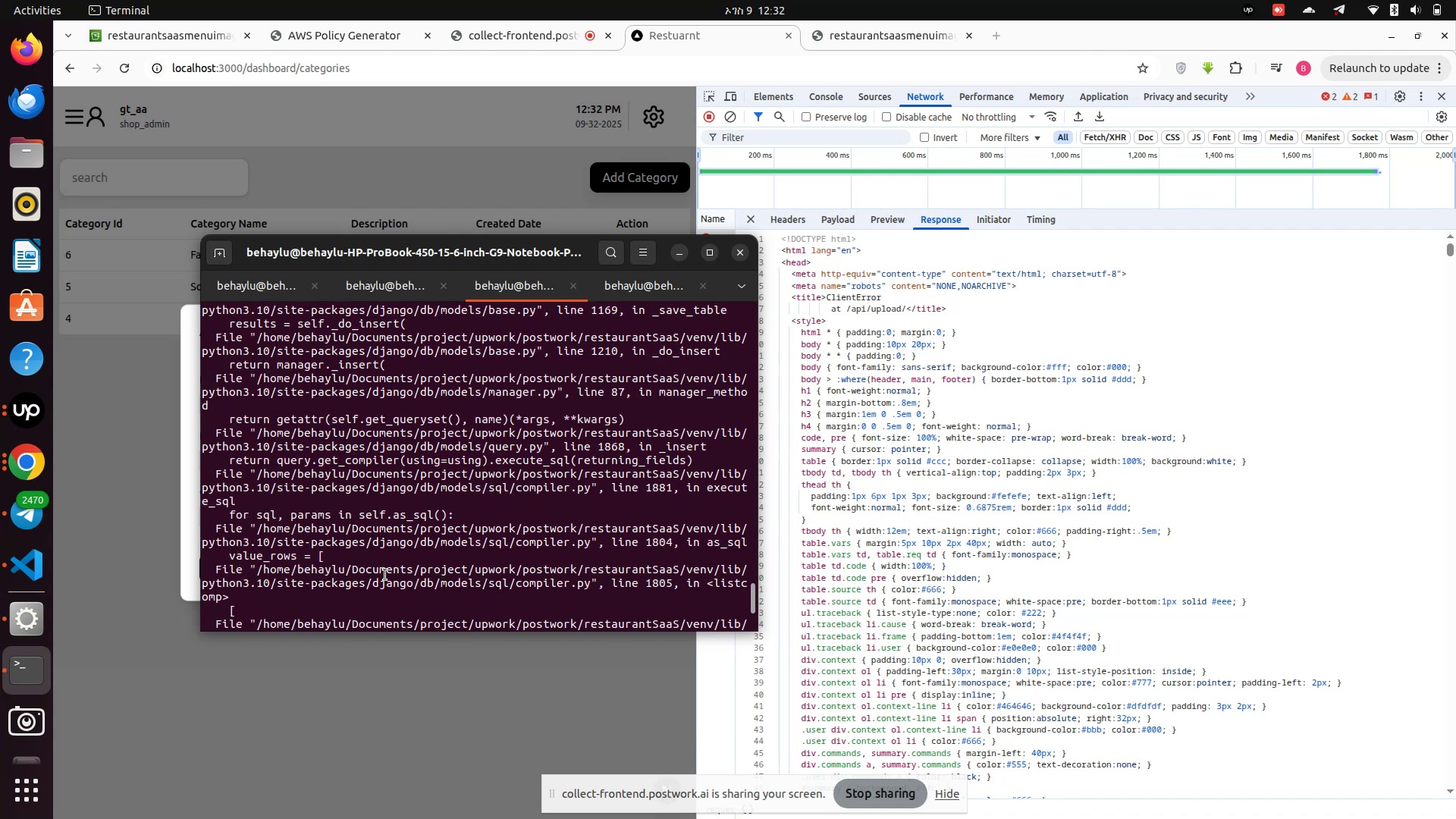 
scroll: coordinate [353, 360], scroll_direction: down, amount: 27.0
 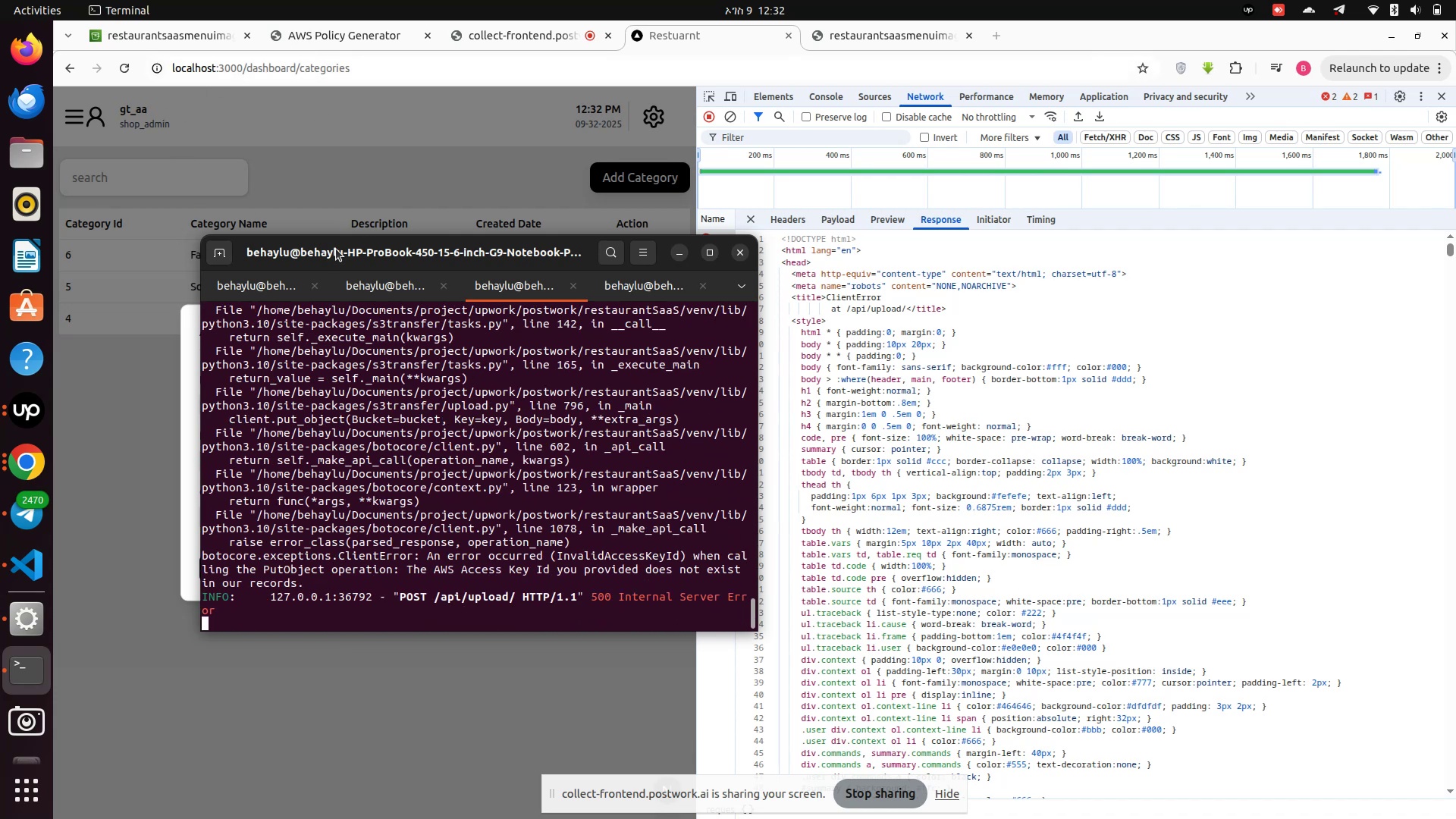 
left_click_drag(start_coordinate=[334, 248], to_coordinate=[930, 281])
 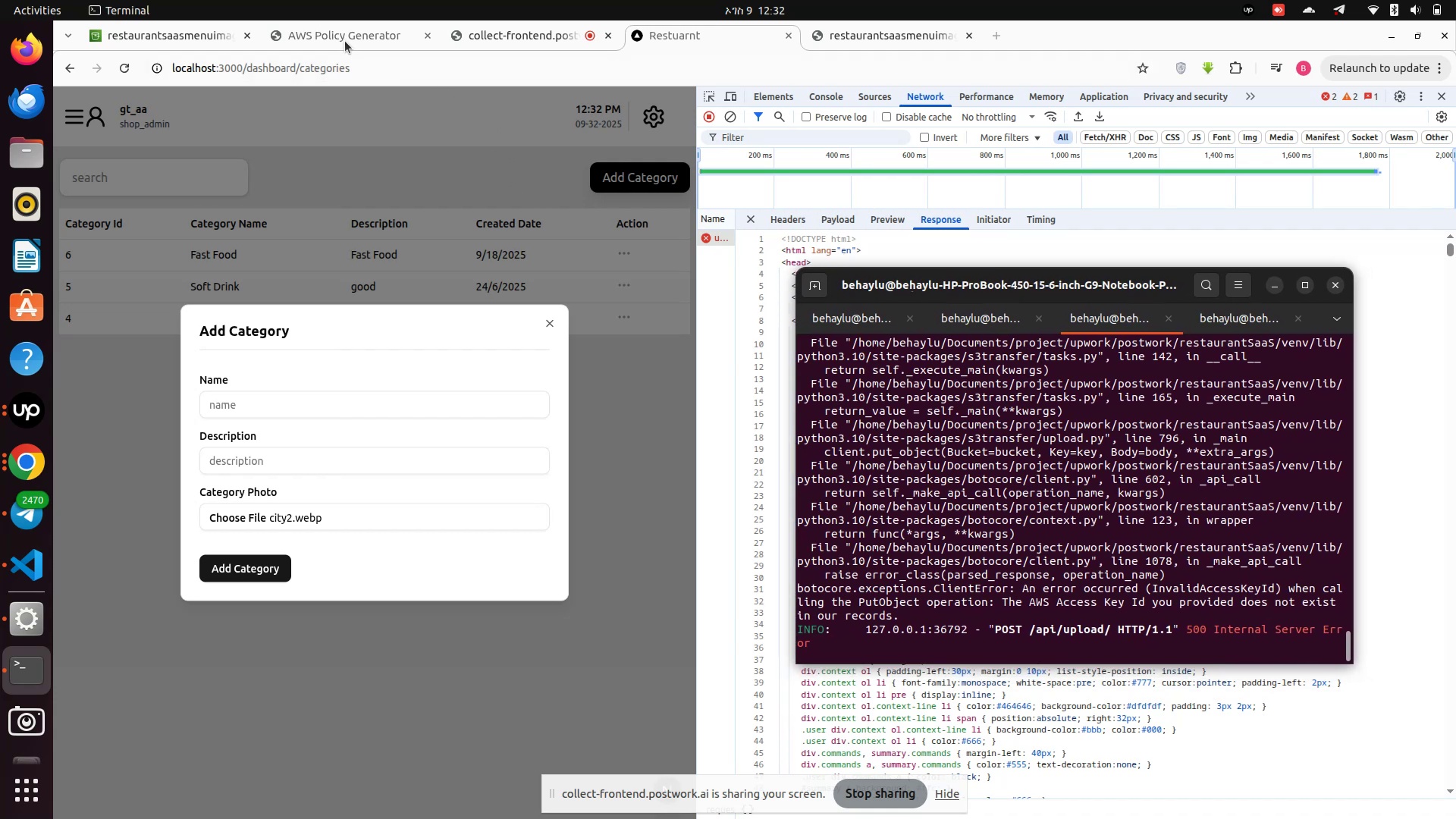 
left_click([344, 39])
 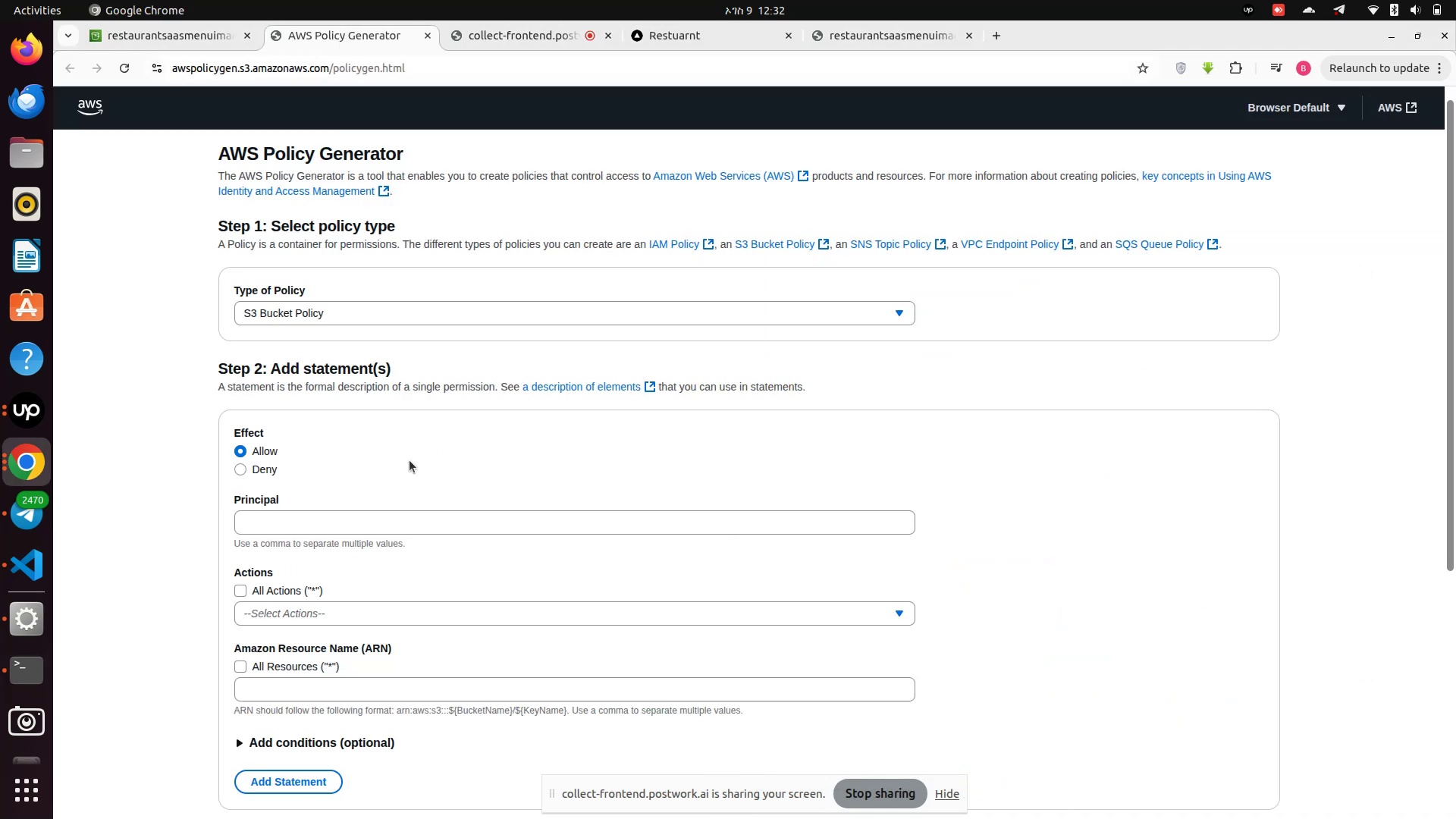 
scroll: coordinate [389, 381], scroll_direction: up, amount: 5.0
 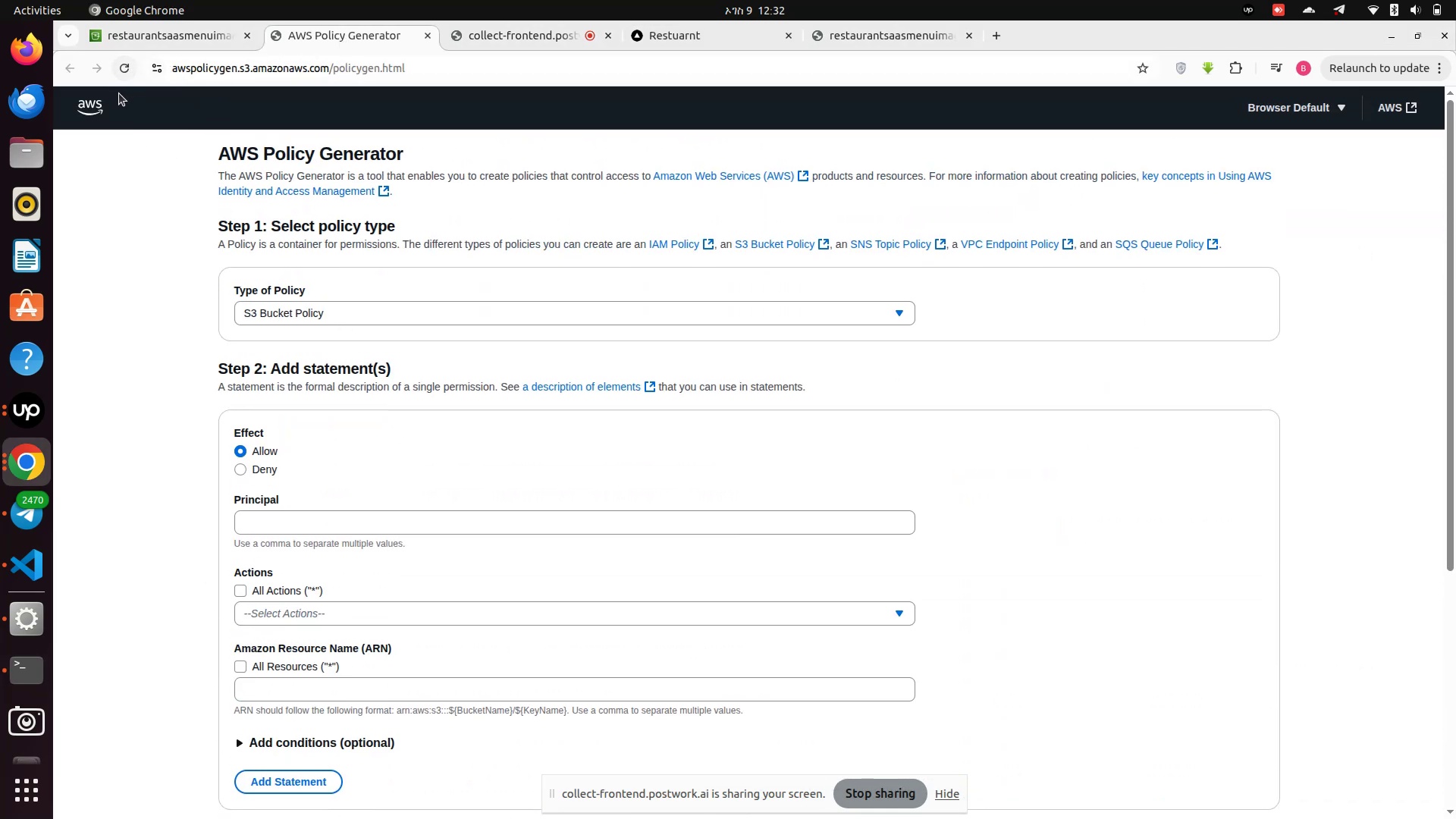 
left_click([93, 110])
 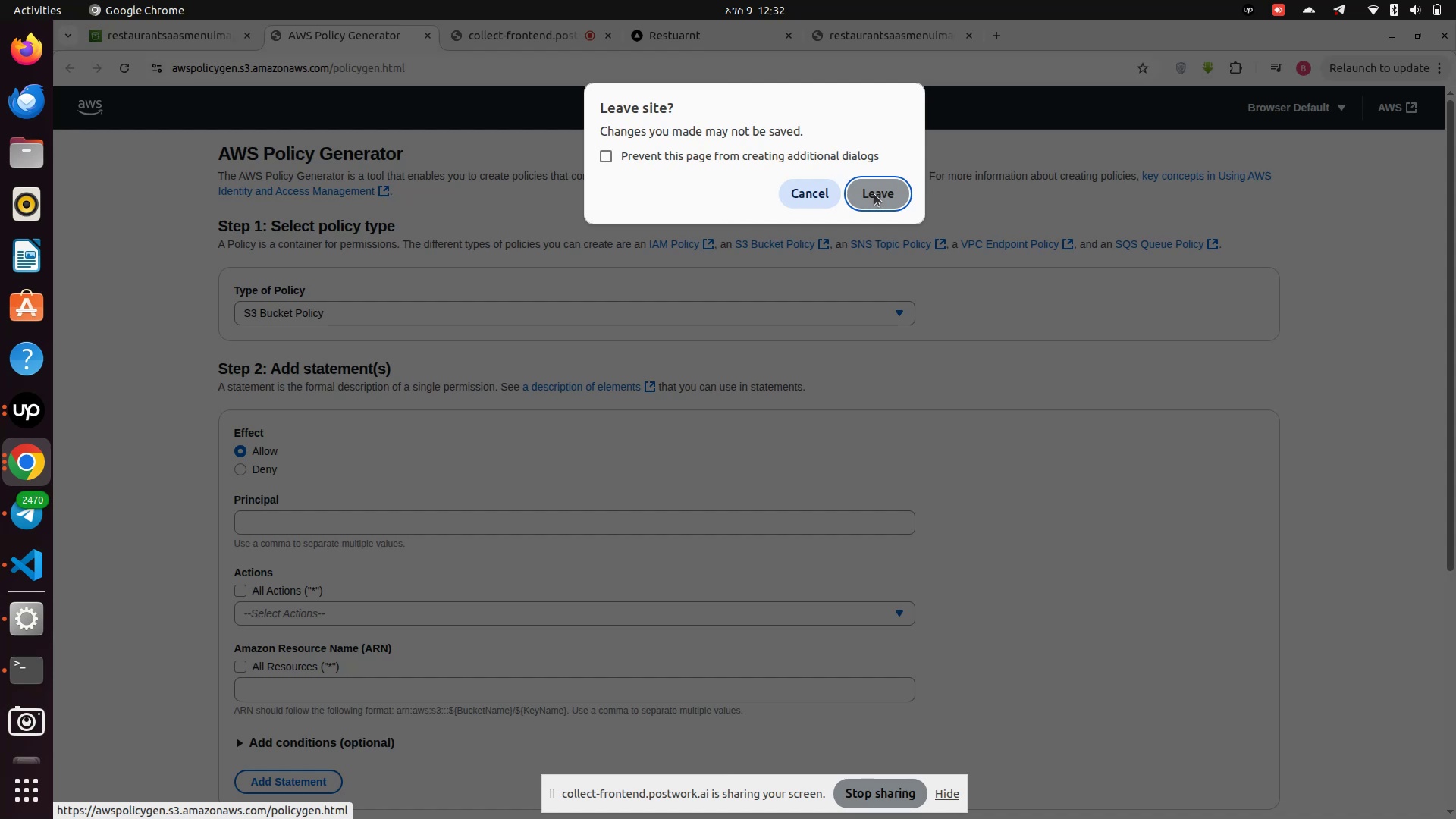 
left_click([811, 199])
 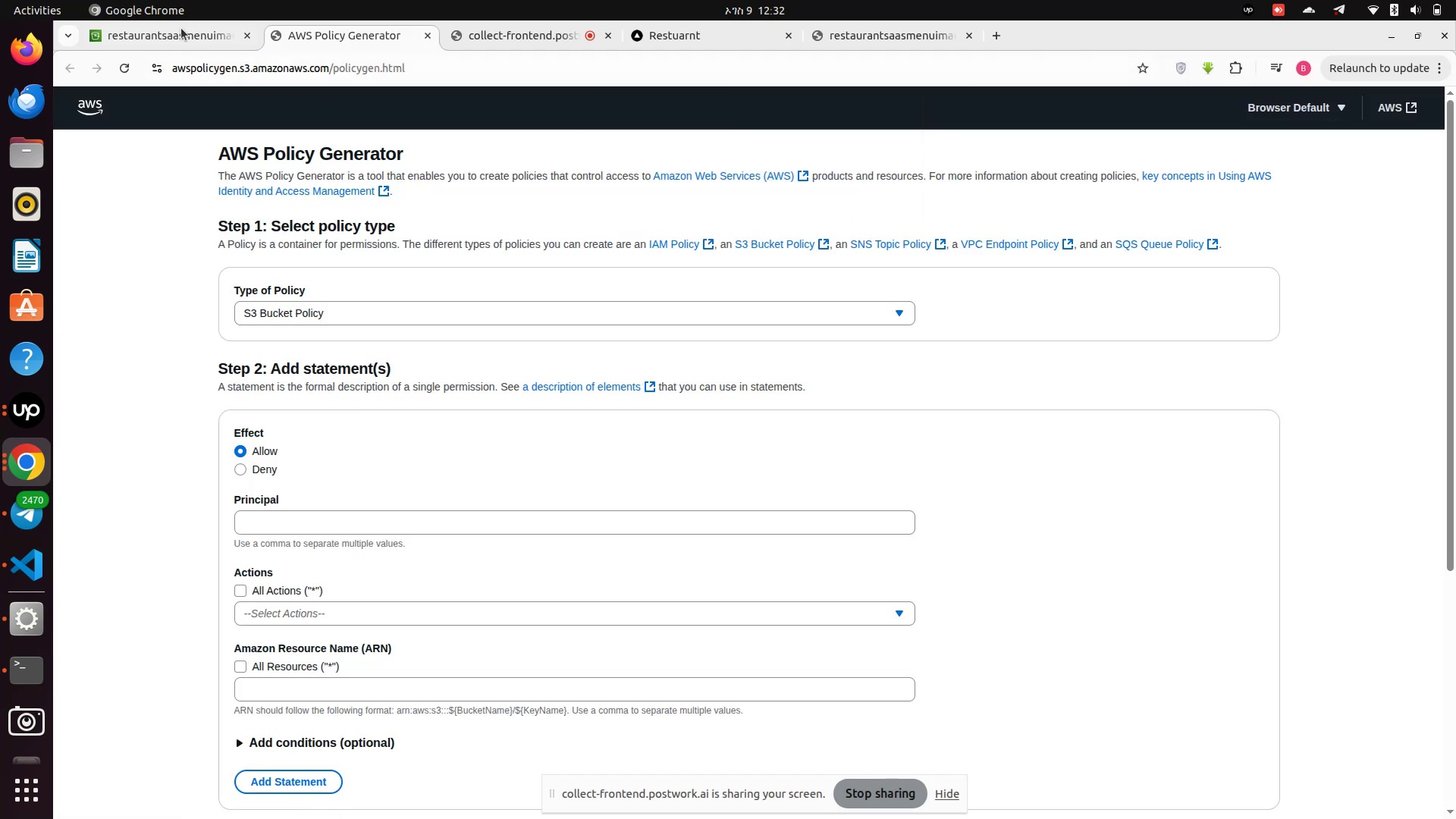 
left_click([178, 26])
 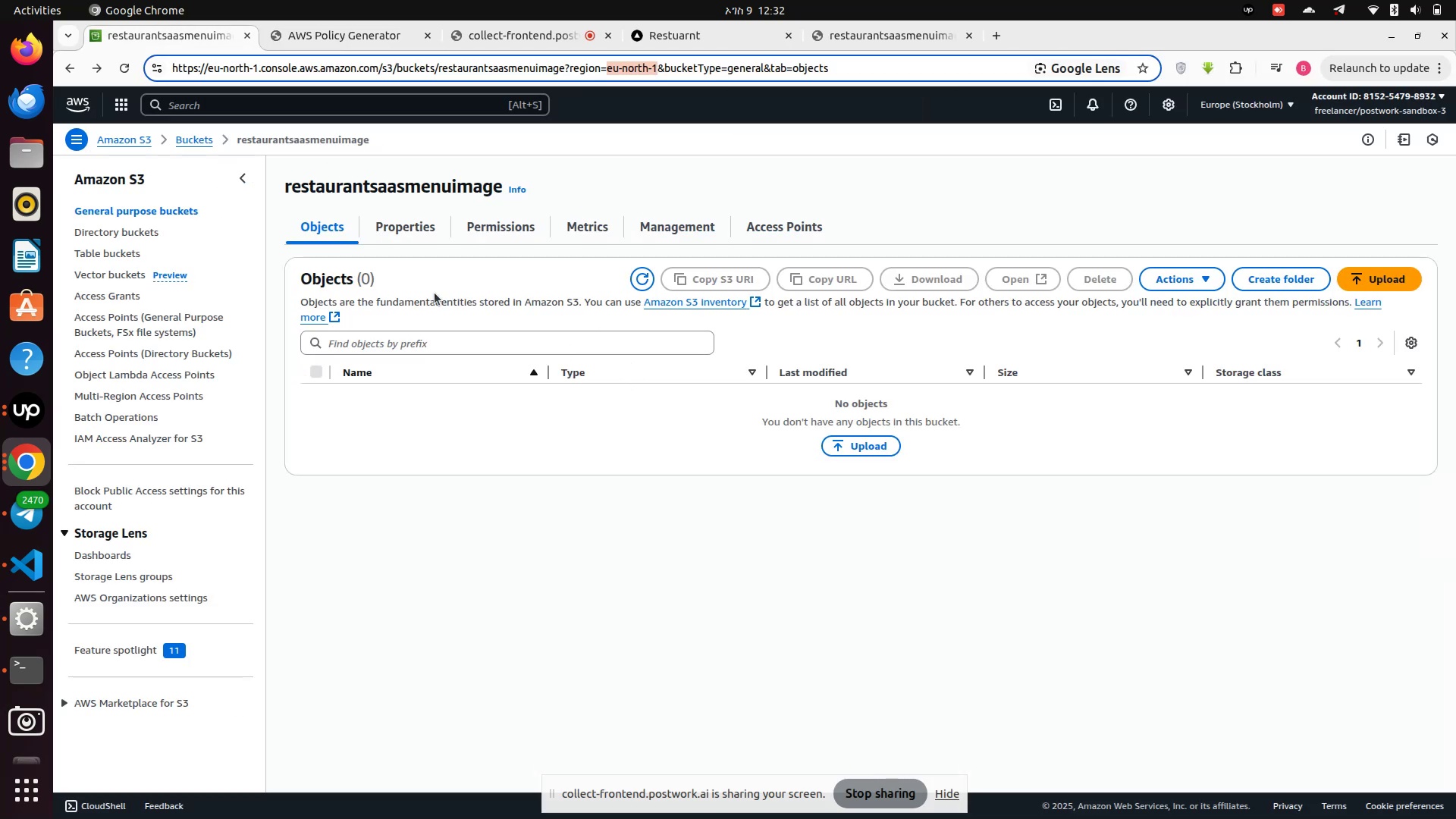 
scroll: coordinate [290, 224], scroll_direction: up, amount: 3.0
 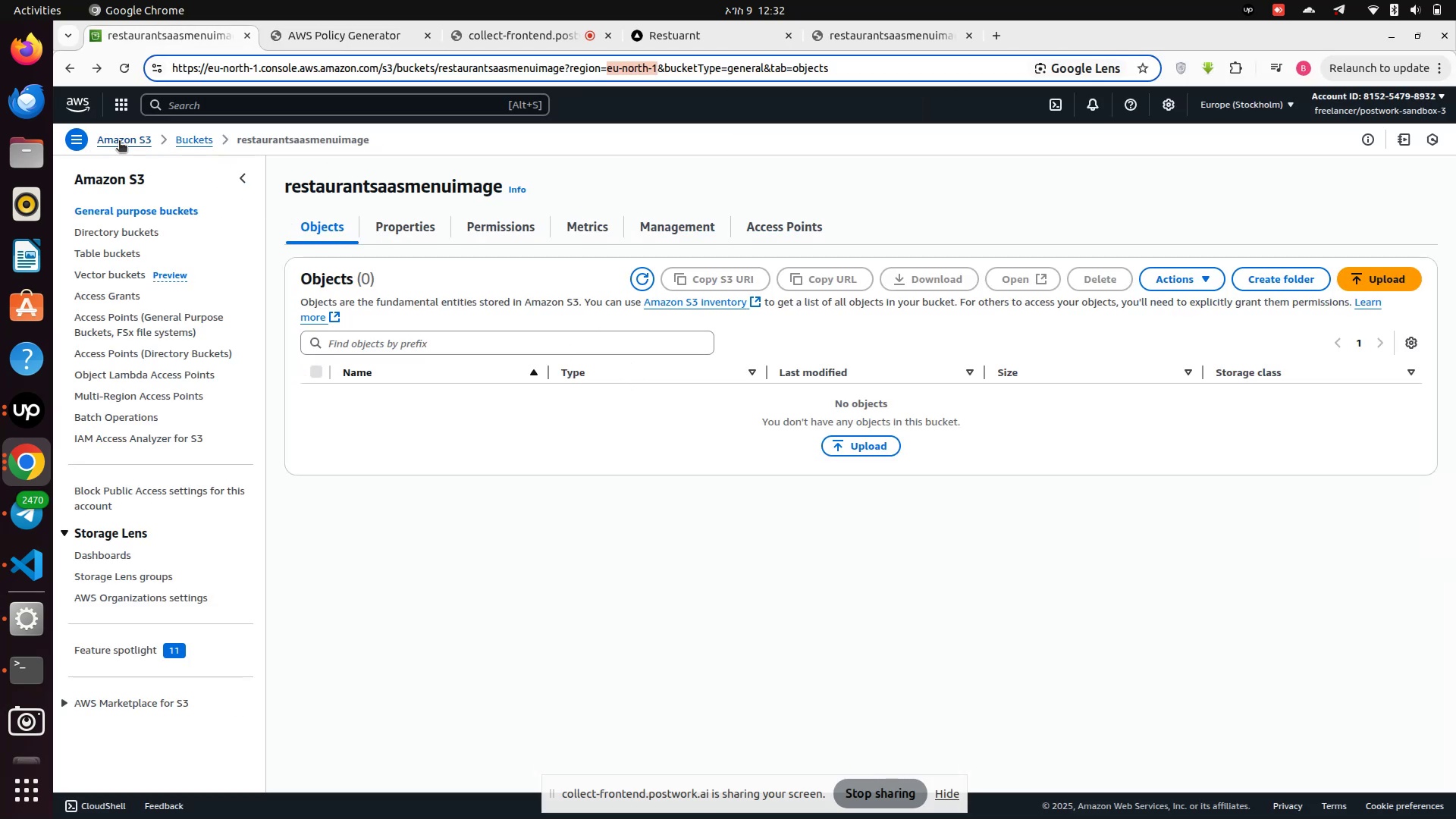 
left_click([119, 142])
 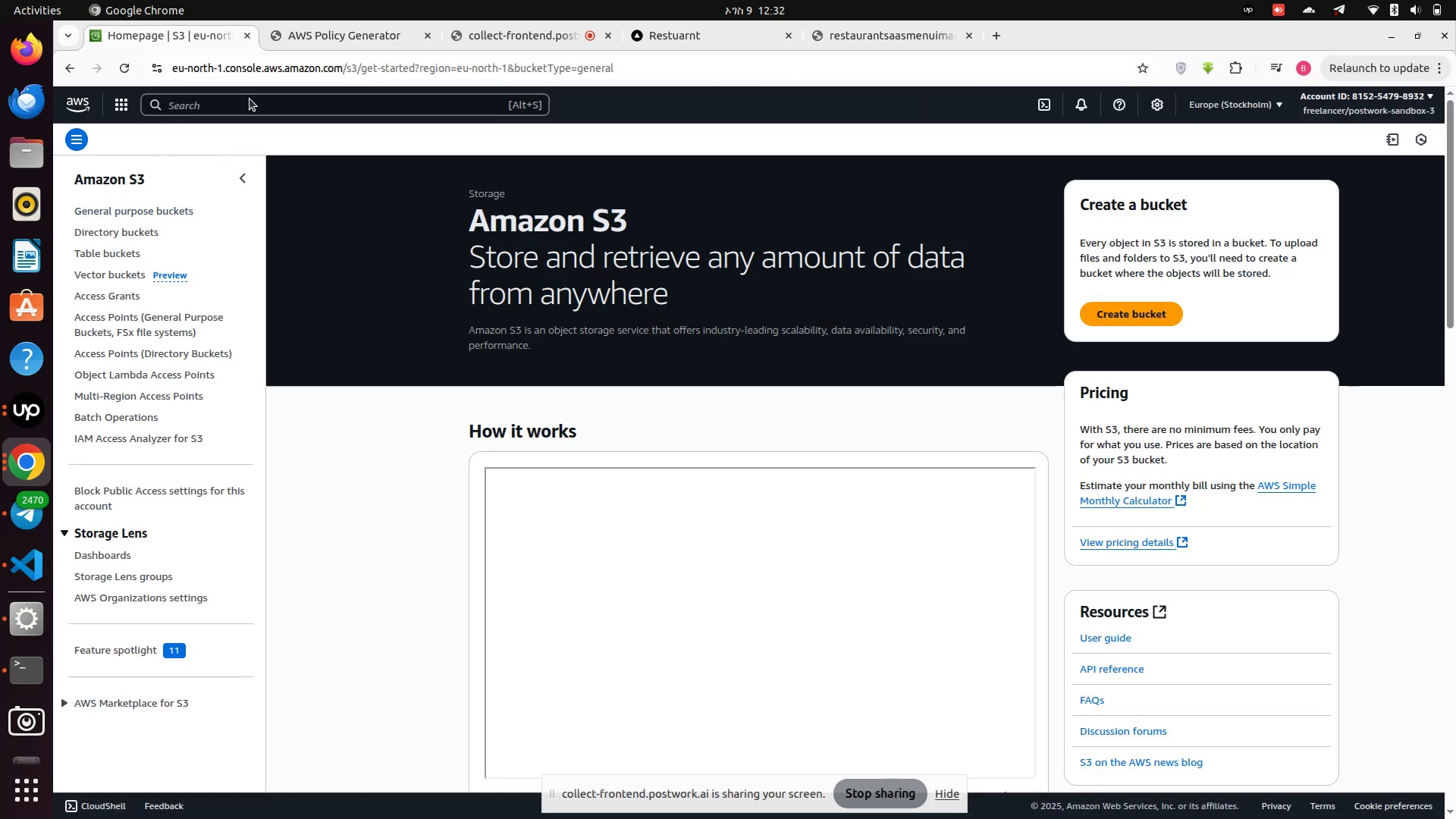 
left_click([246, 105])
 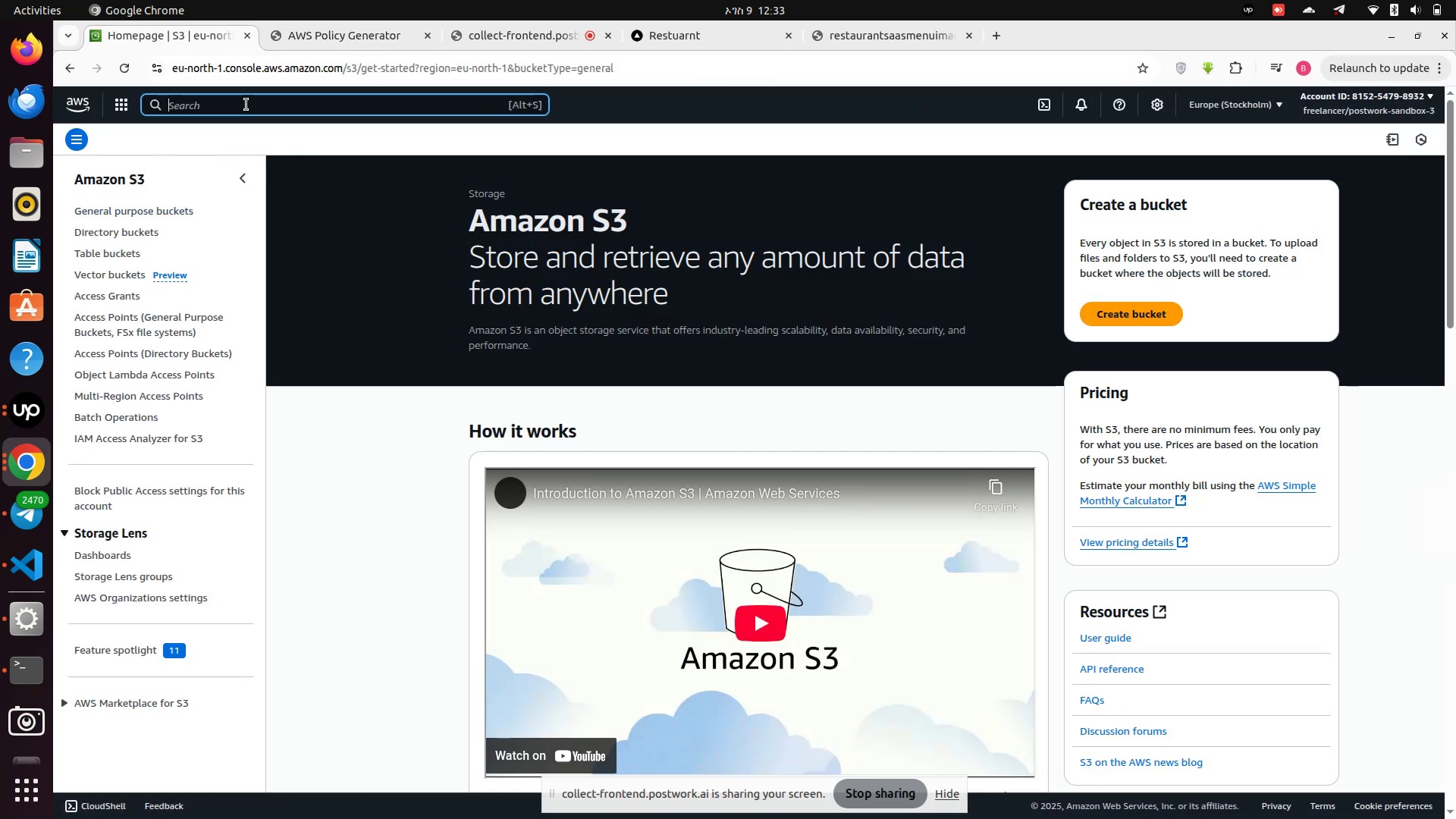 
type(A)
key(Backspace)
type(IAm)
 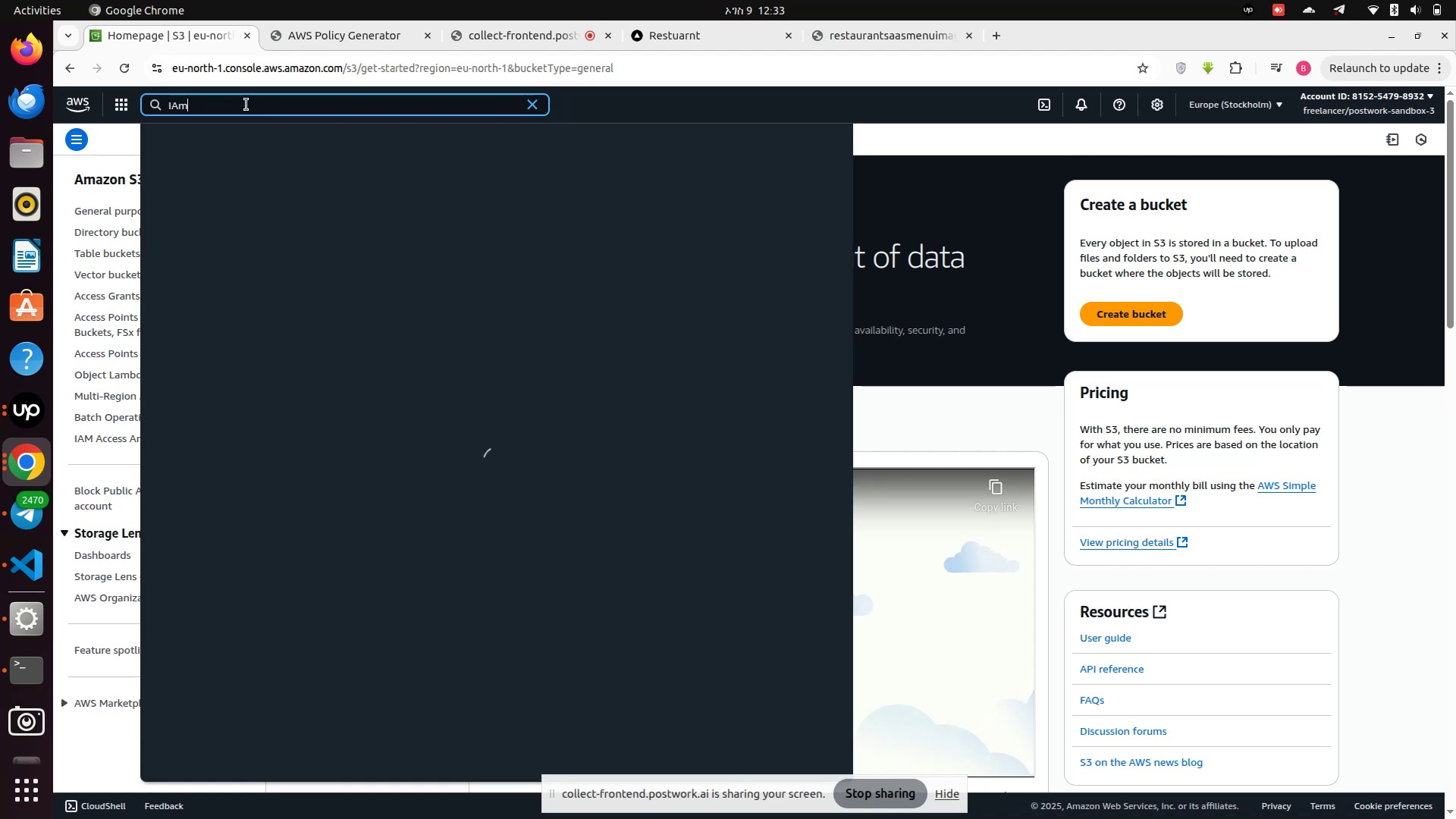 
left_click([376, 193])
 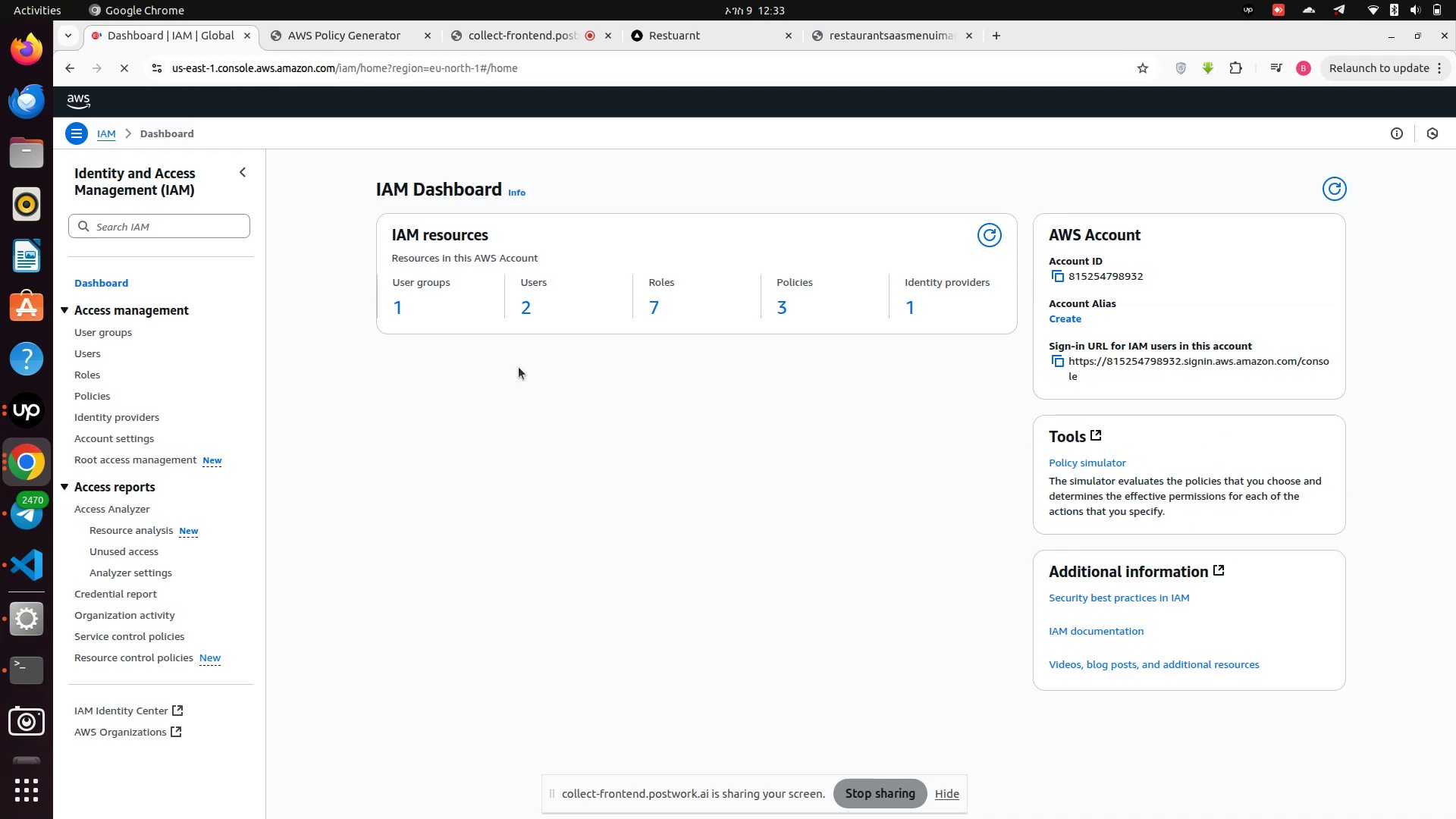 
wait(10.22)
 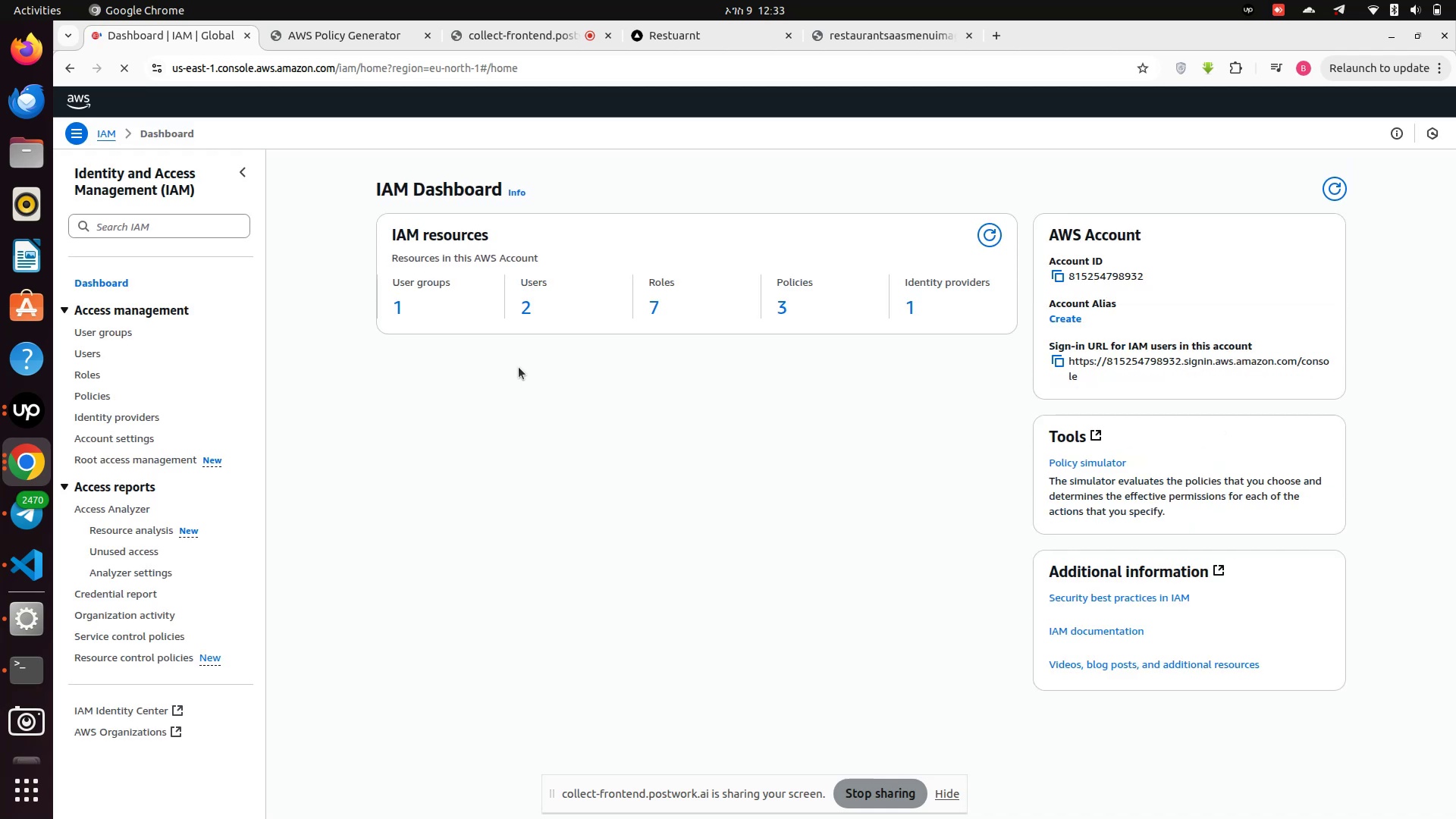 
left_click([93, 364])
 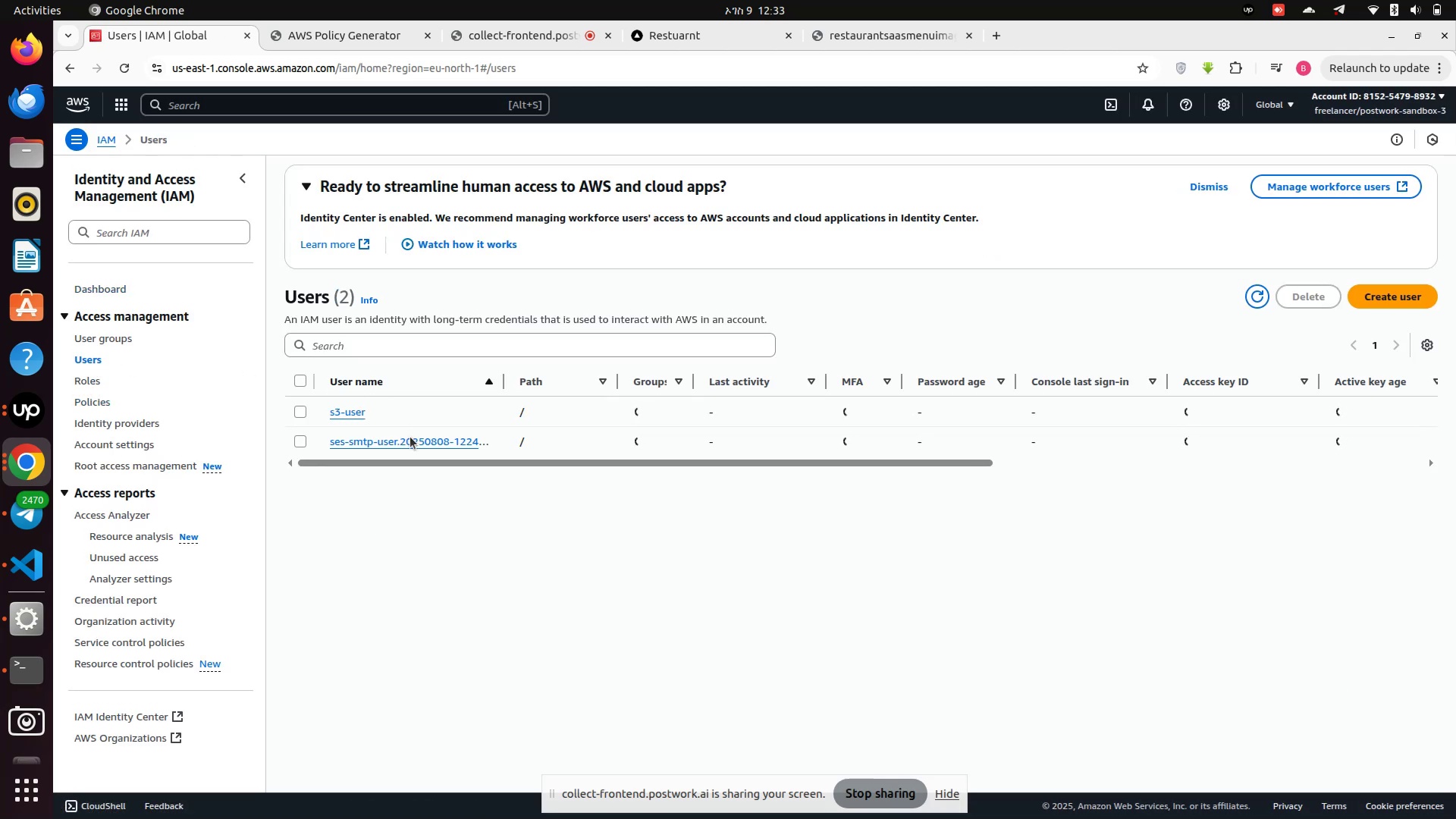 
wait(8.09)
 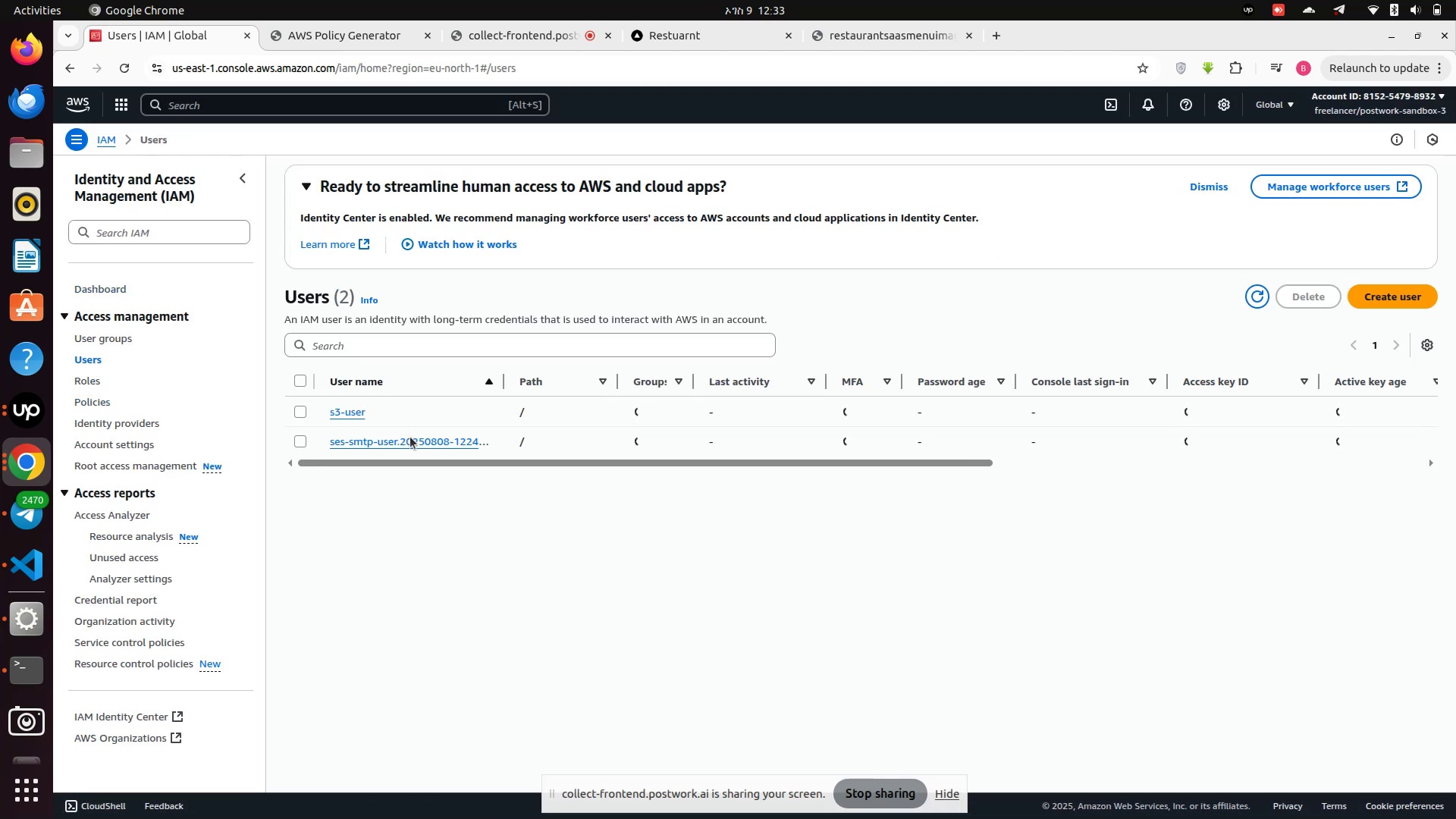 
left_click([403, 443])
 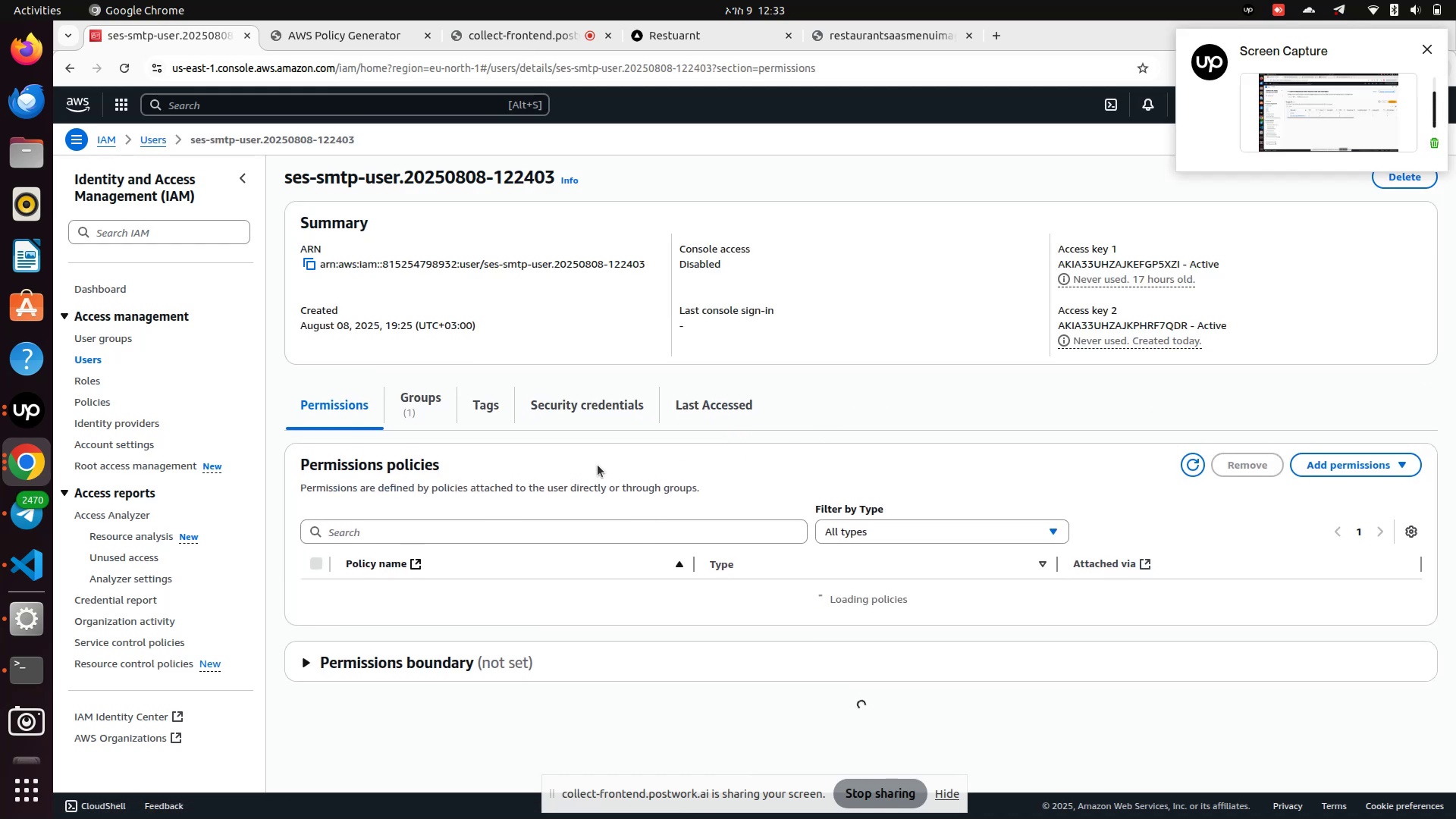 
scroll: coordinate [550, 358], scroll_direction: up, amount: 2.0
 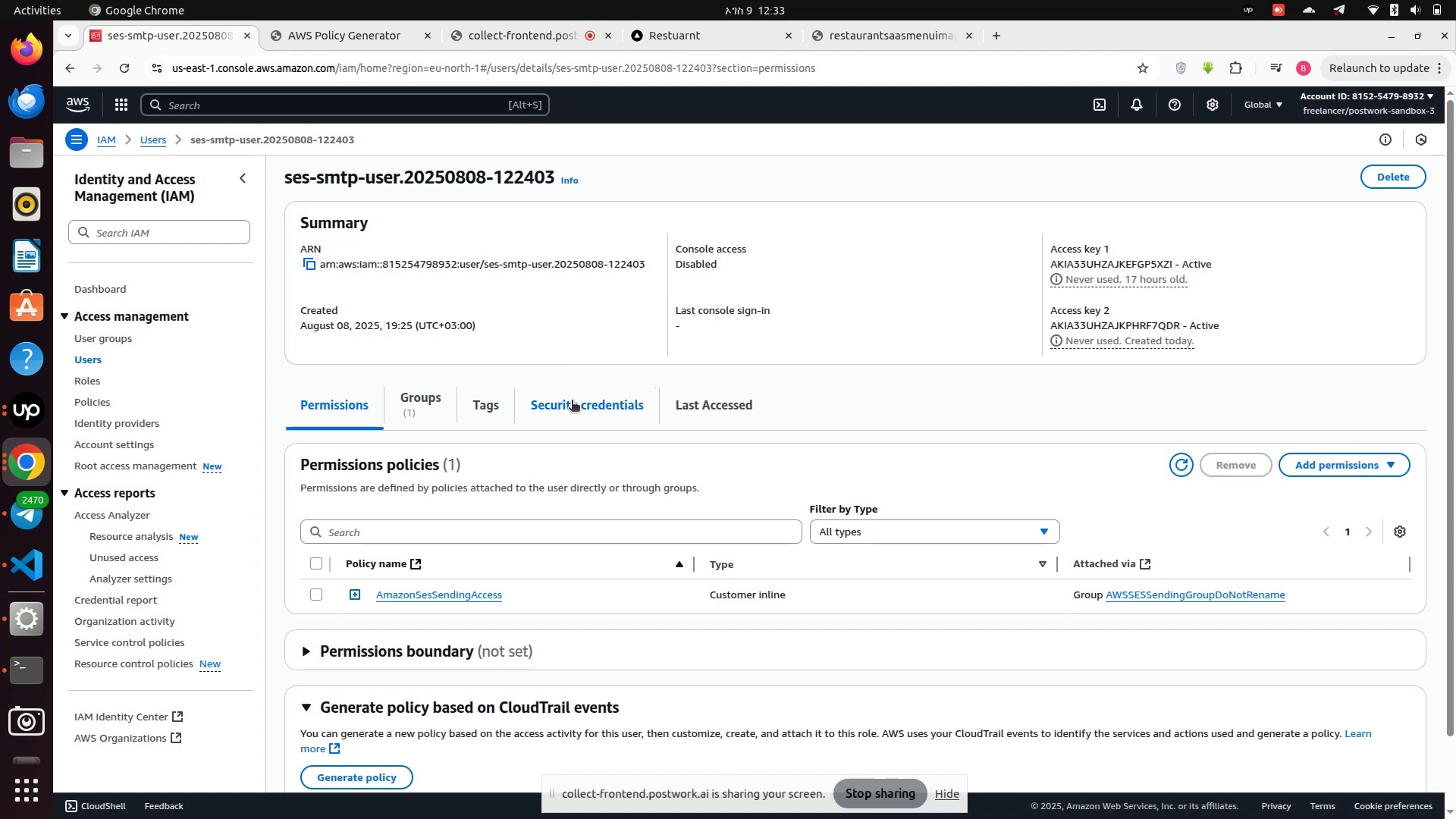 
left_click([578, 406])
 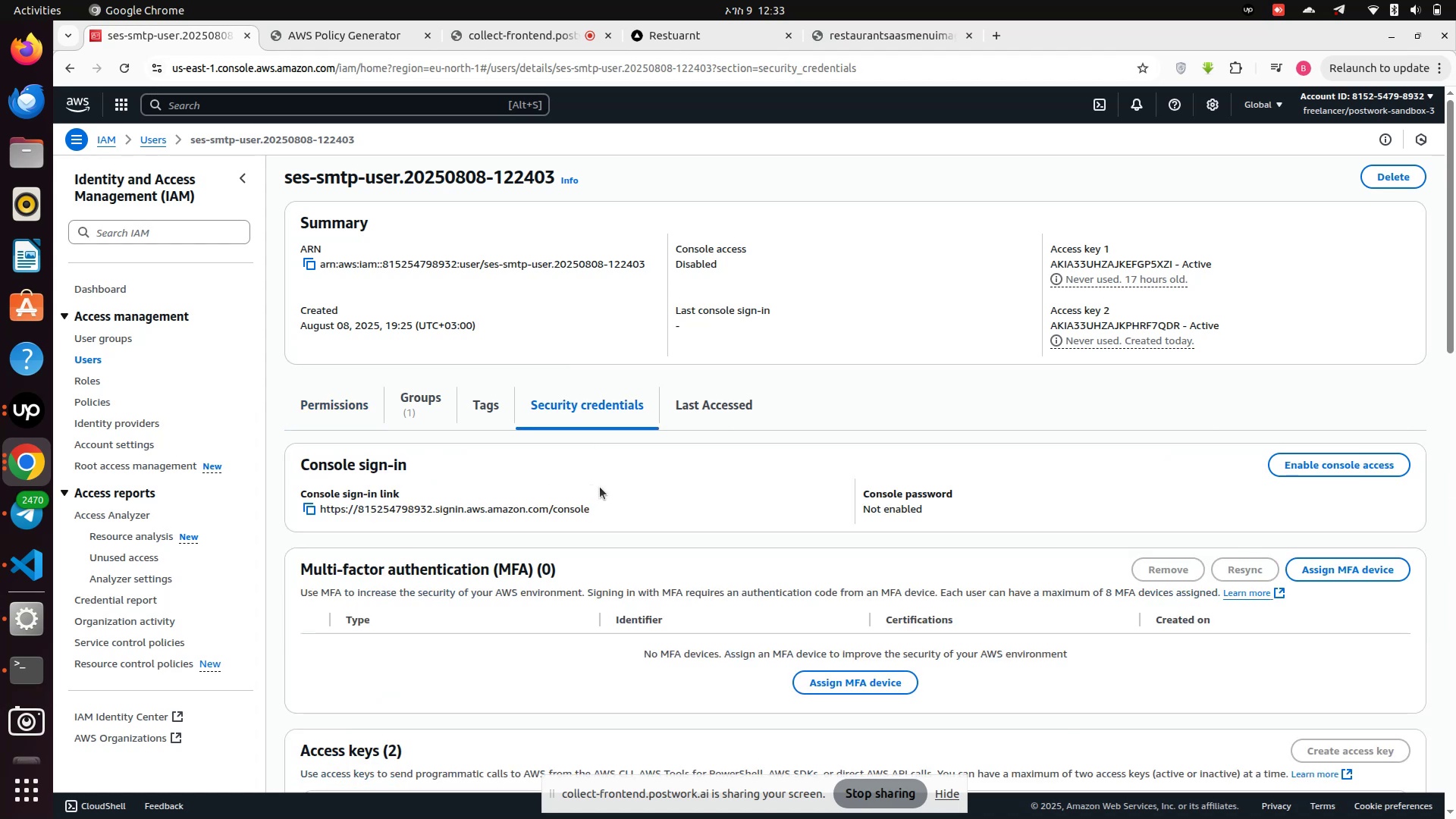 
scroll: coordinate [598, 480], scroll_direction: down, amount: 12.0
 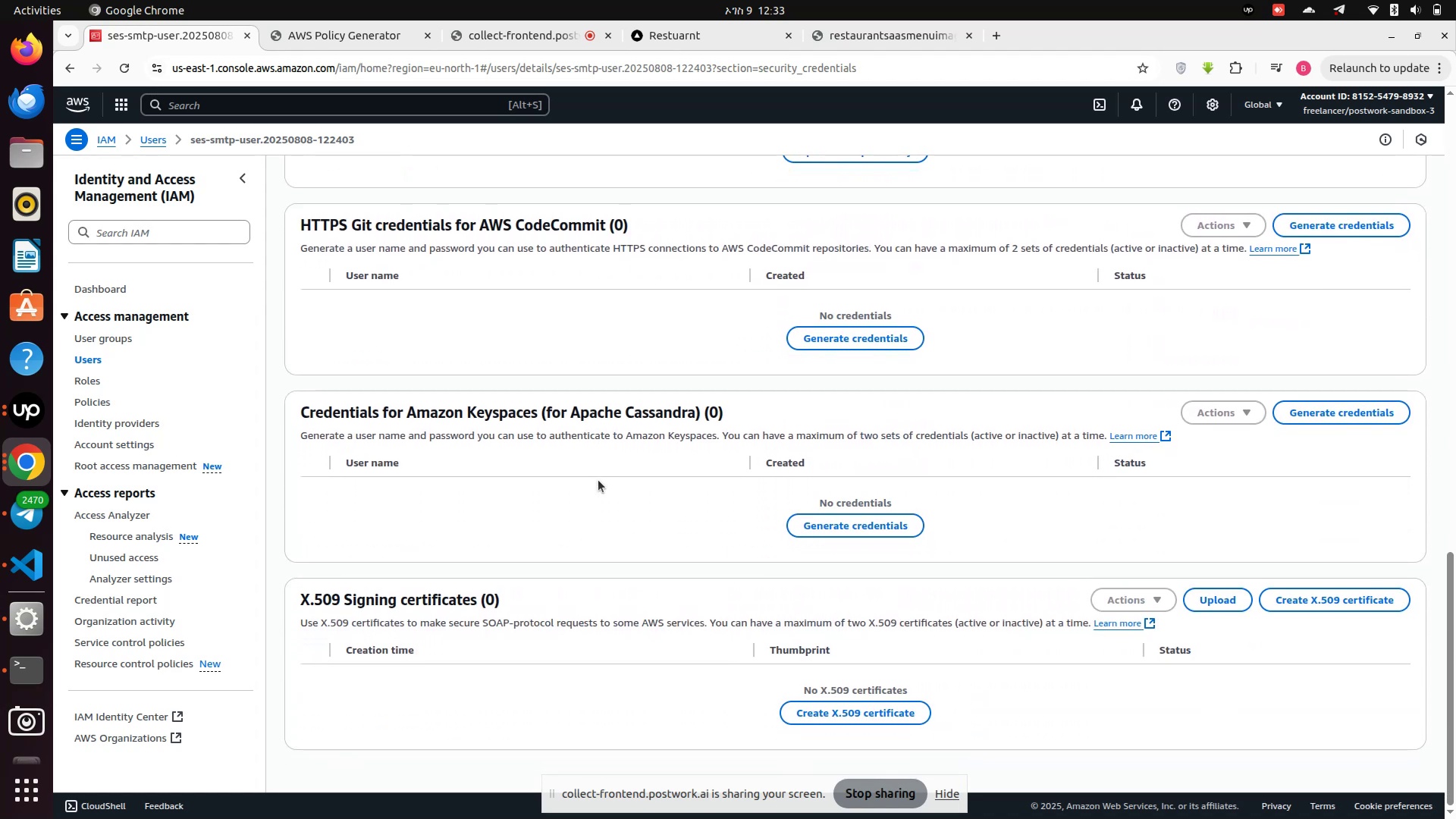 
scroll: coordinate [605, 466], scroll_direction: up, amount: 18.0
 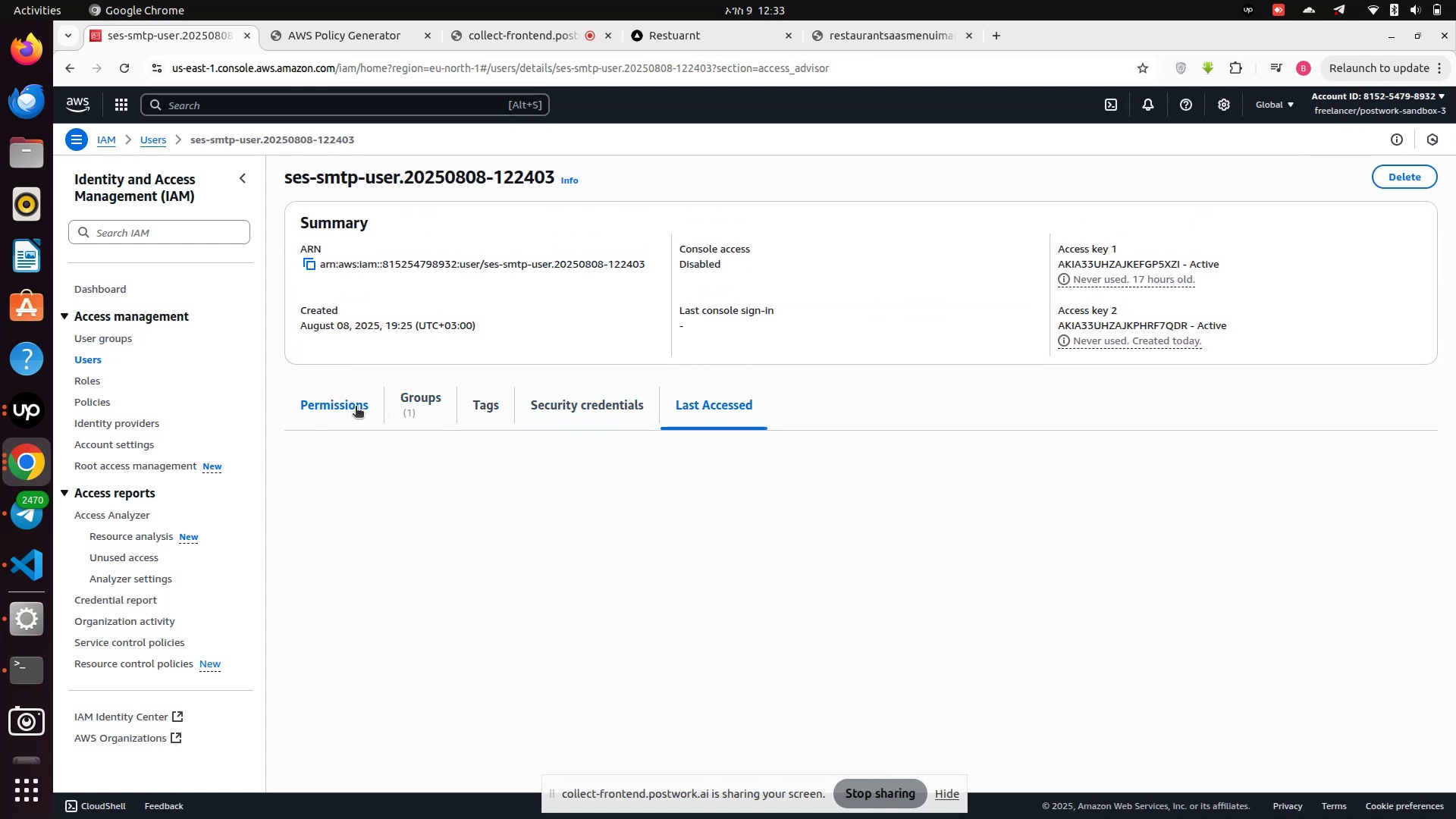 
left_click([335, 406])
 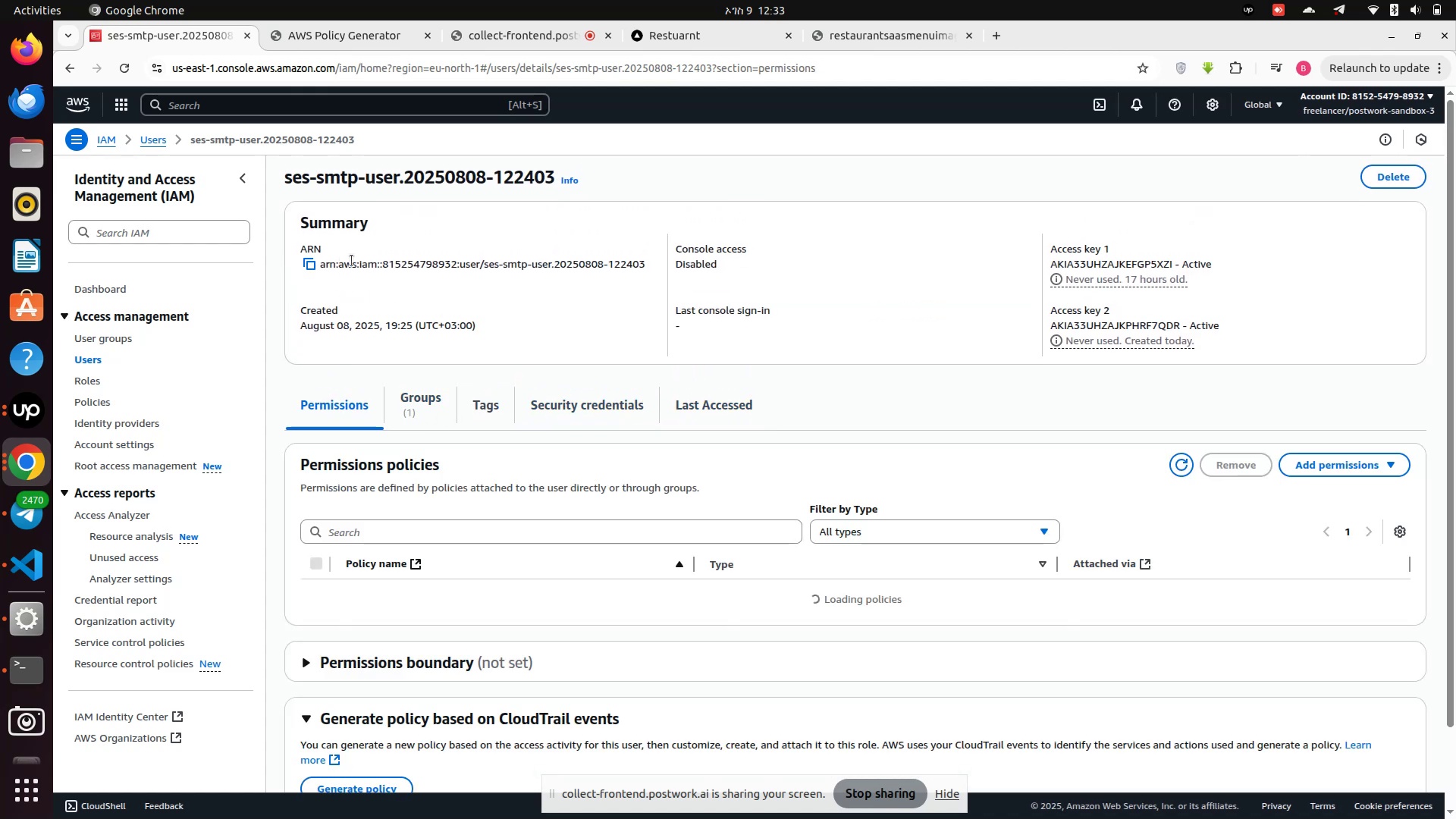 
scroll: coordinate [477, 246], scroll_direction: up, amount: 4.0
 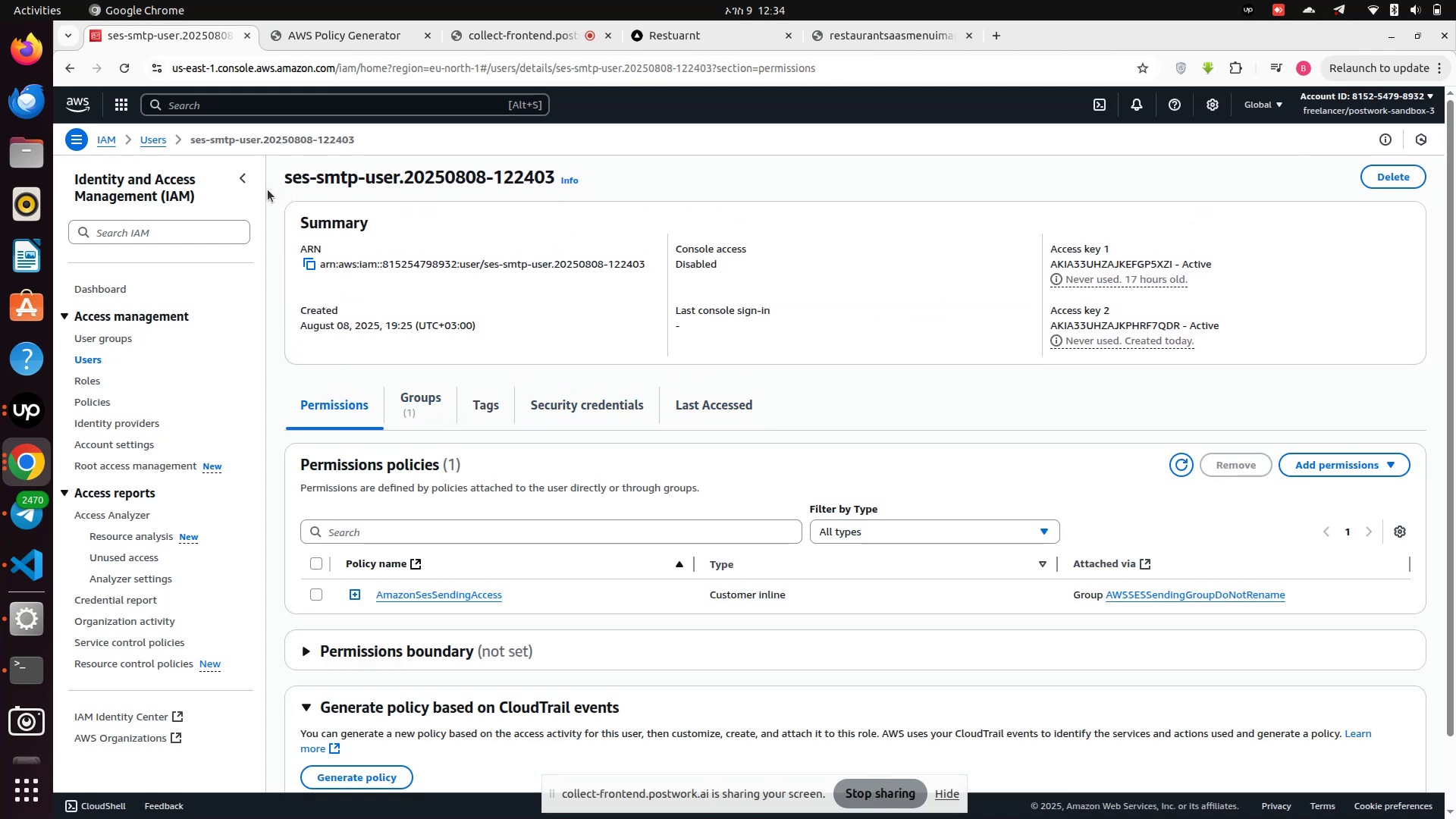 
scroll: coordinate [458, 279], scroll_direction: down, amount: 3.0
 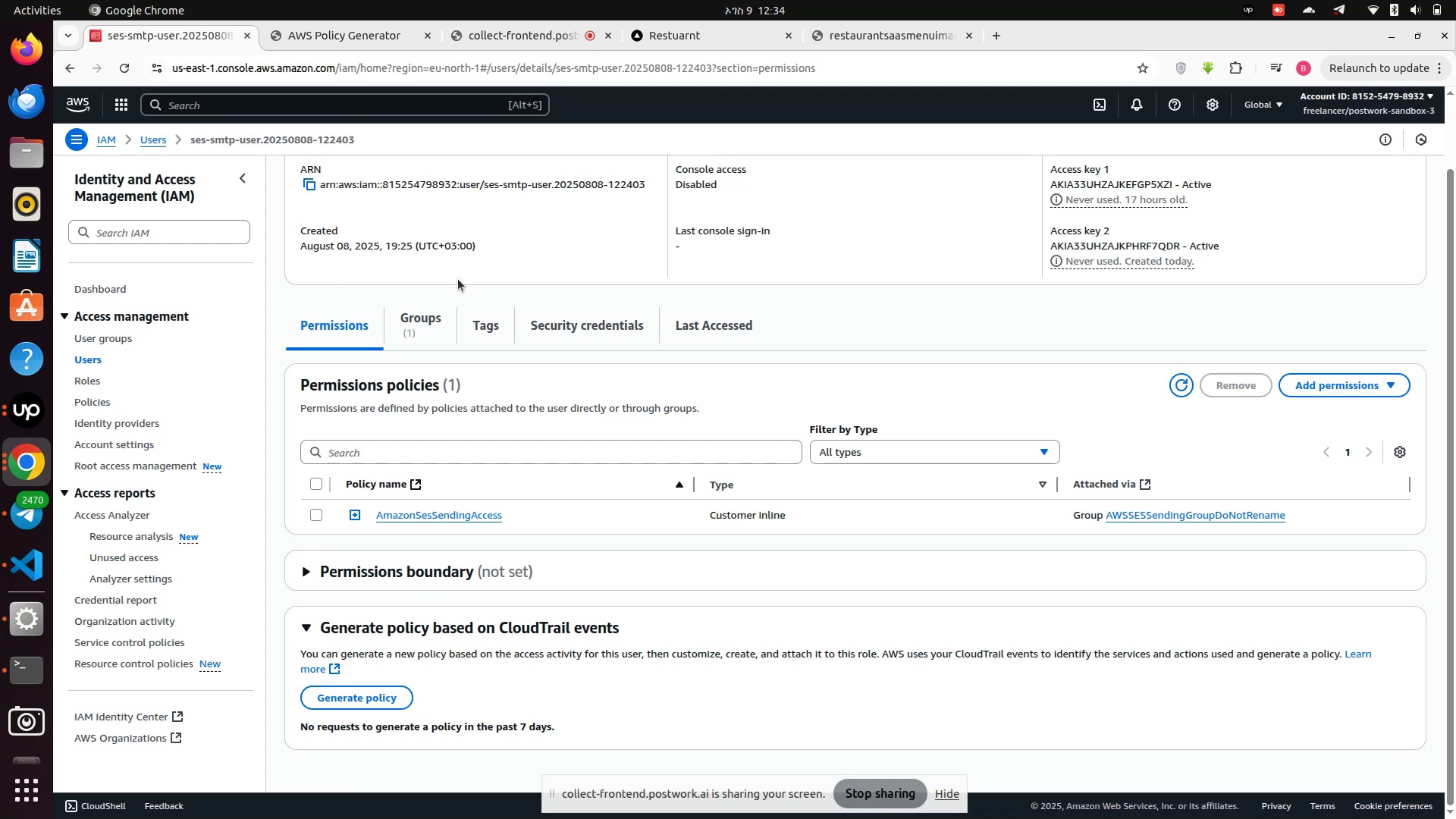 
scroll: coordinate [458, 279], scroll_direction: up, amount: 2.0
 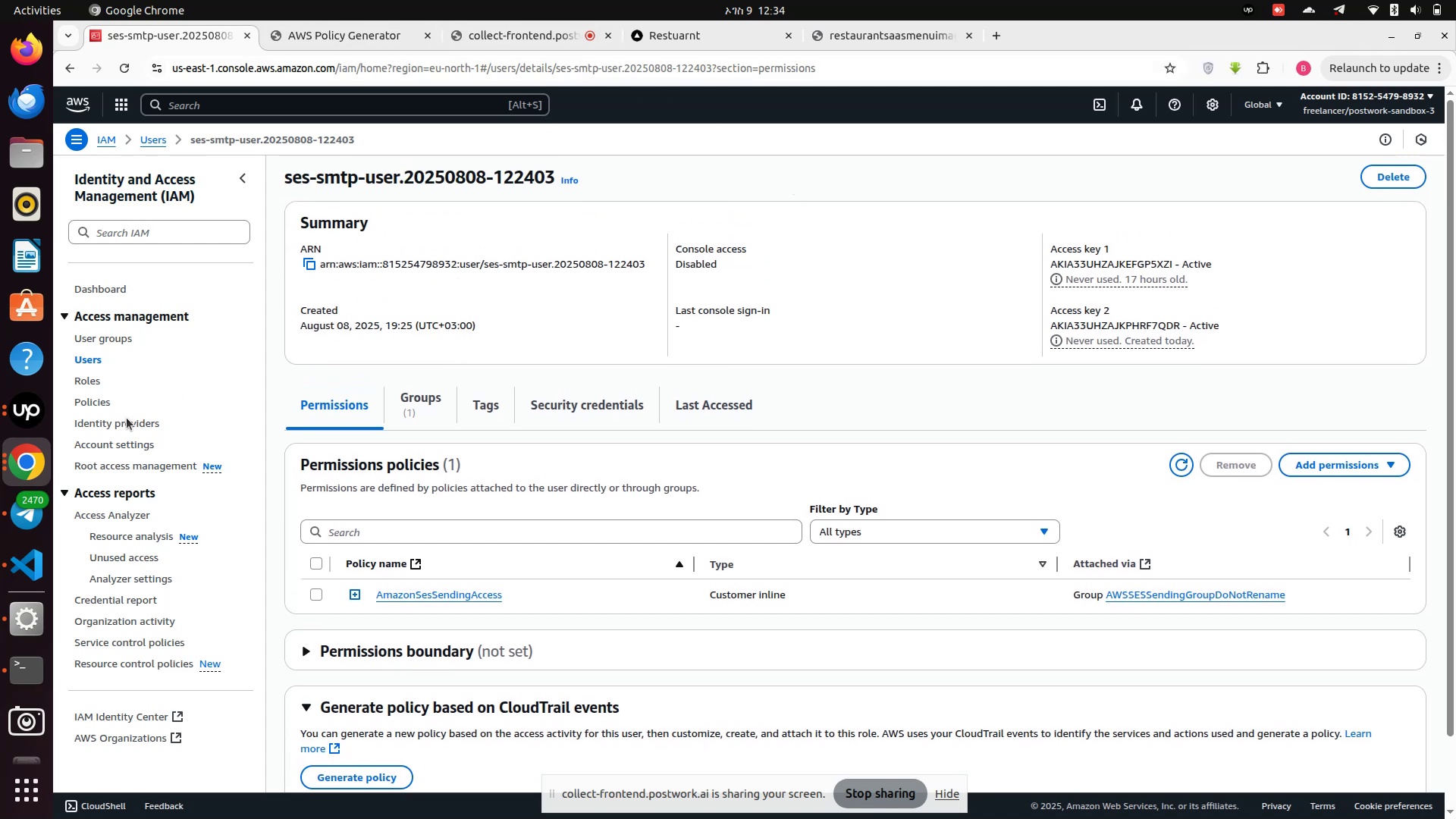 
left_click([35, 466])
 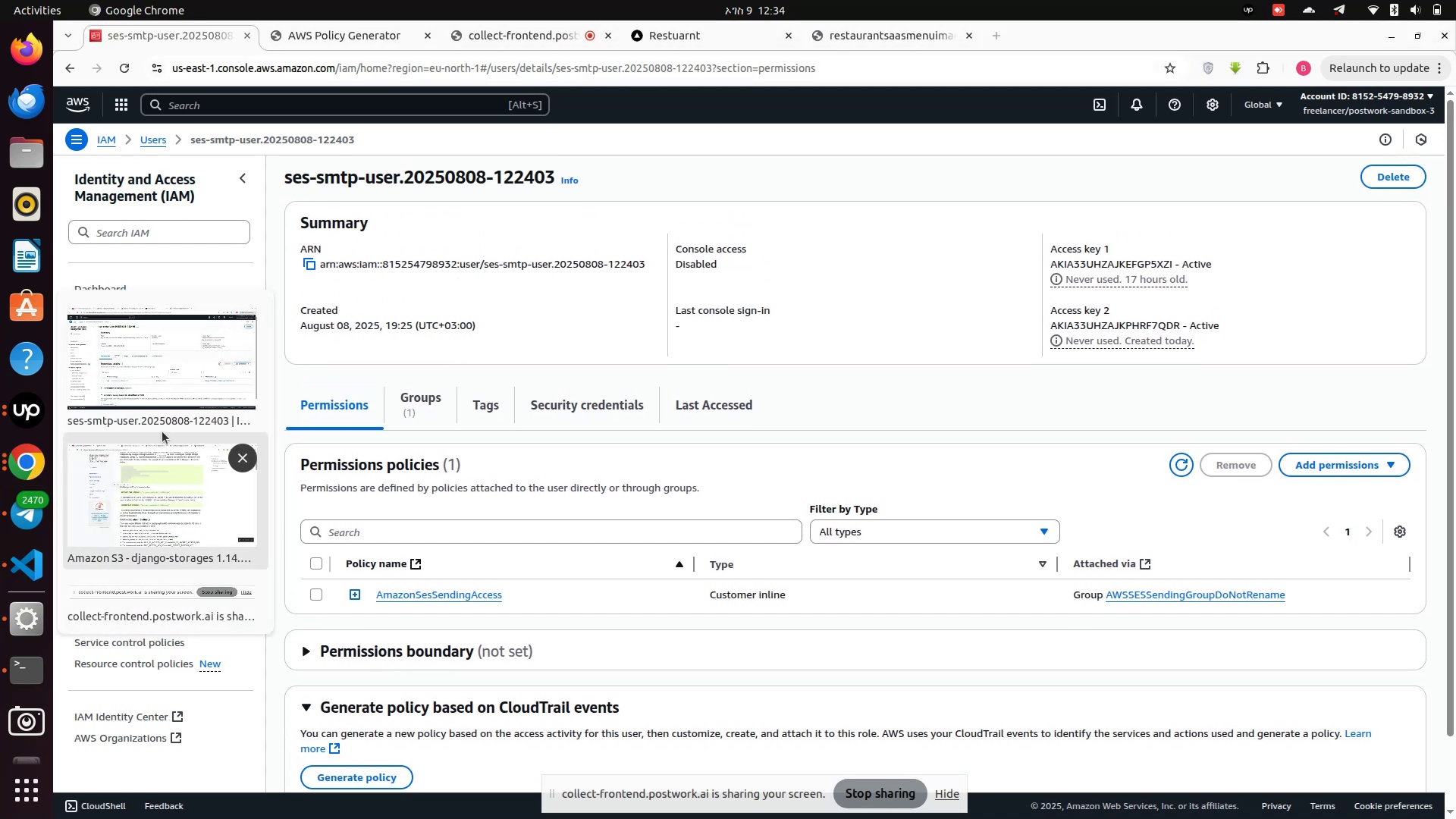 
left_click([169, 364])
 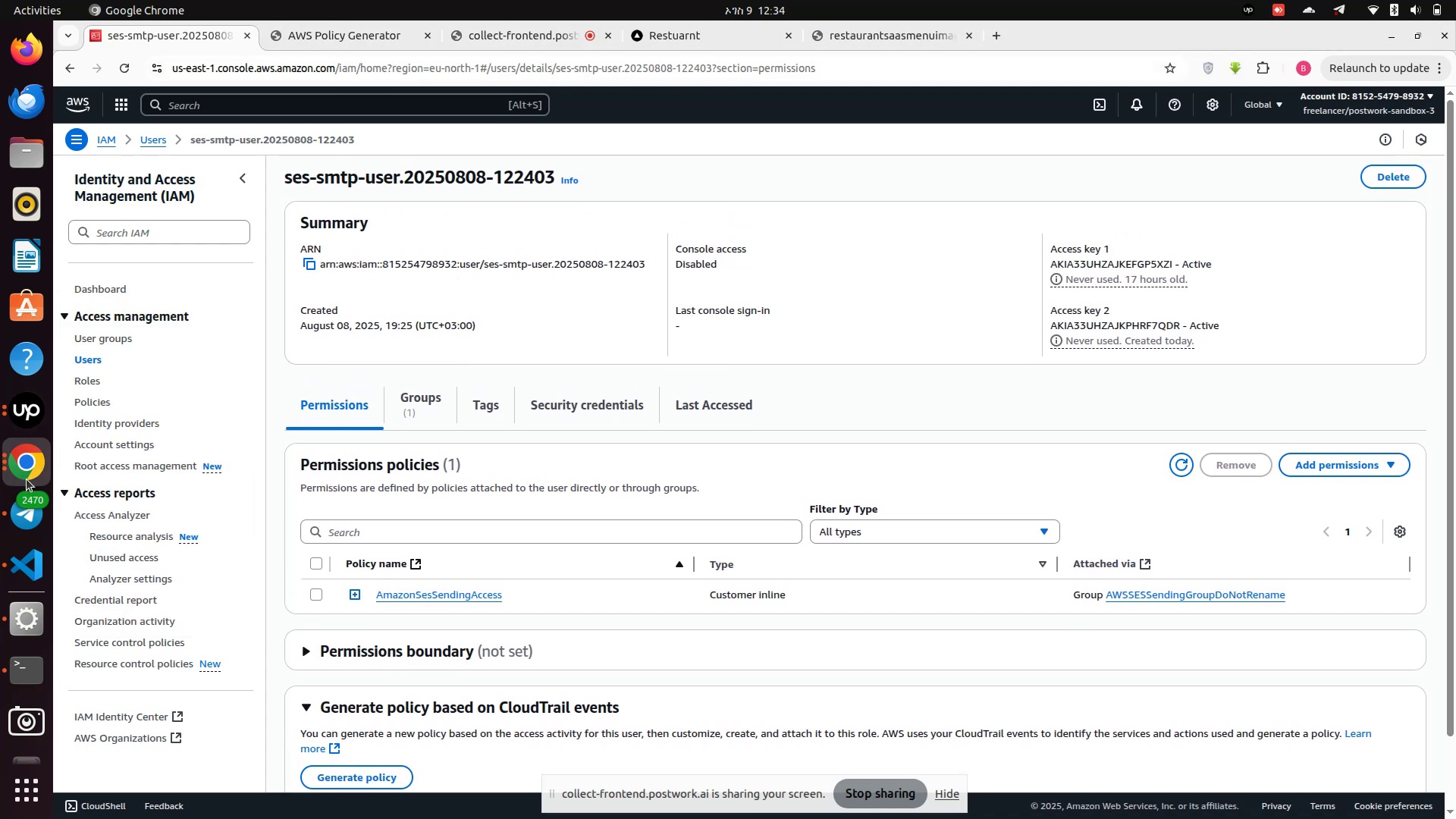 
left_click([27, 469])
 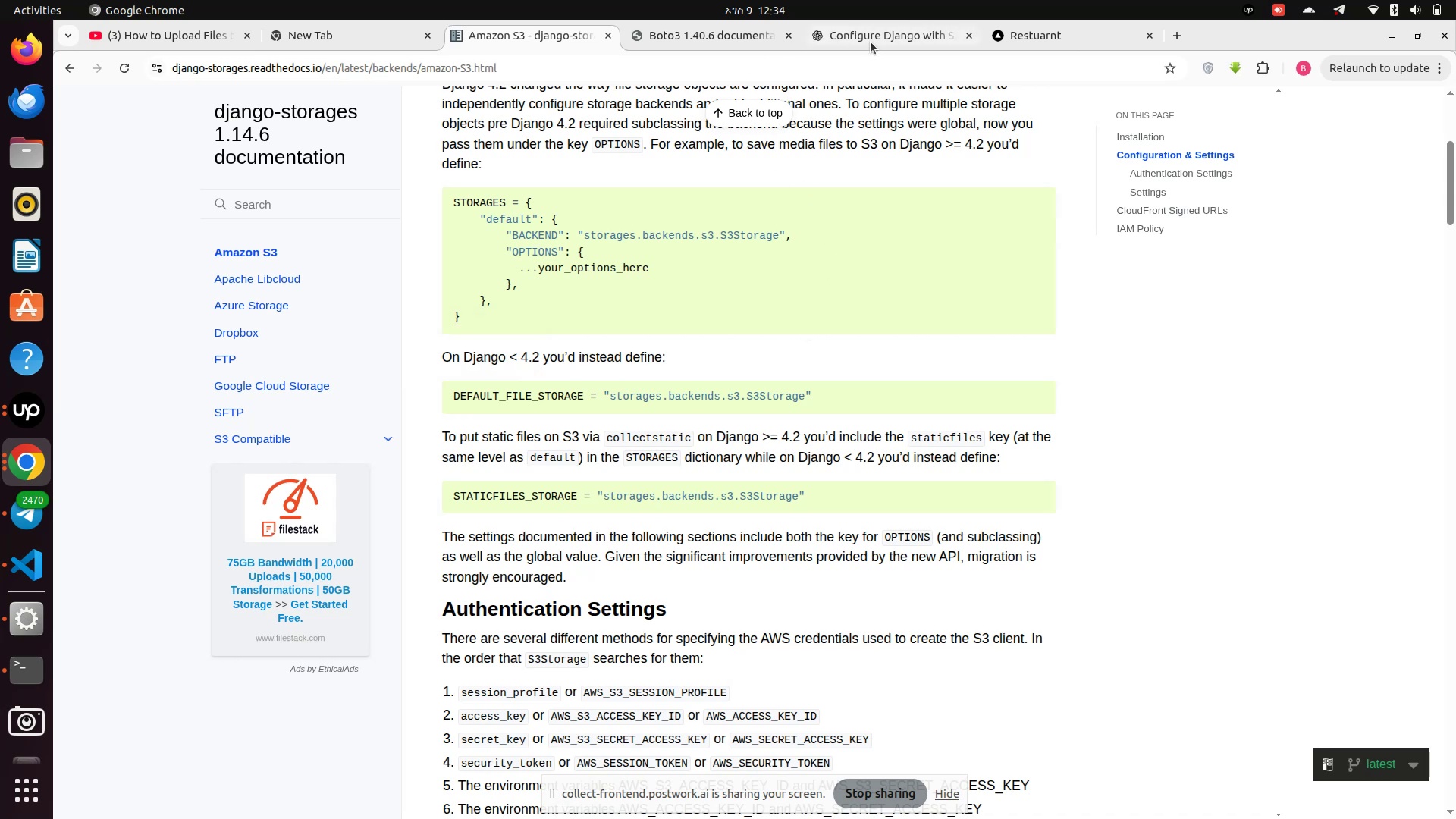 
scroll: coordinate [688, 466], scroll_direction: up, amount: 11.0
 